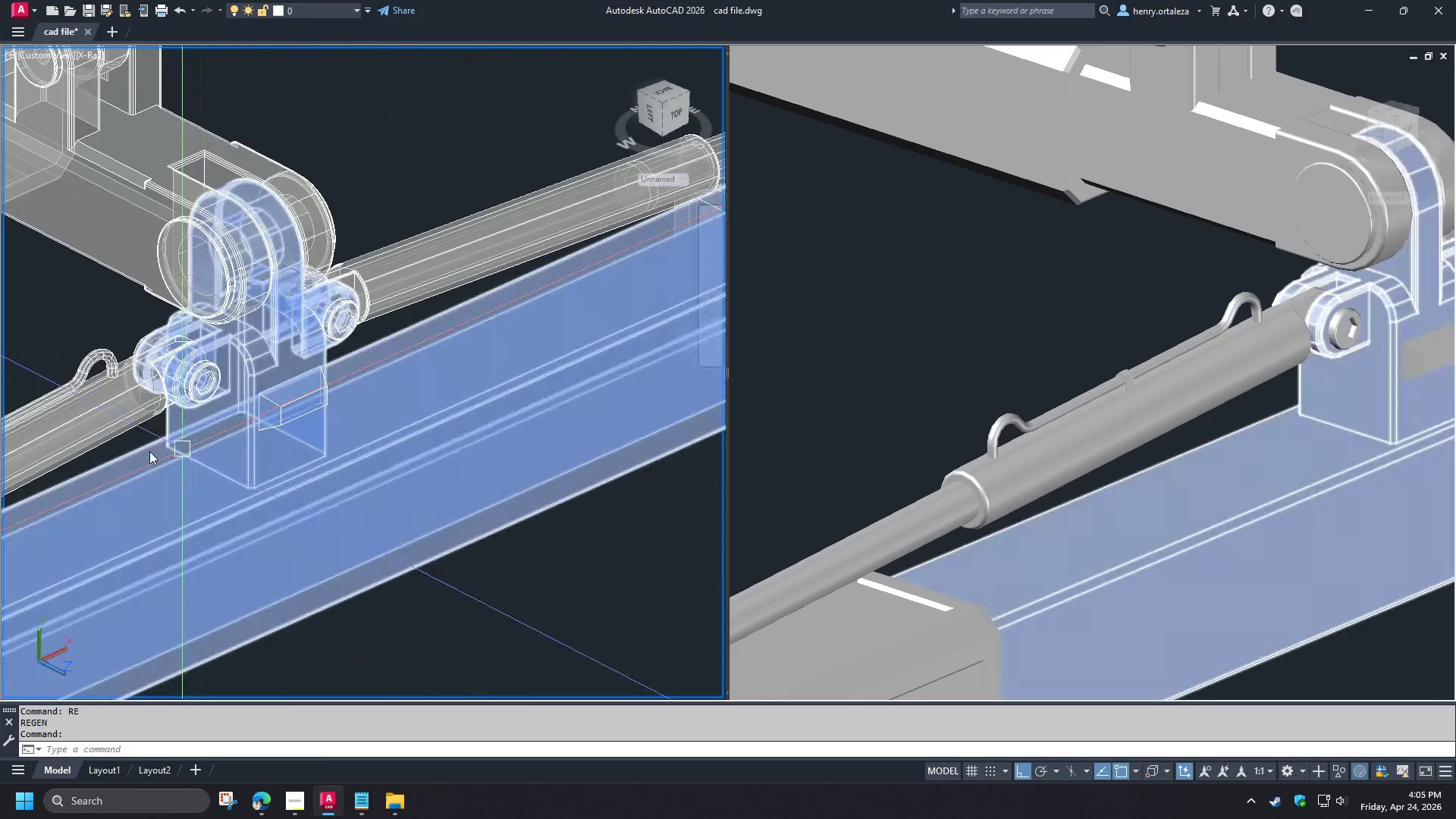 
scroll: coordinate [127, 448], scroll_direction: up, amount: 2.0
 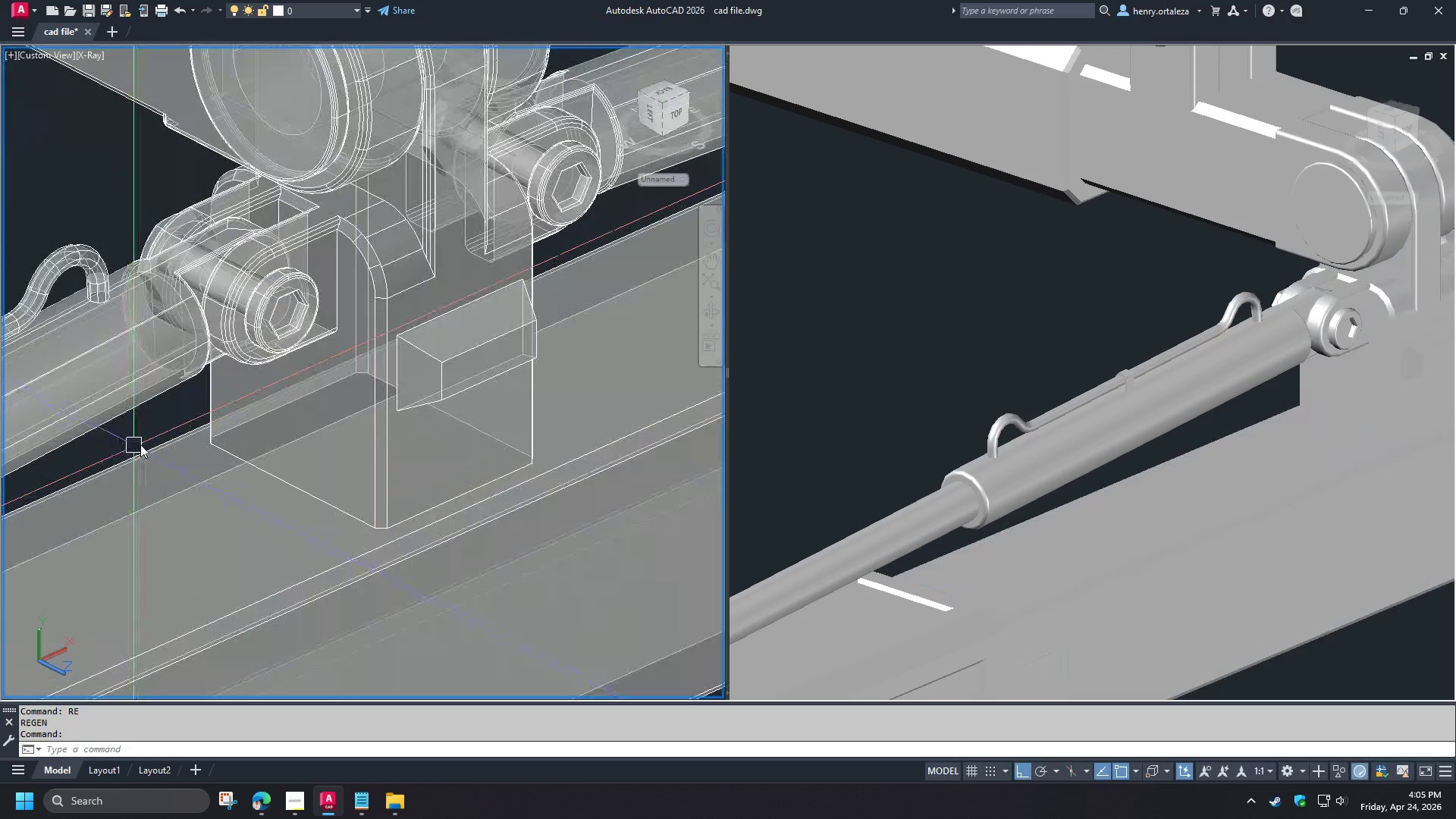 
mouse_move([158, 426])
 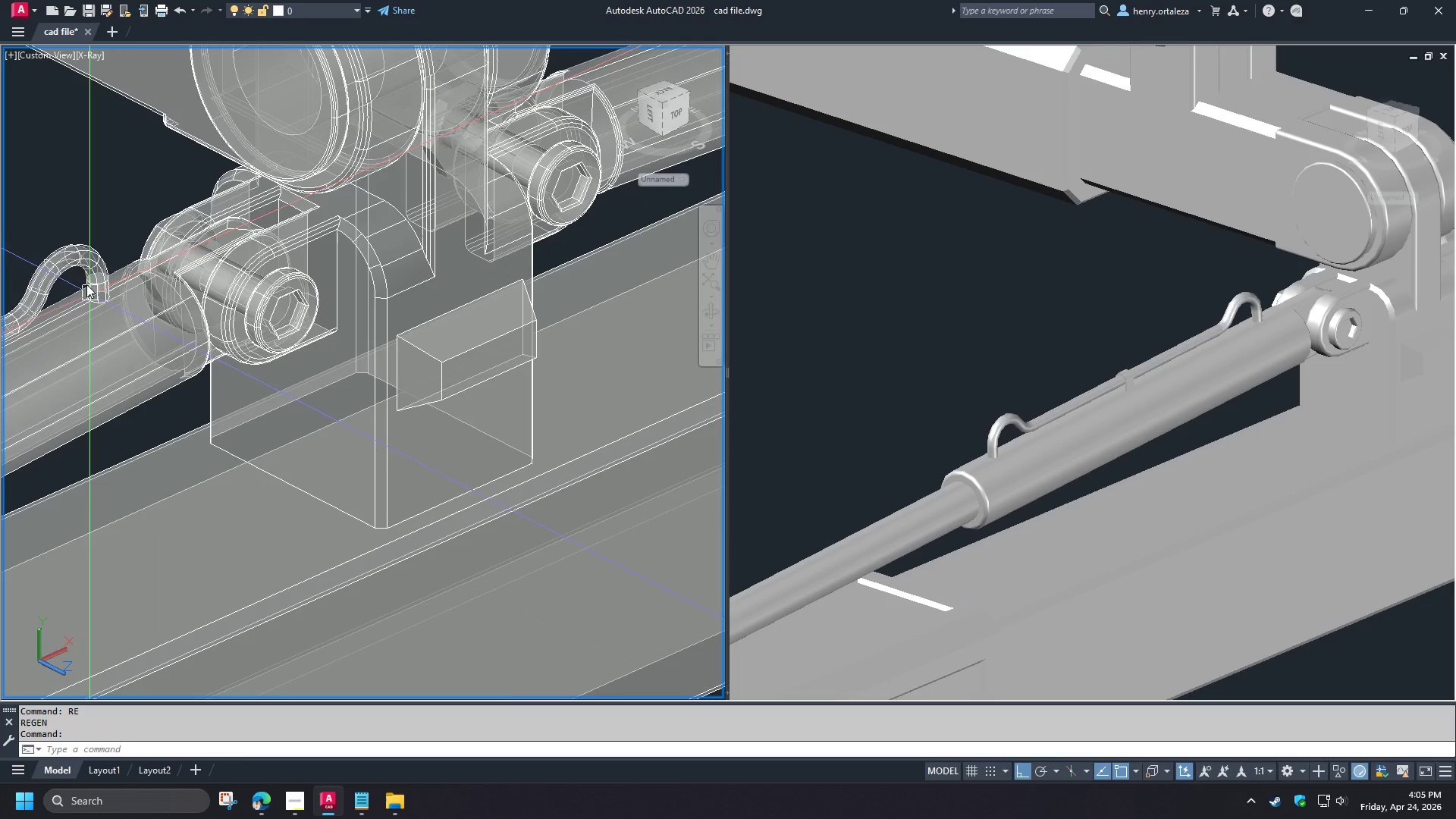 
scroll: coordinate [181, 341], scroll_direction: up, amount: 4.0
 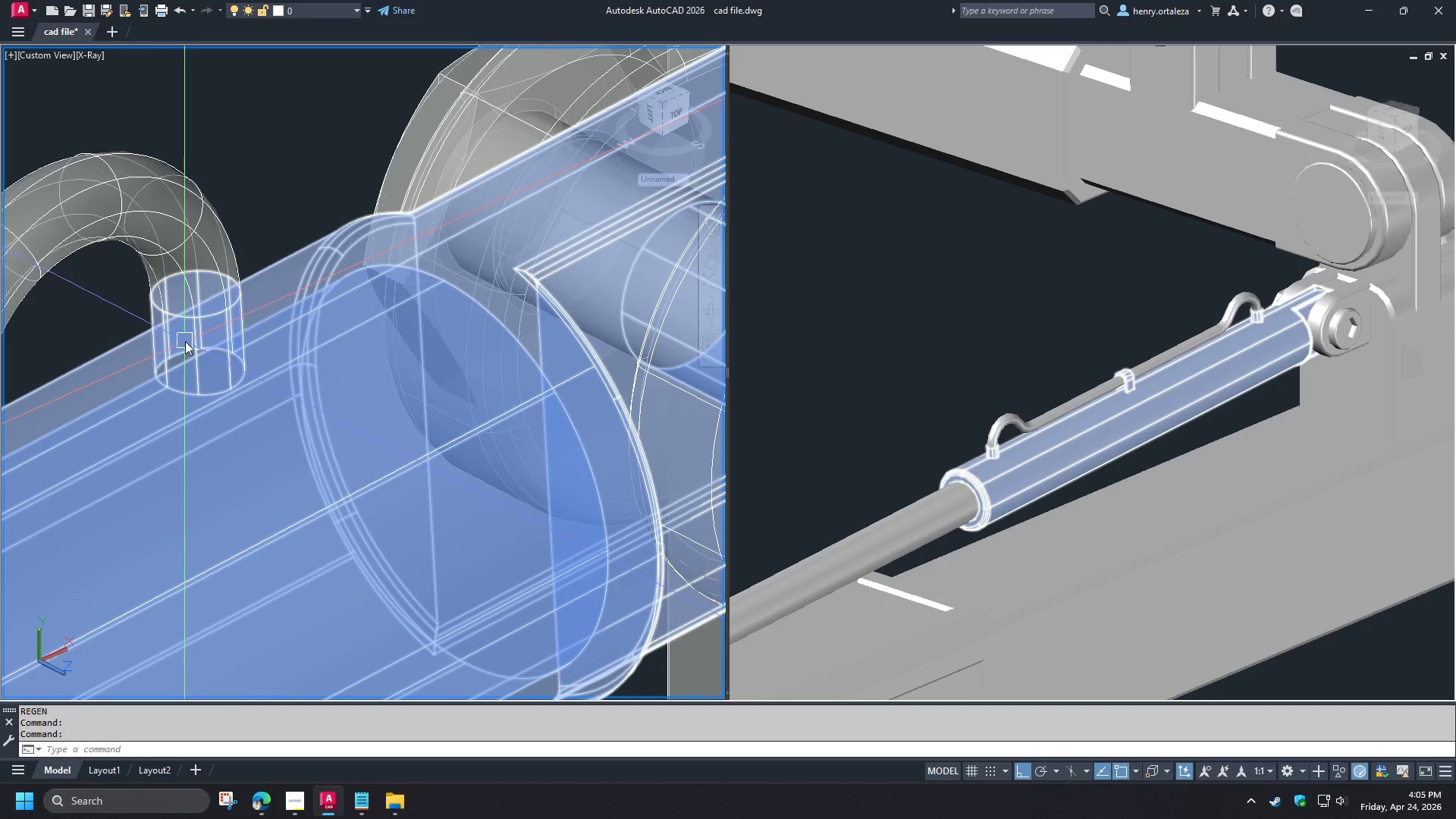 
type(c cen )
 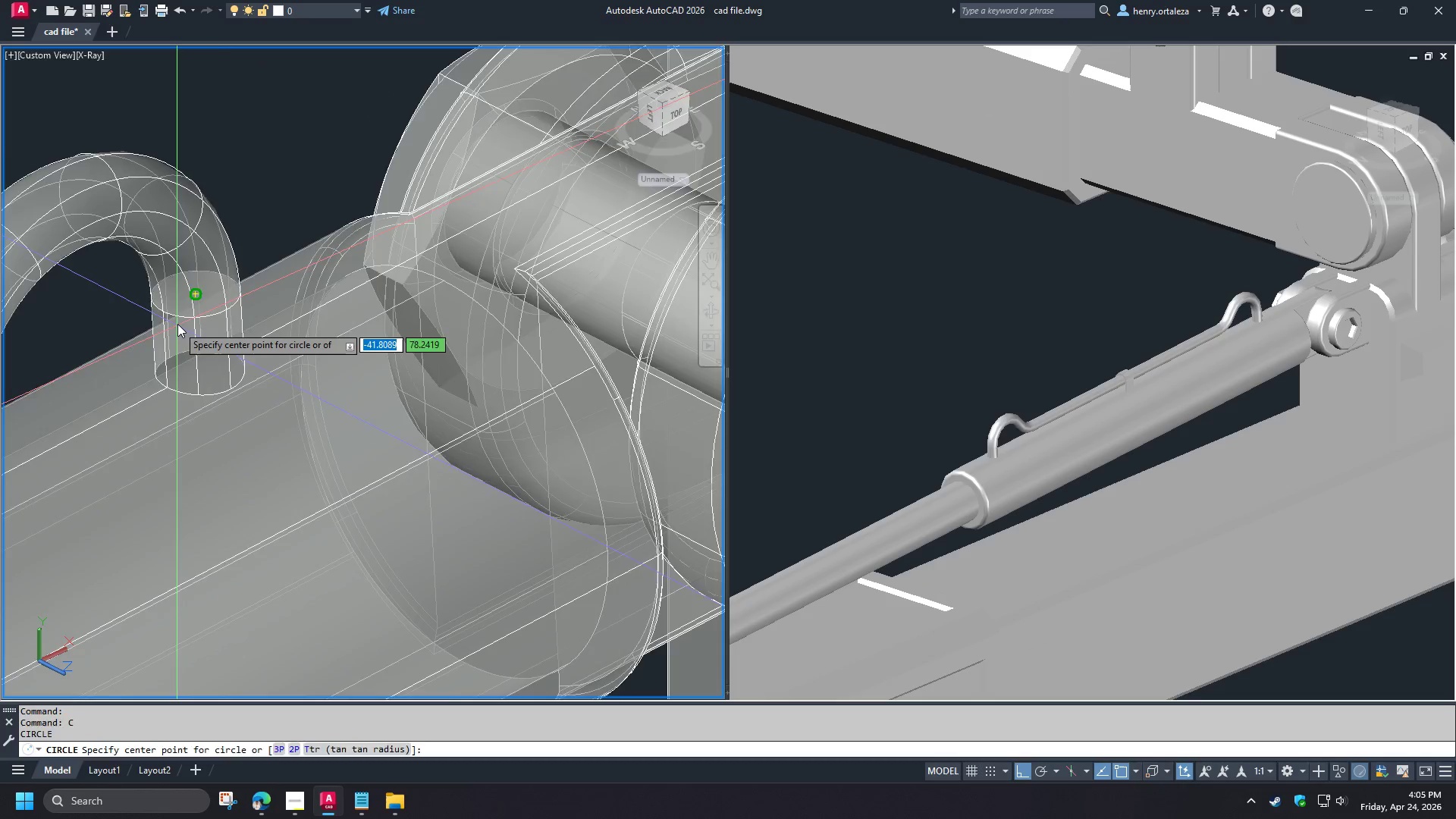 
scroll: coordinate [177, 324], scroll_direction: up, amount: 2.0
 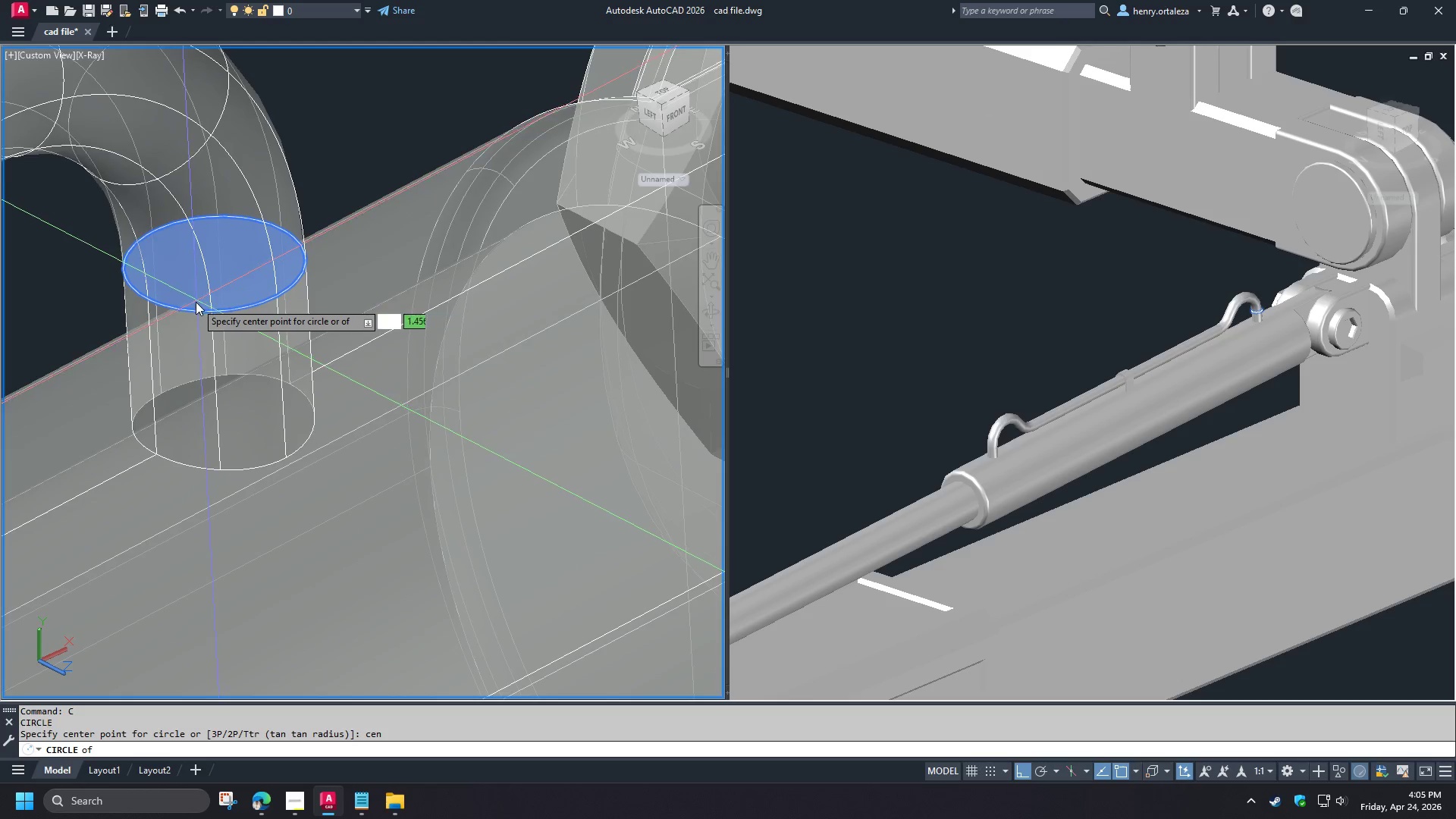 
left_click([196, 305])
 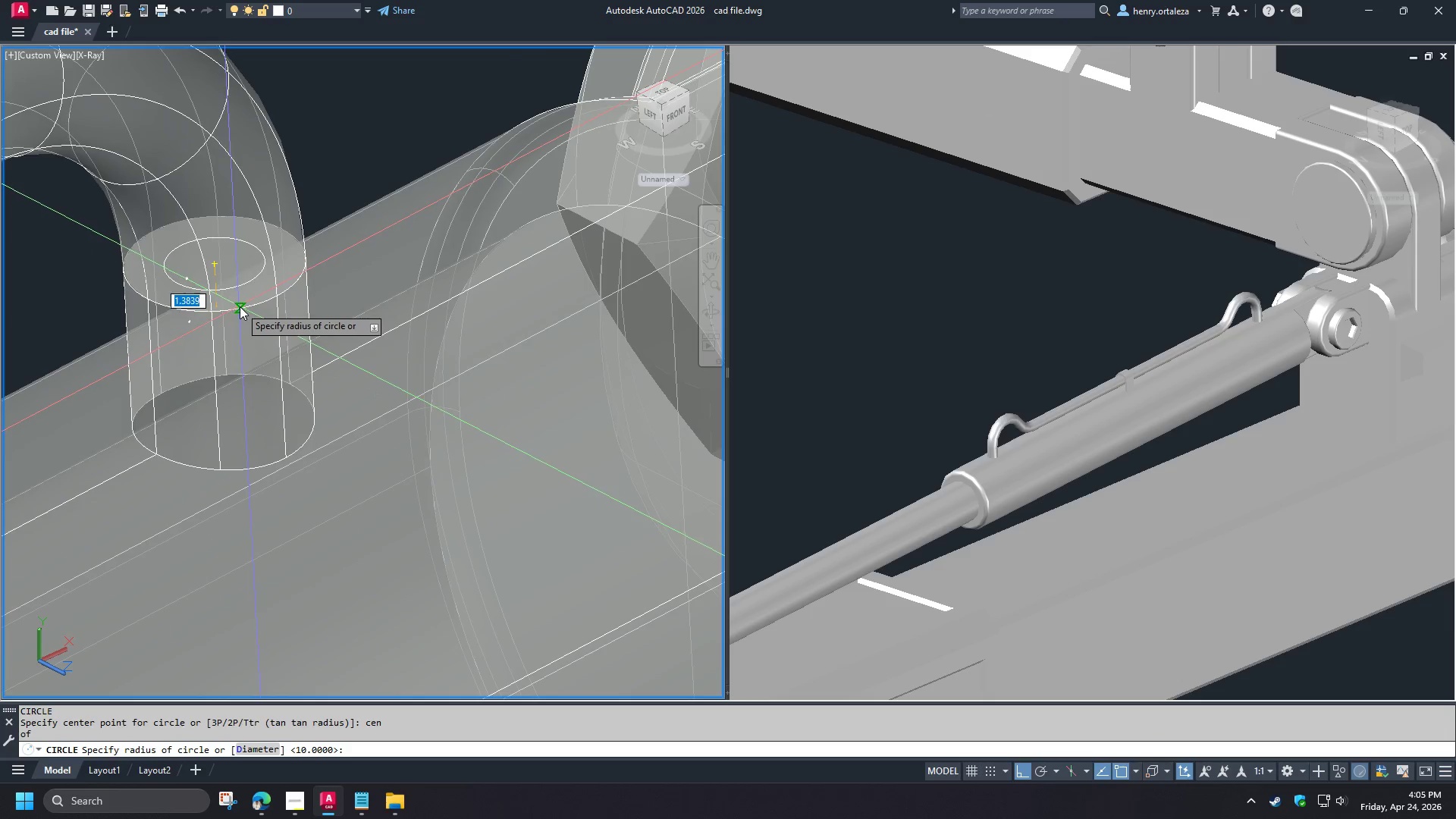 
left_click([240, 306])
 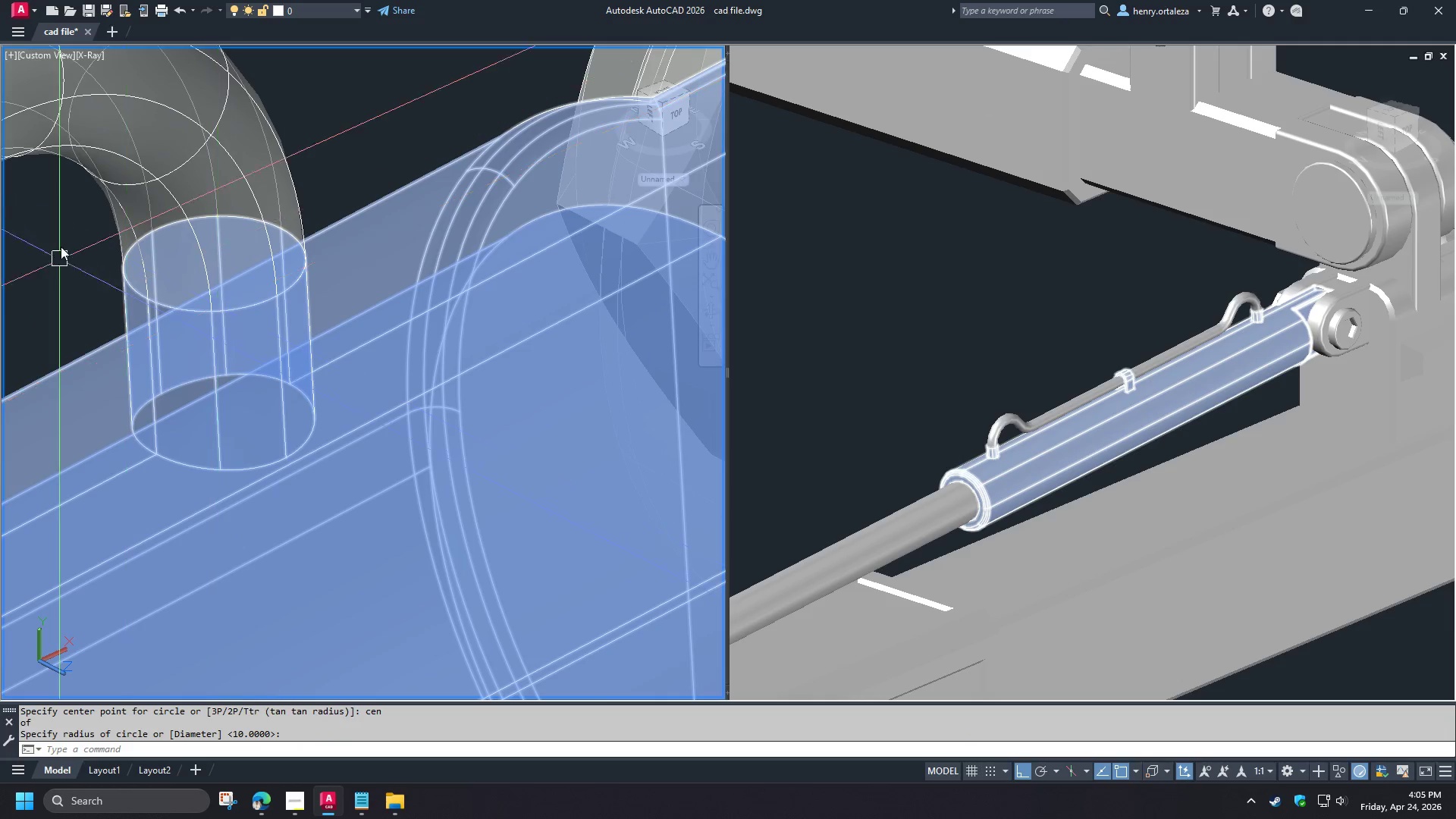 
left_click([361, 337])
 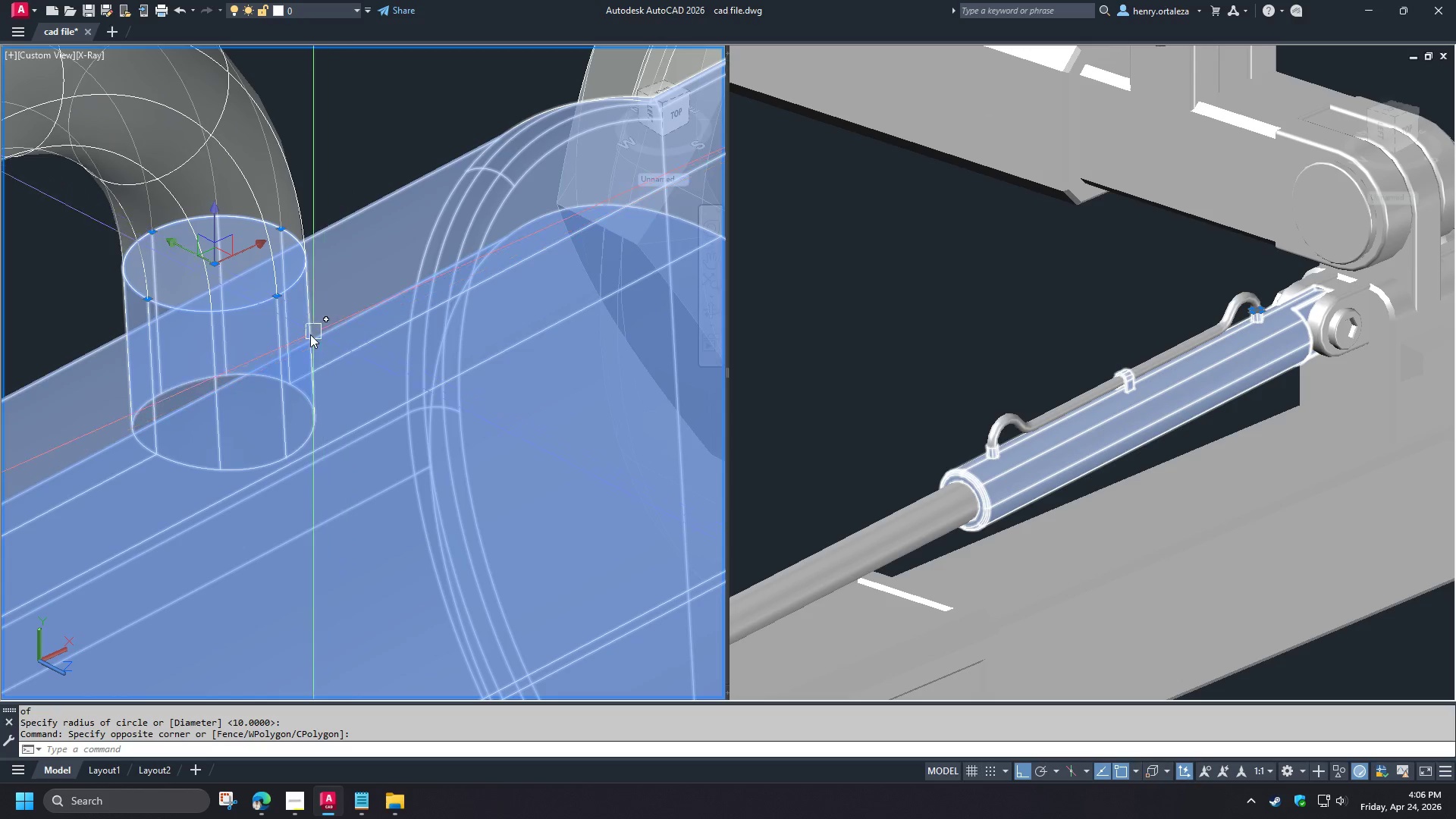 
scroll: coordinate [344, 363], scroll_direction: down, amount: 3.0
 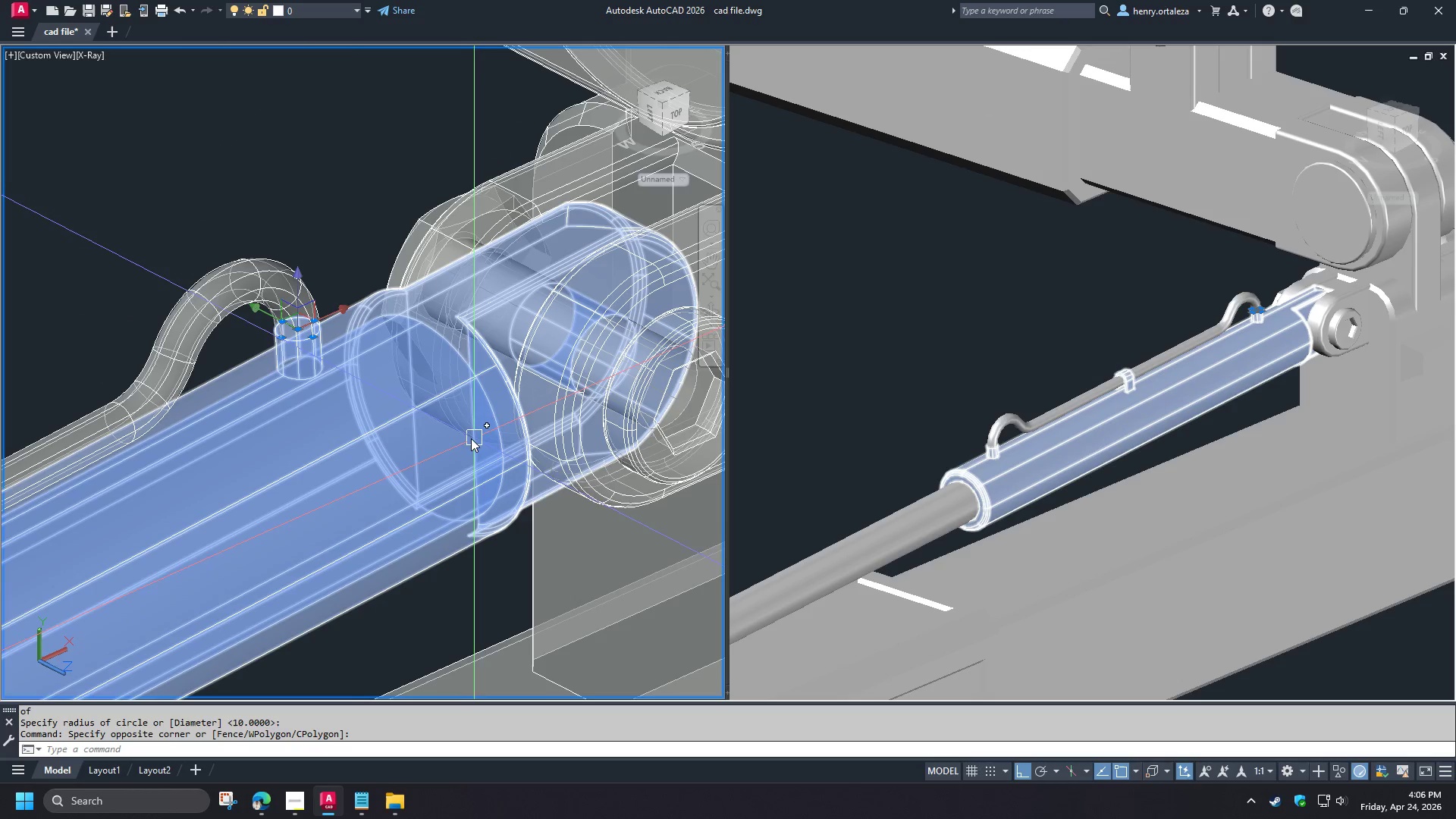 
scroll: coordinate [466, 435], scroll_direction: up, amount: 1.0
 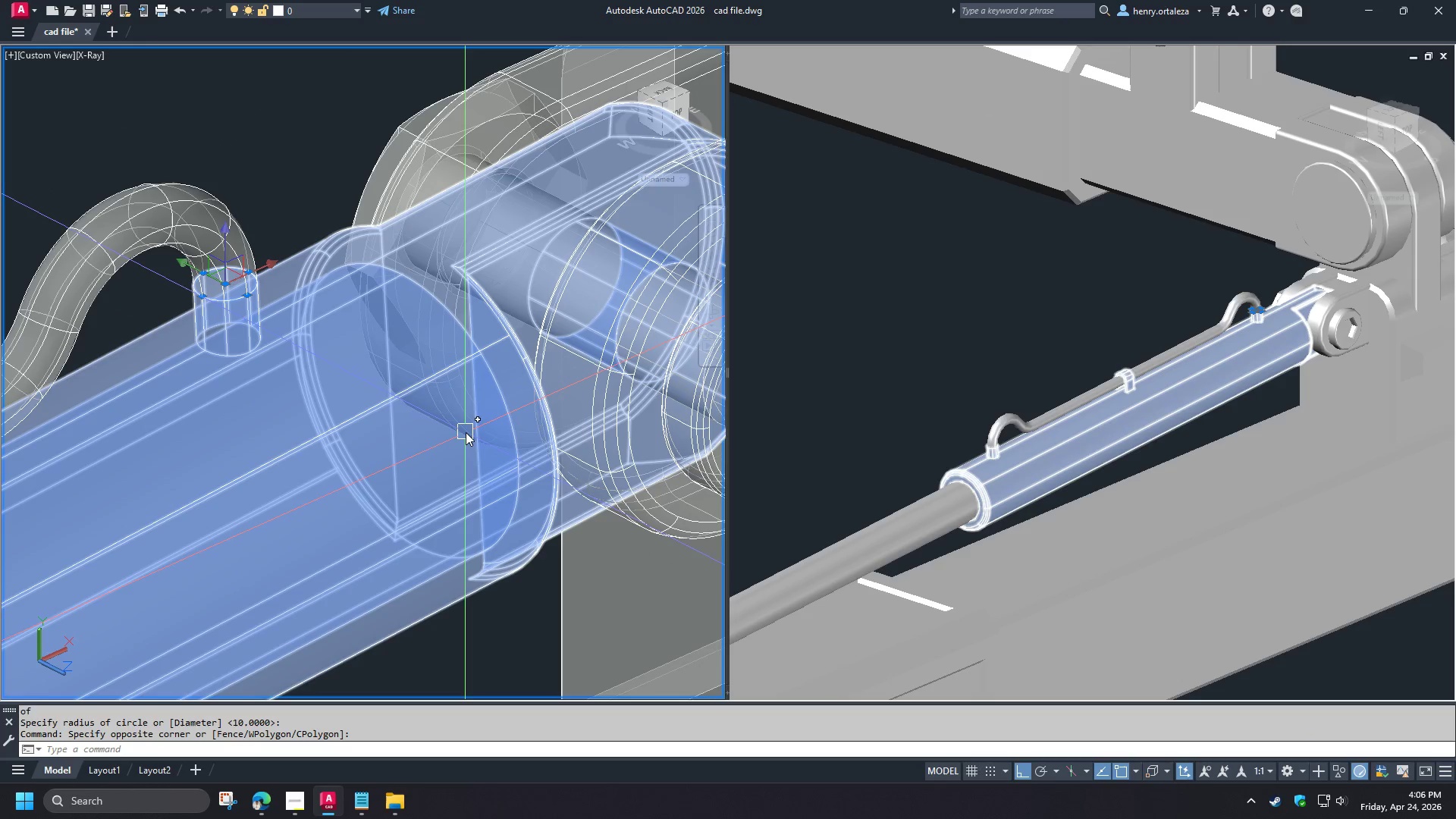 
type(ro cen )
 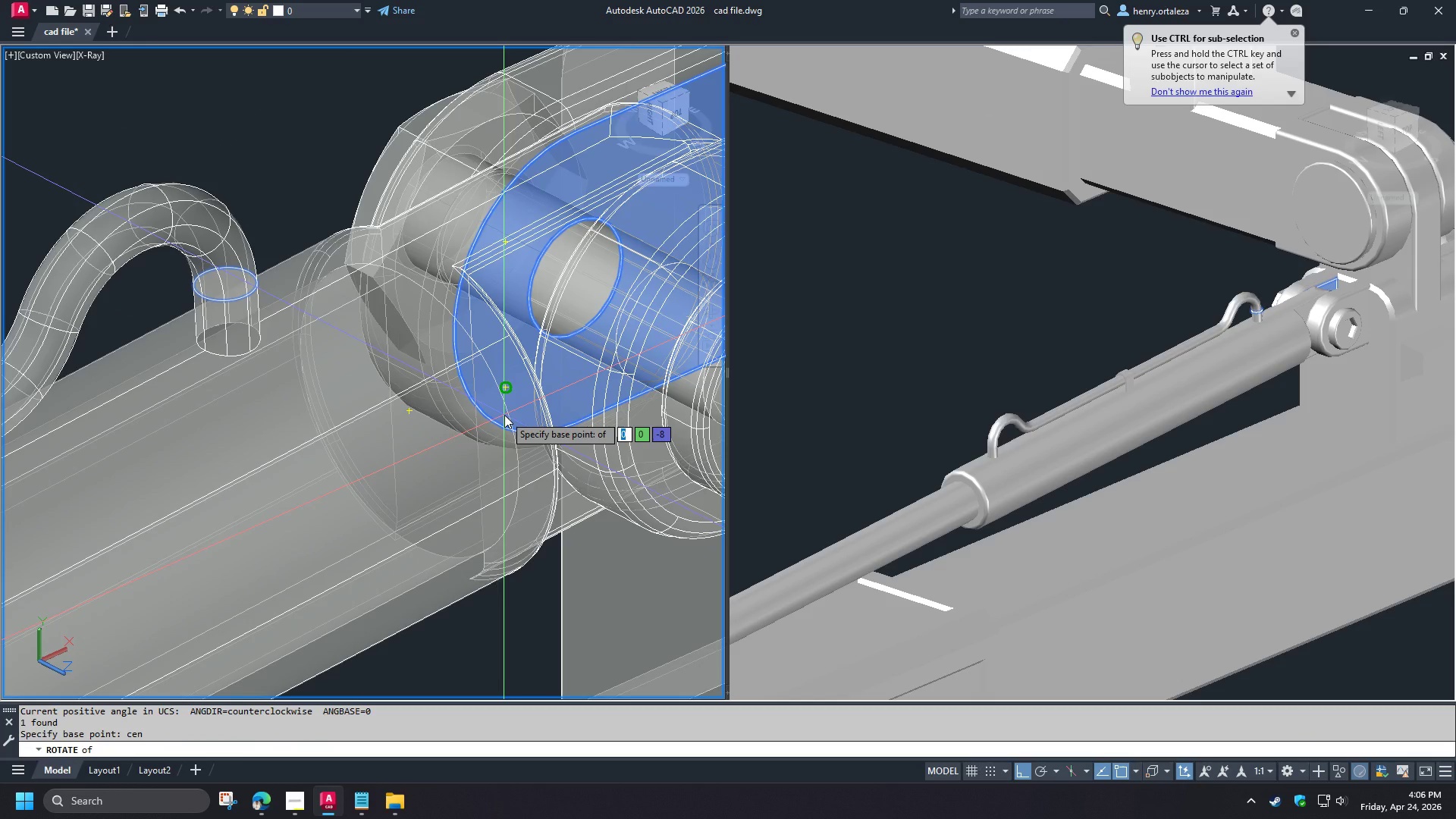 
scroll: coordinate [504, 415], scroll_direction: down, amount: 2.0
 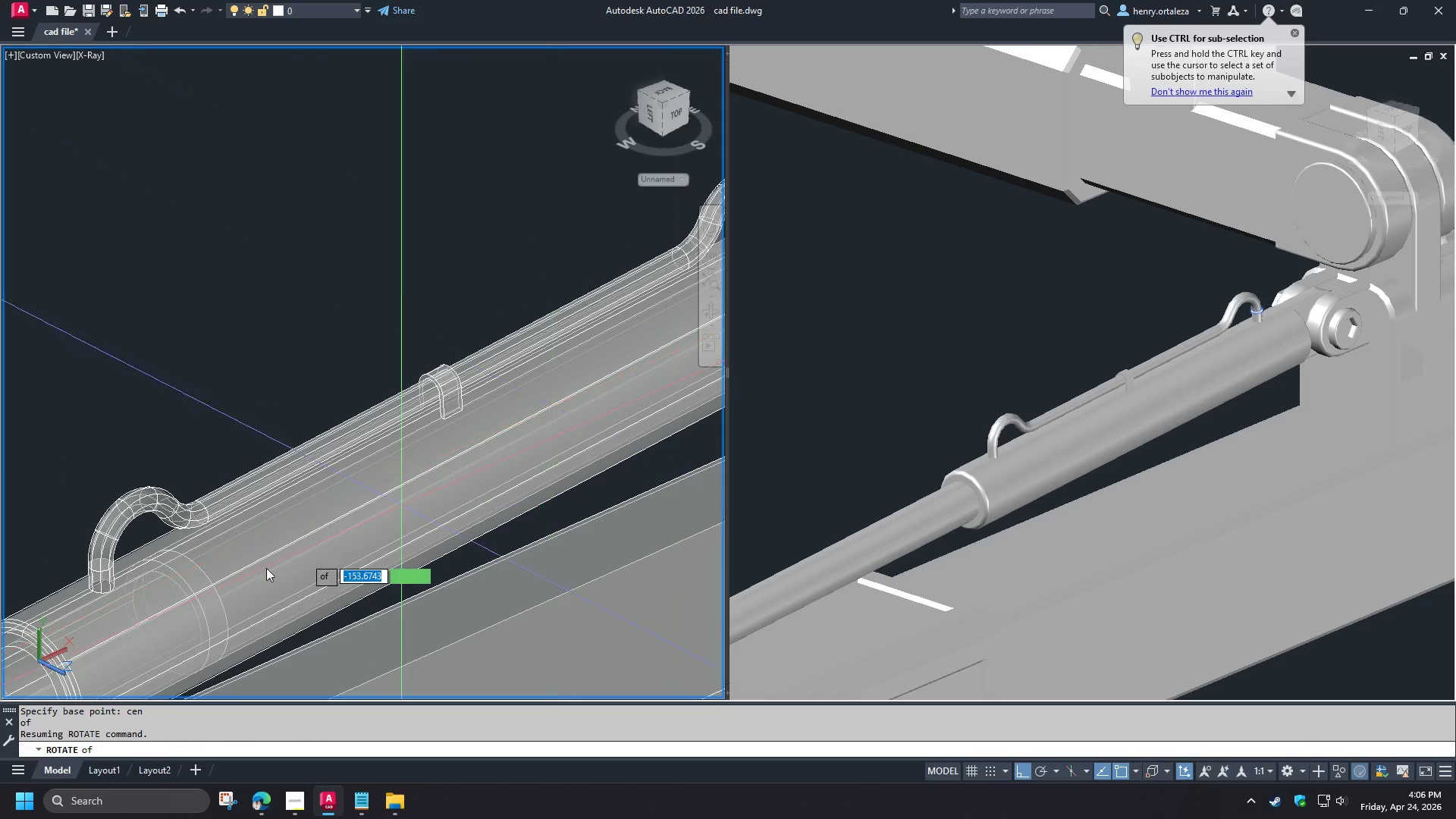 
scroll: coordinate [397, 475], scroll_direction: up, amount: 3.0
 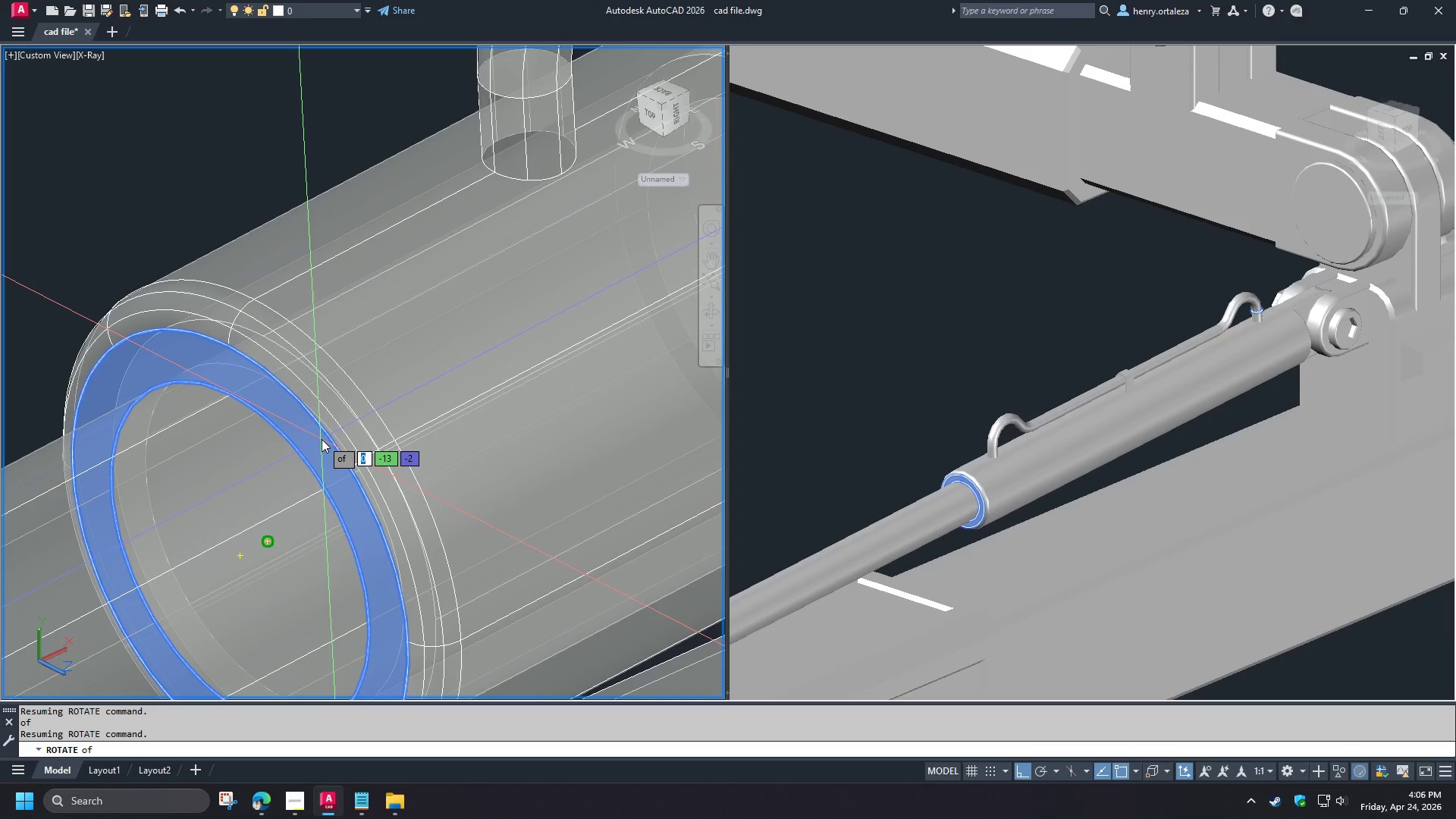 
left_click([322, 439])
 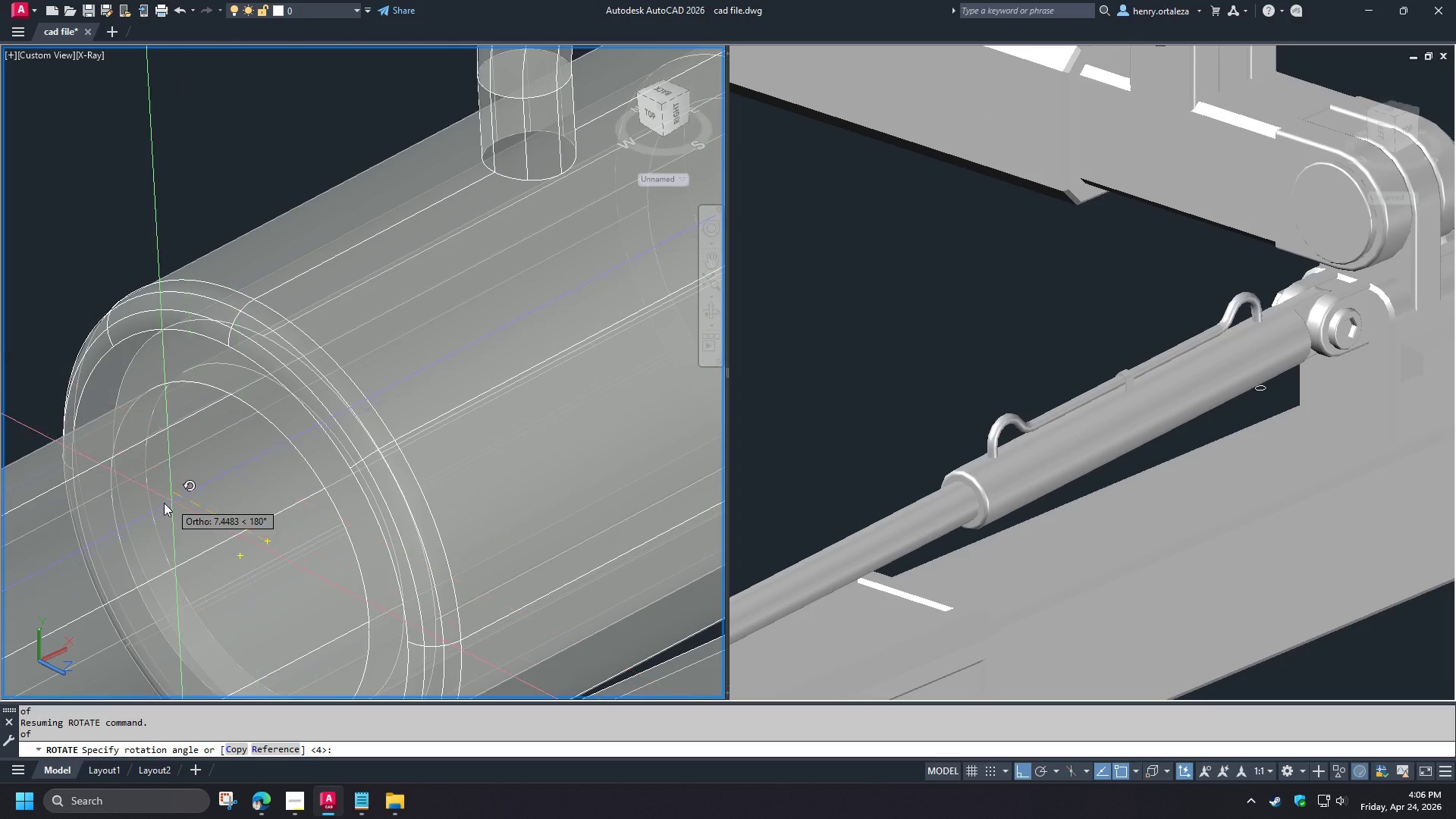 
scroll: coordinate [167, 503], scroll_direction: down, amount: 5.0
 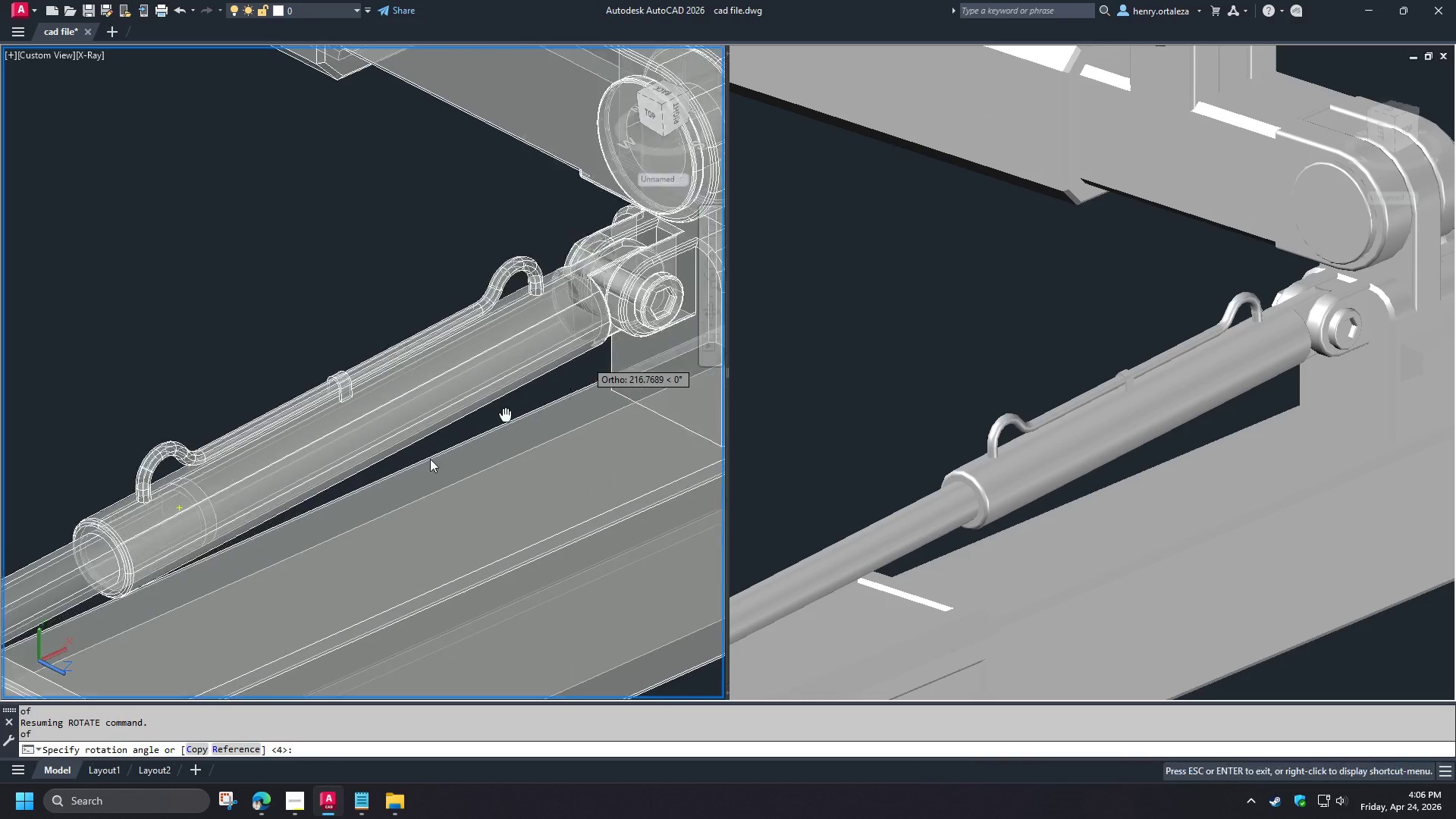 
scroll: coordinate [504, 403], scroll_direction: up, amount: 2.0
 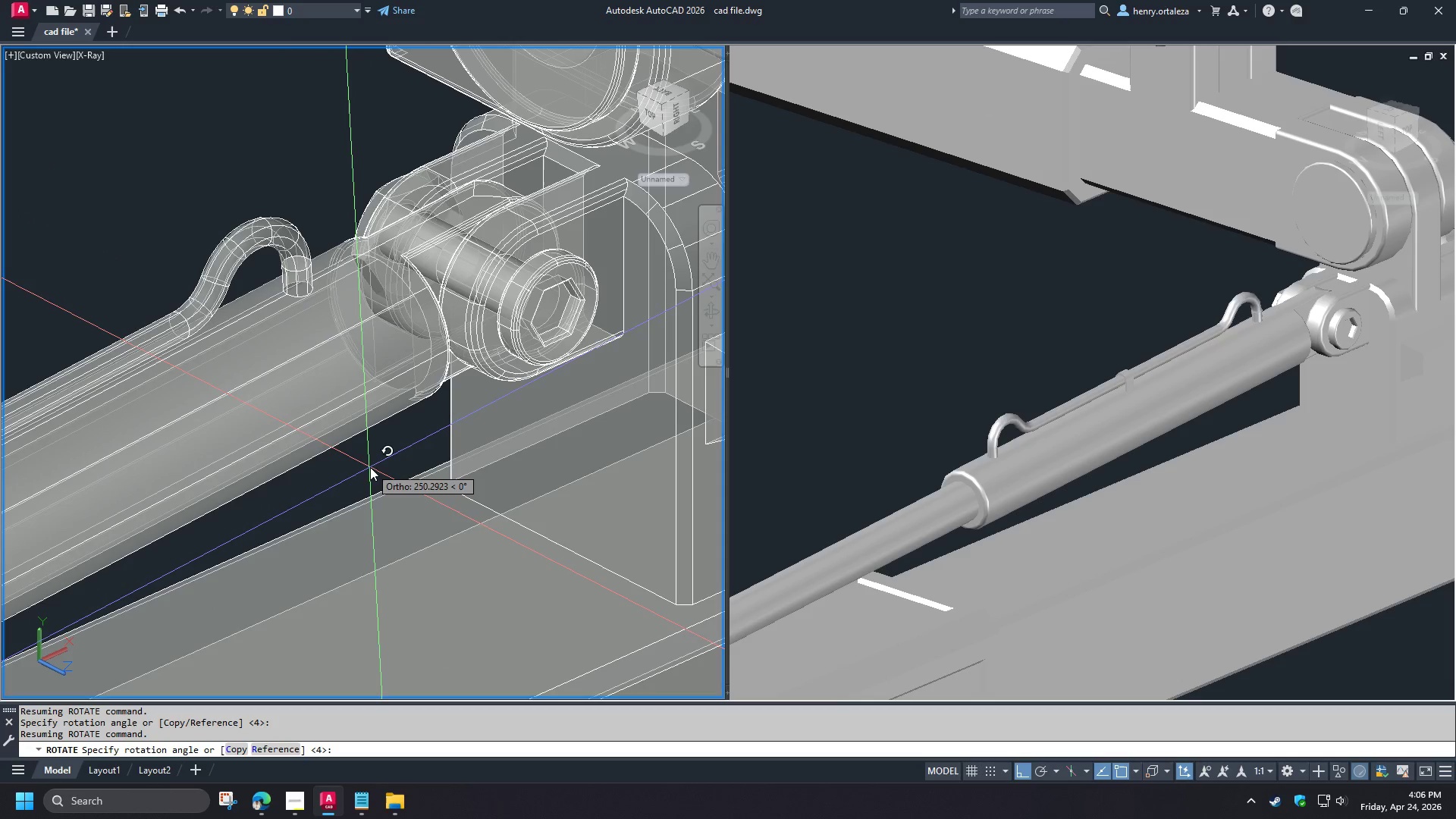 
scroll: coordinate [440, 447], scroll_direction: down, amount: 4.0
 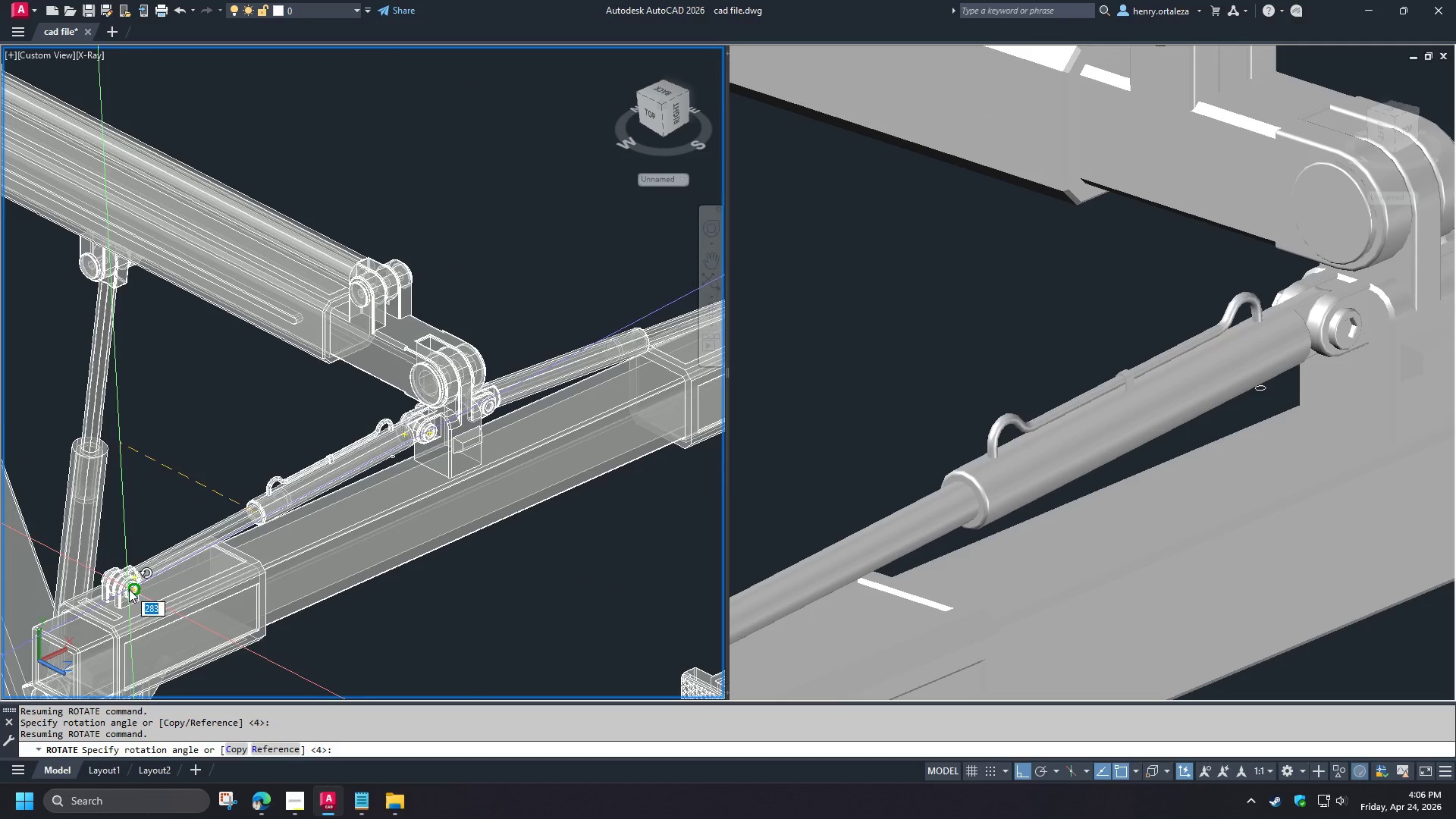 
scroll: coordinate [228, 490], scroll_direction: up, amount: 10.0
 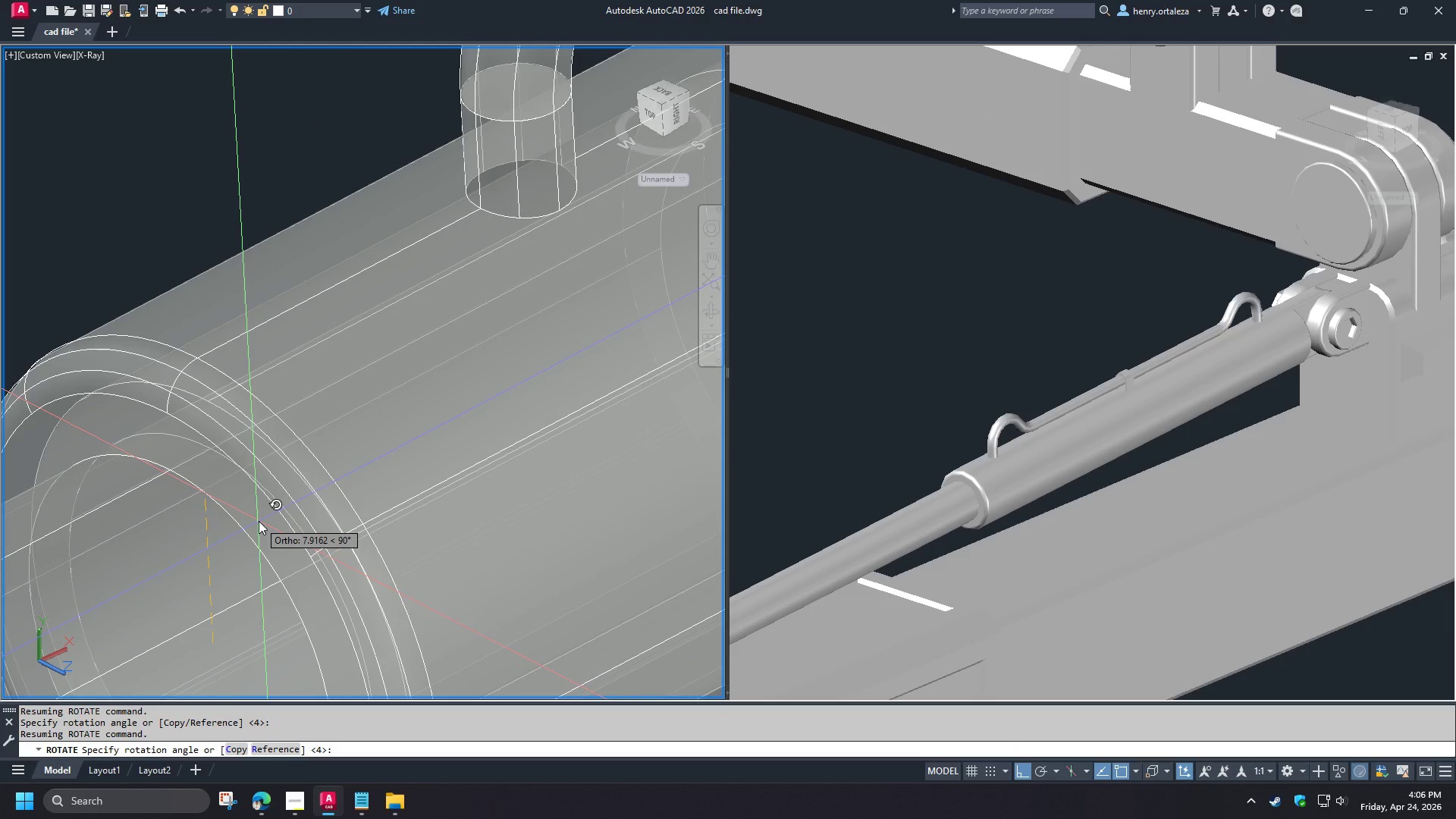 
scroll: coordinate [259, 521], scroll_direction: down, amount: 4.0
 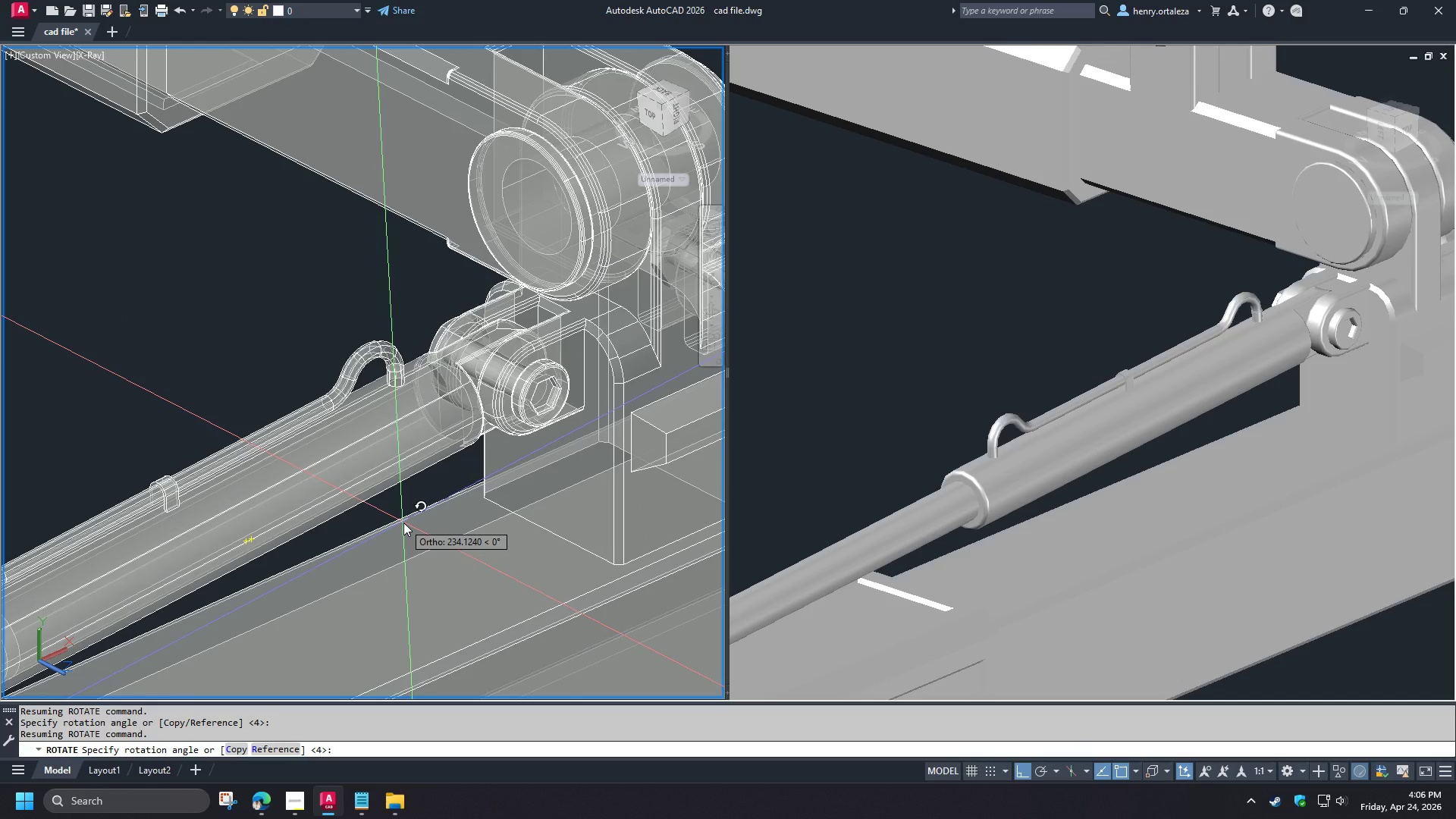 
key(NumpadSubtract)
 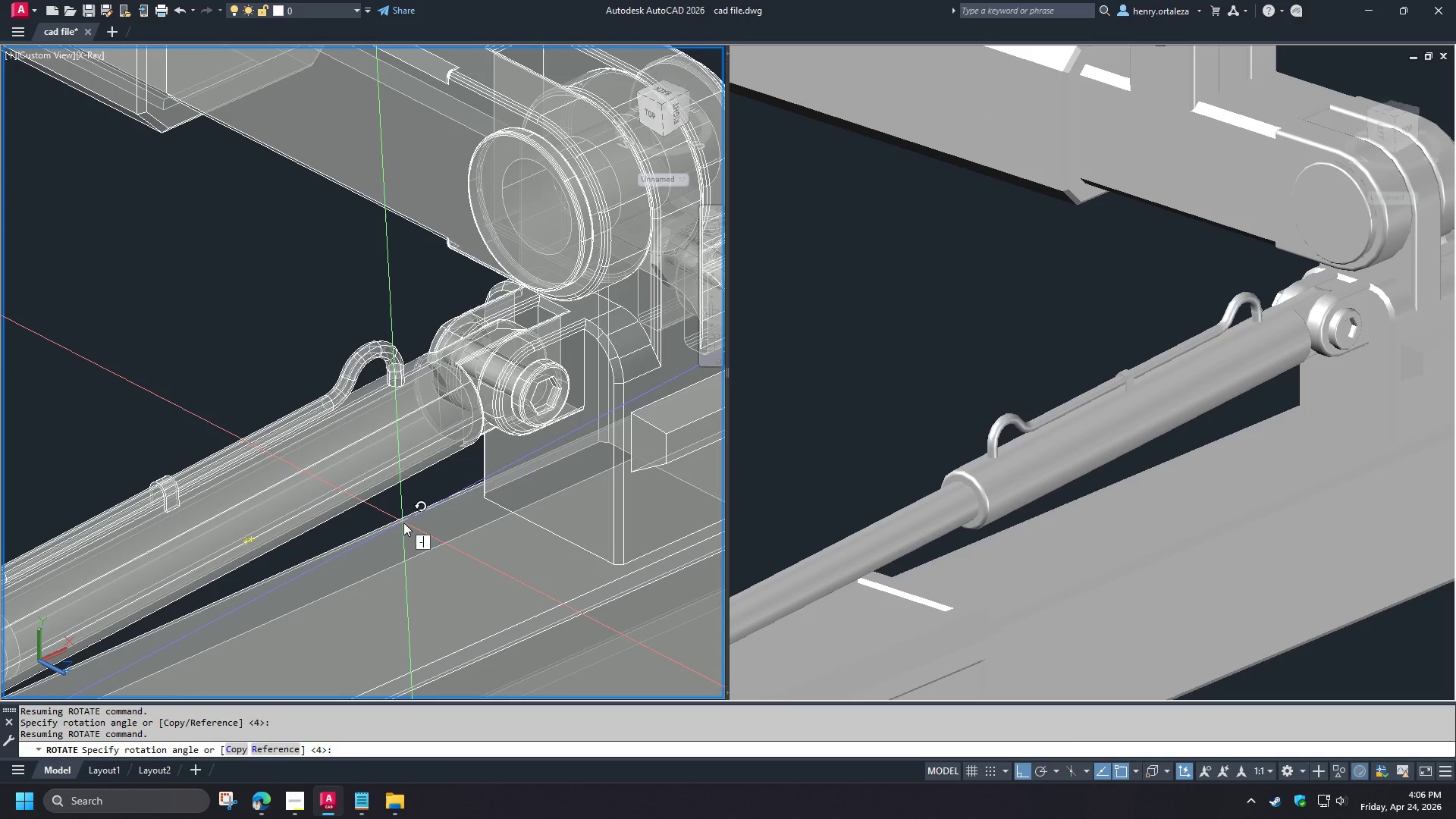 
key(Numpad9)
 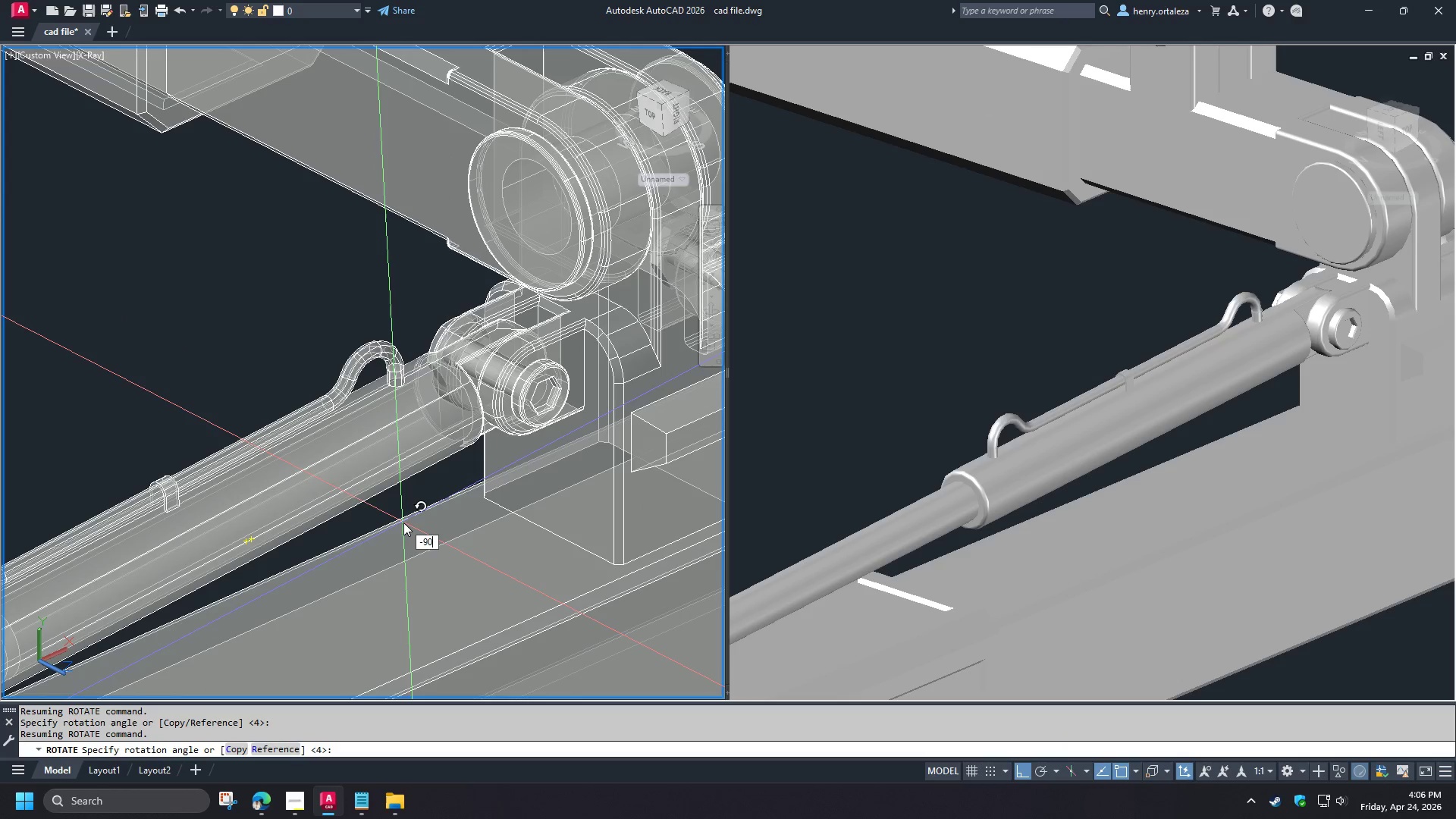 
key(Numpad0)
 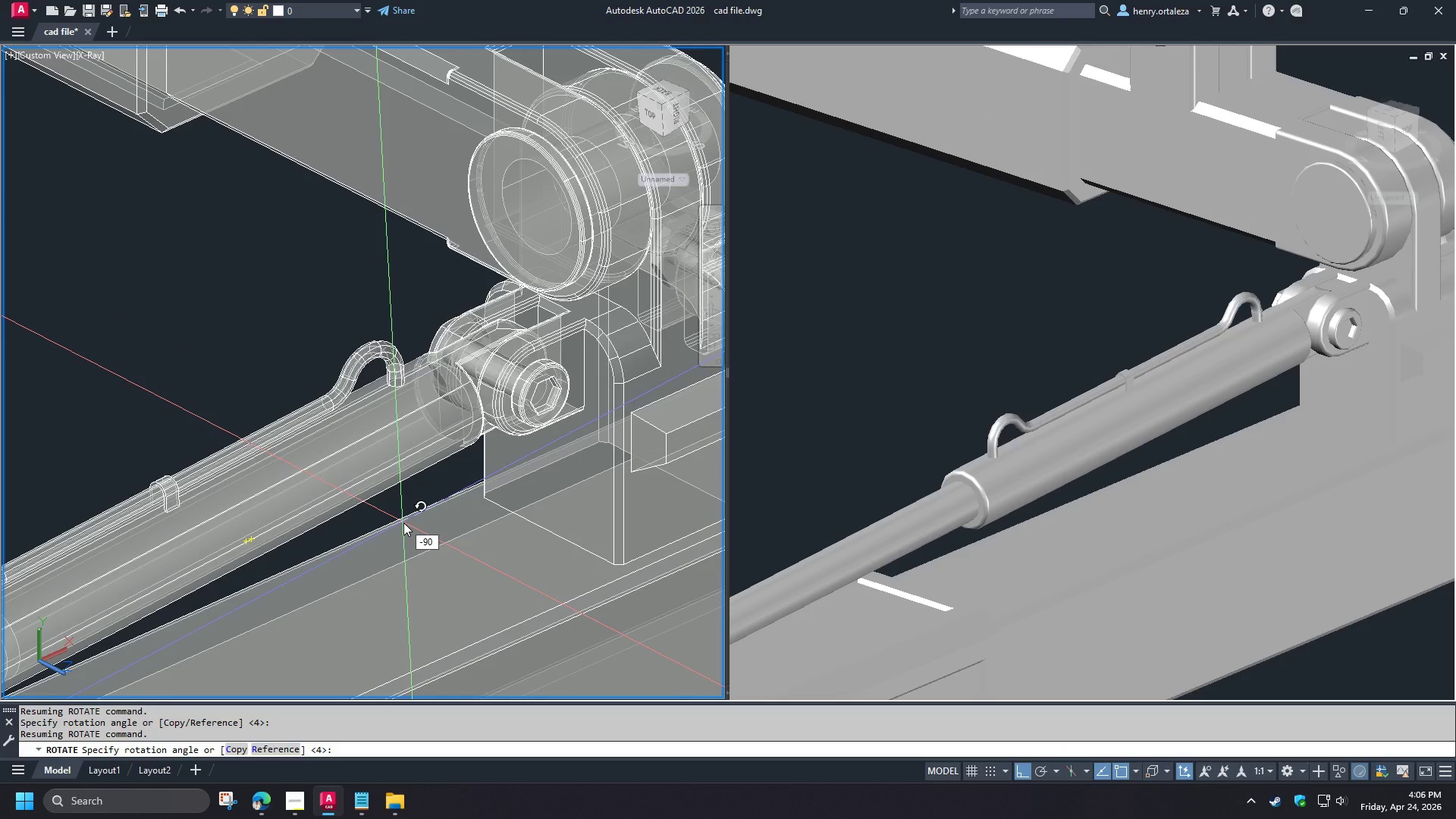 
key(NumpadEnter)
 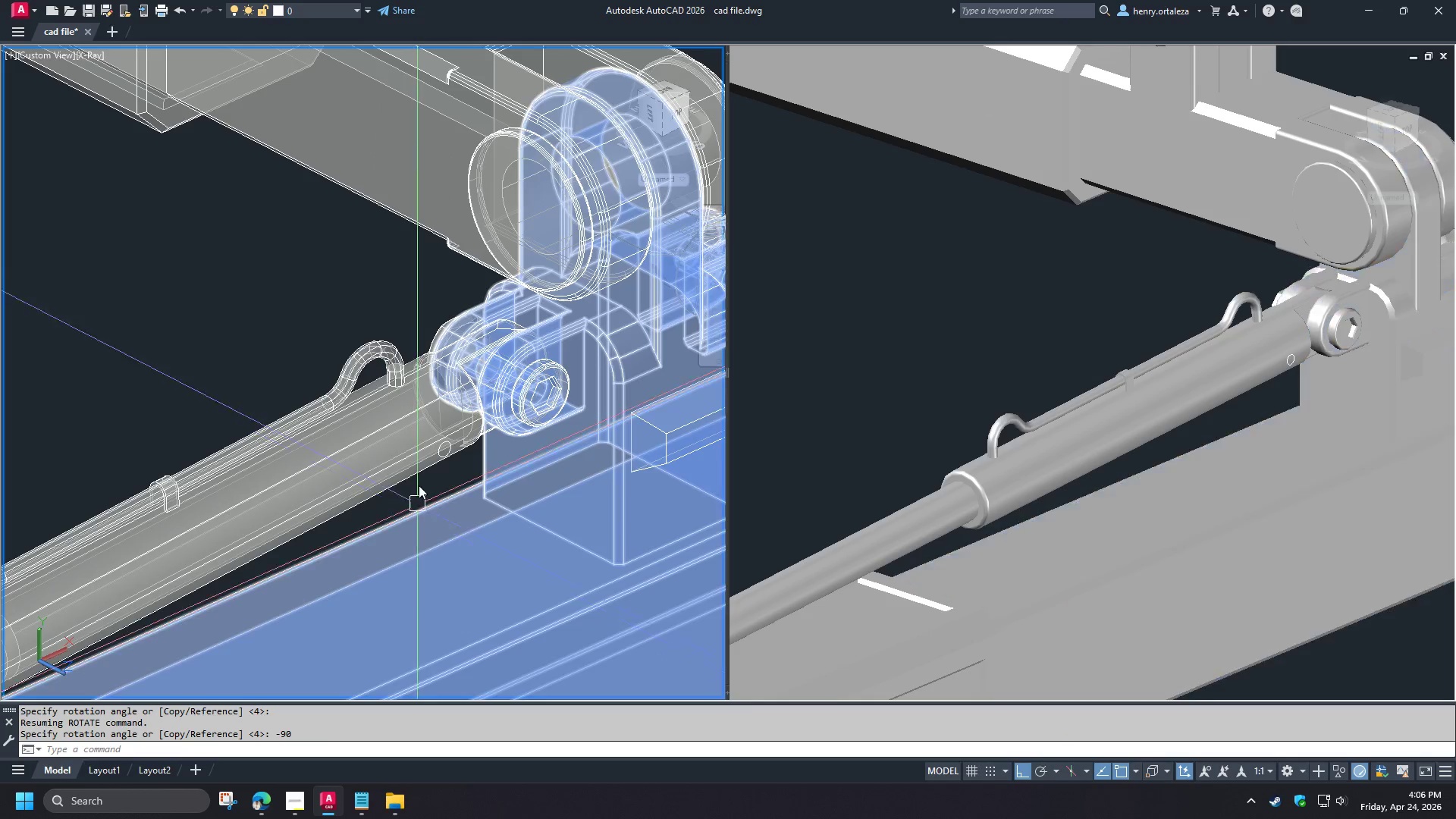 
scroll: coordinate [356, 254], scroll_direction: up, amount: 5.0
 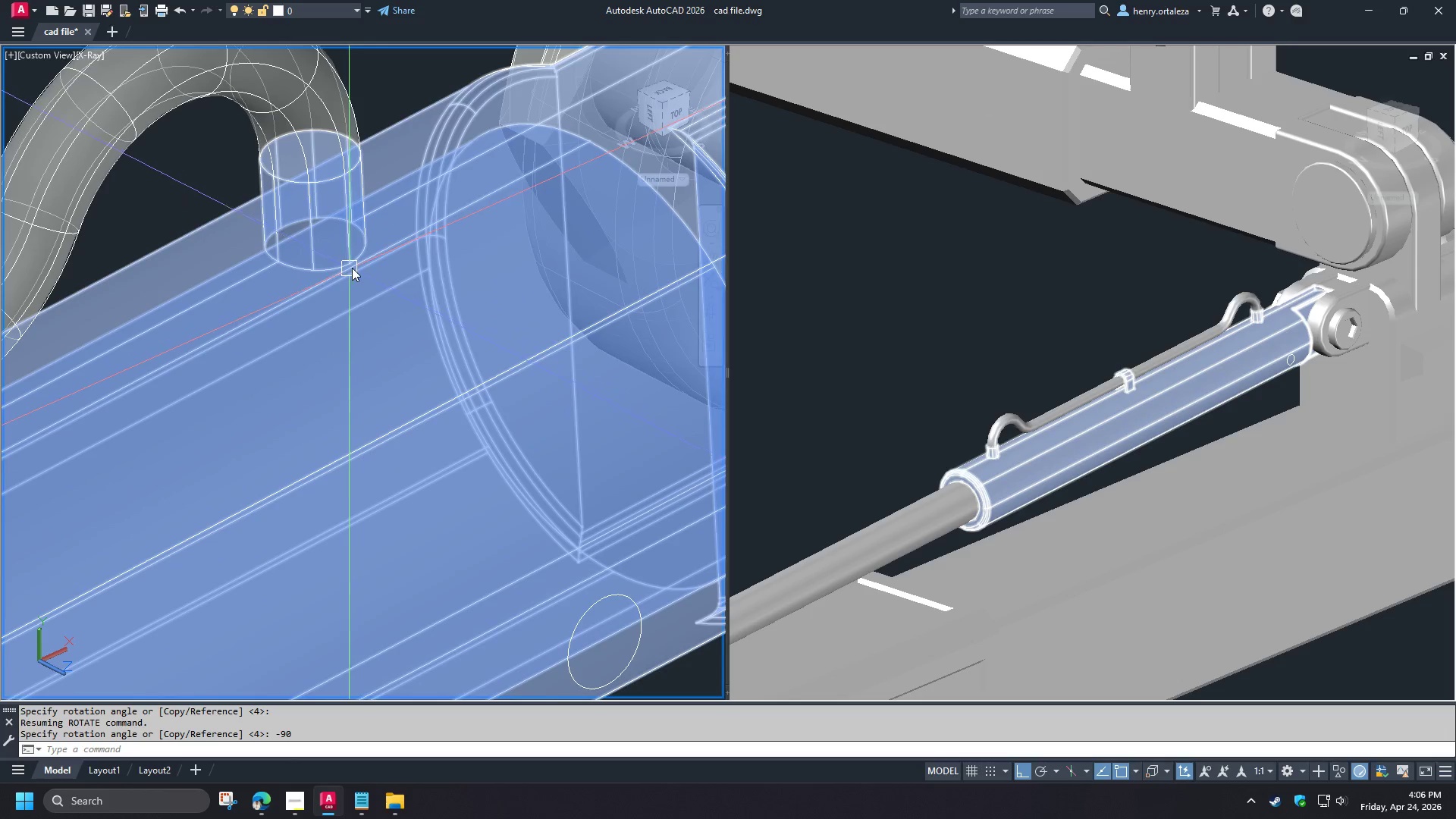 
key(D)
 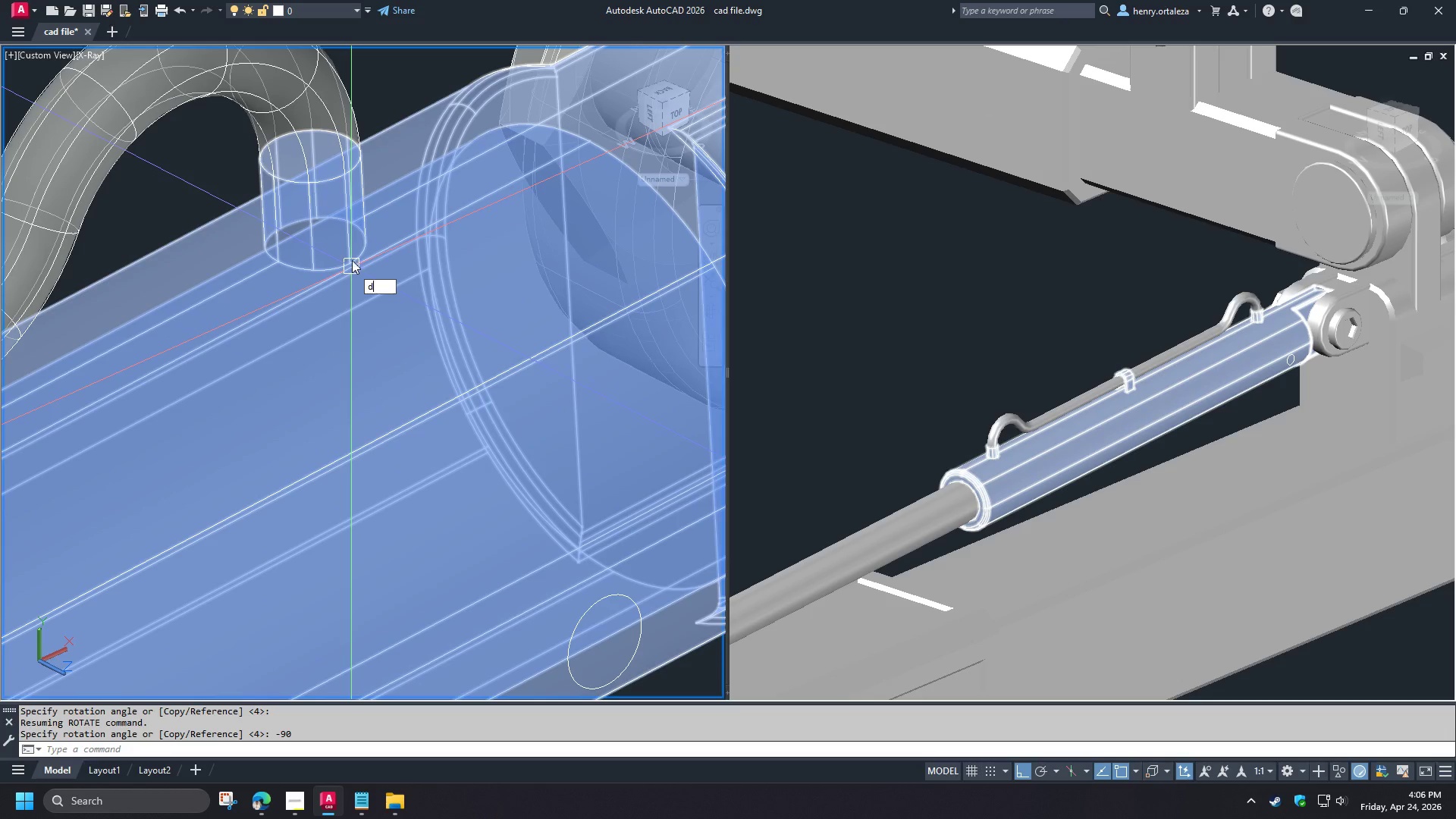 
key(I)
 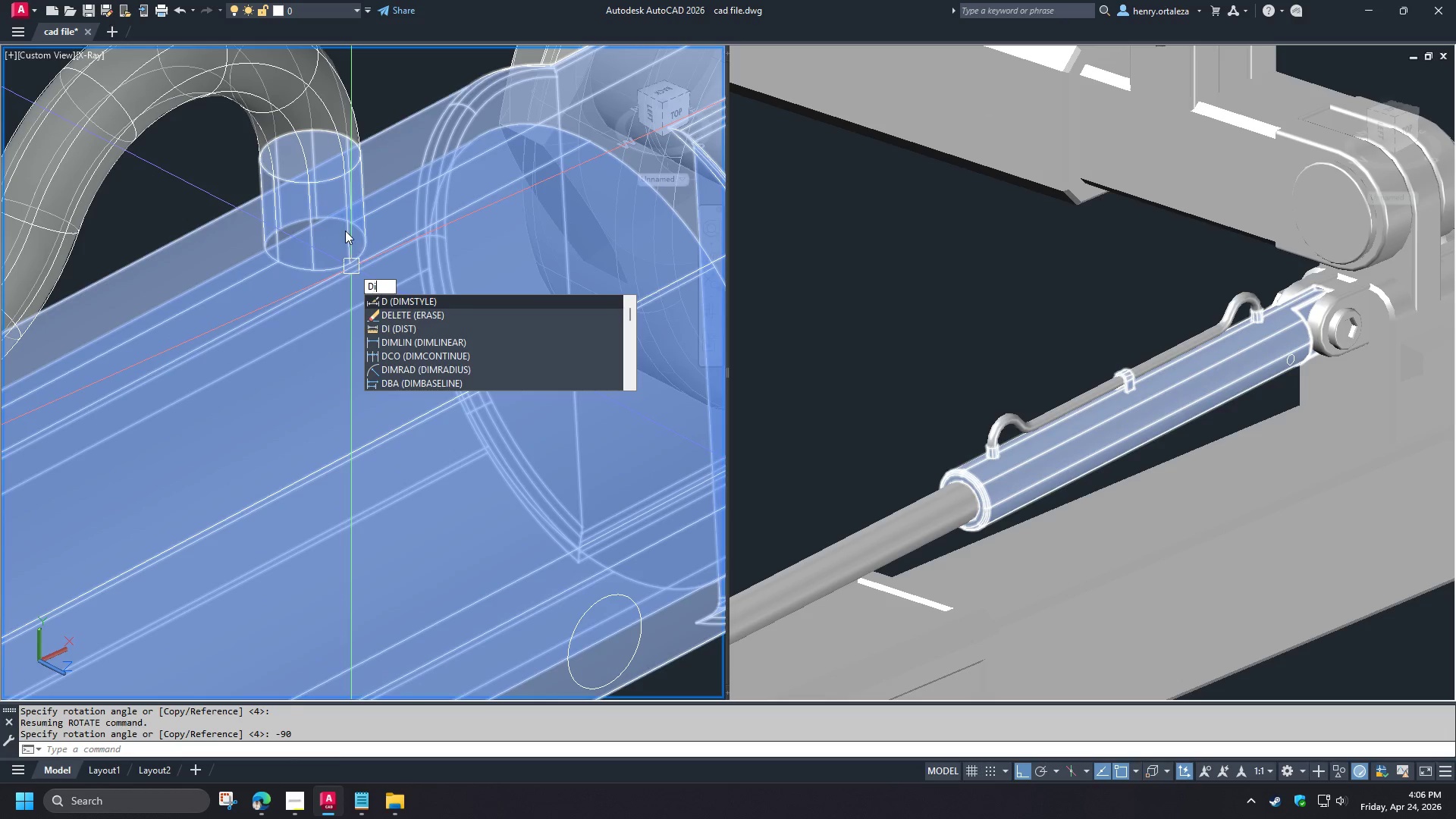 
key(Space)
 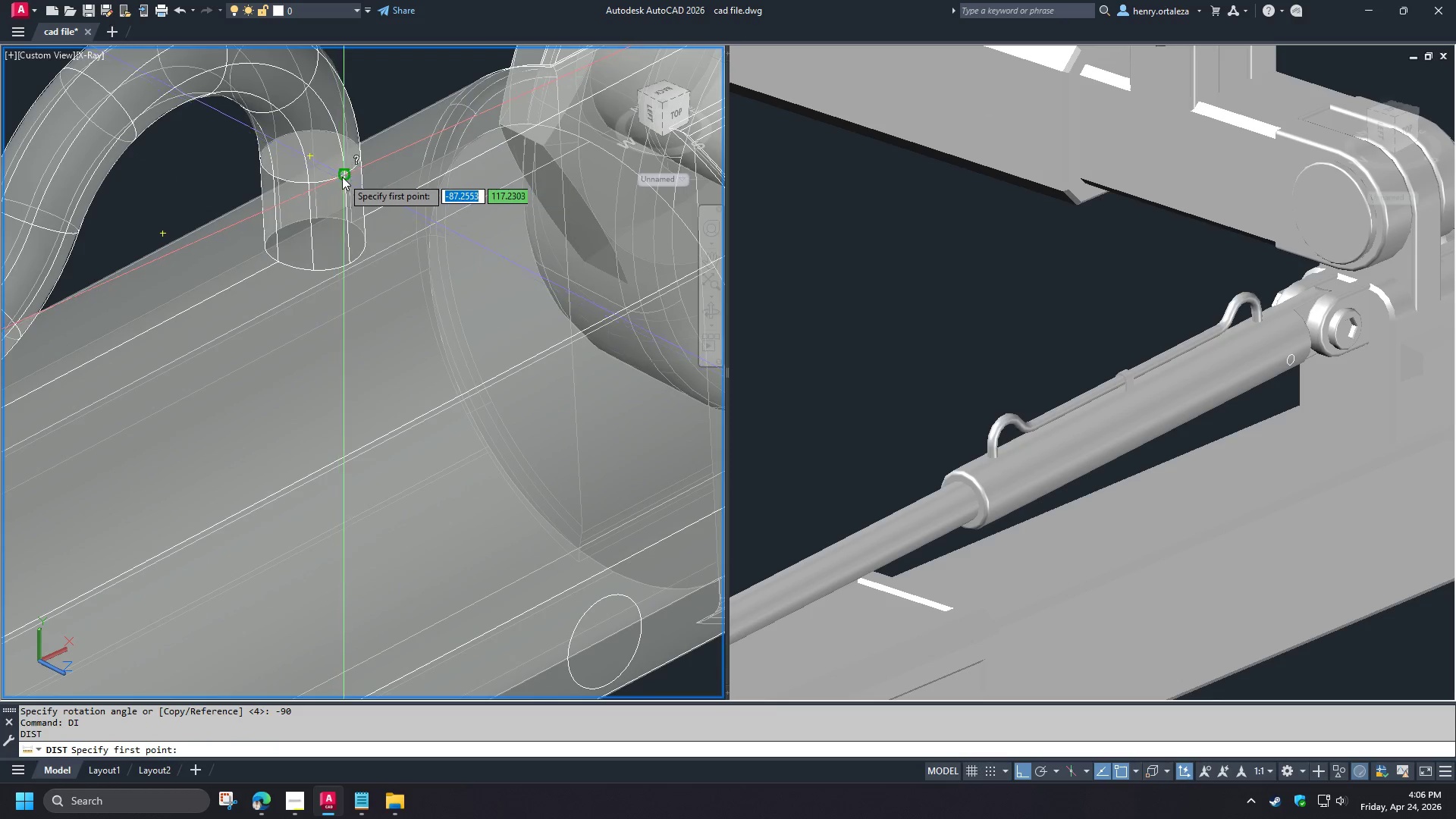 
left_click([342, 177])
 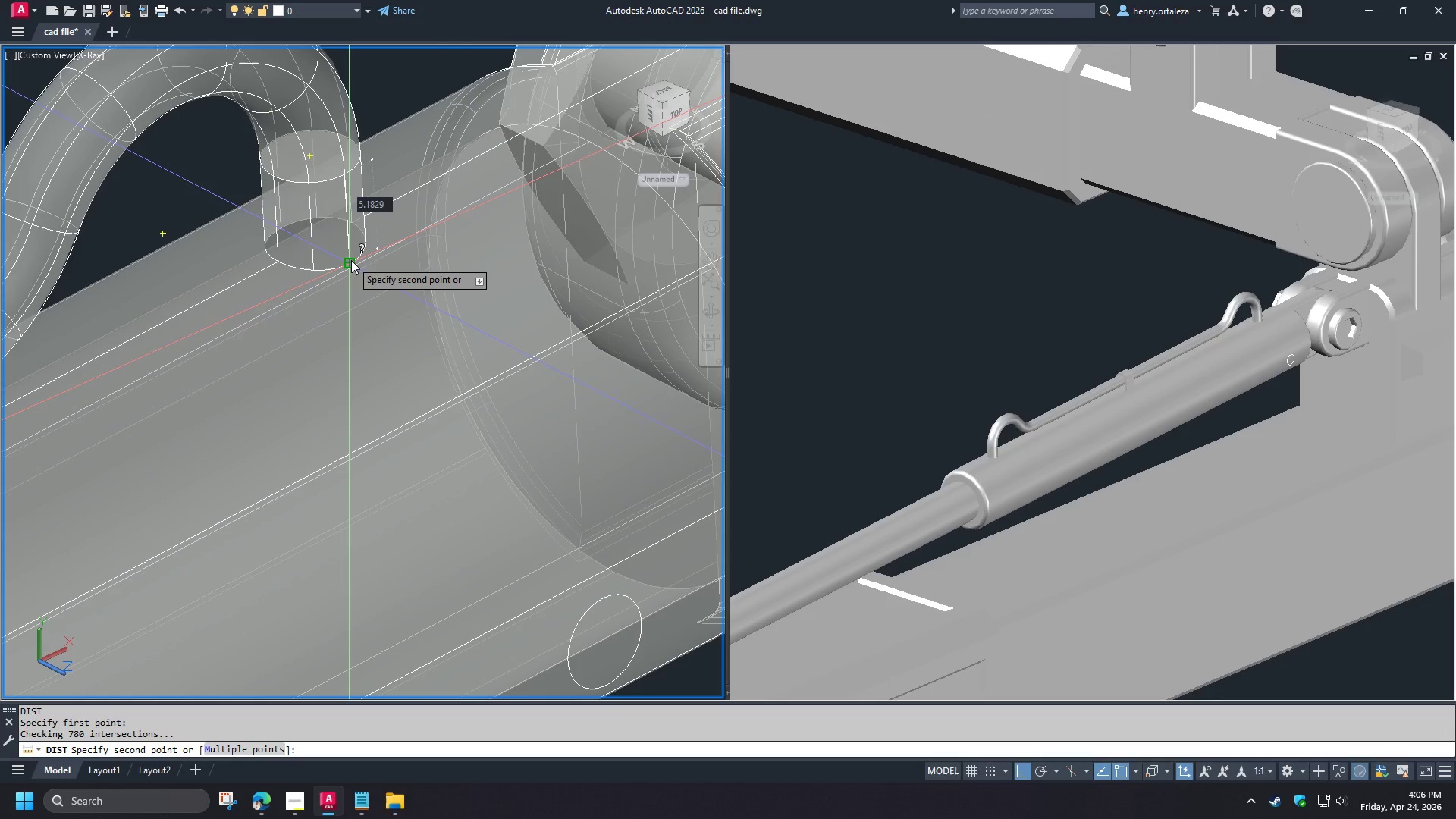 
key(Escape)
 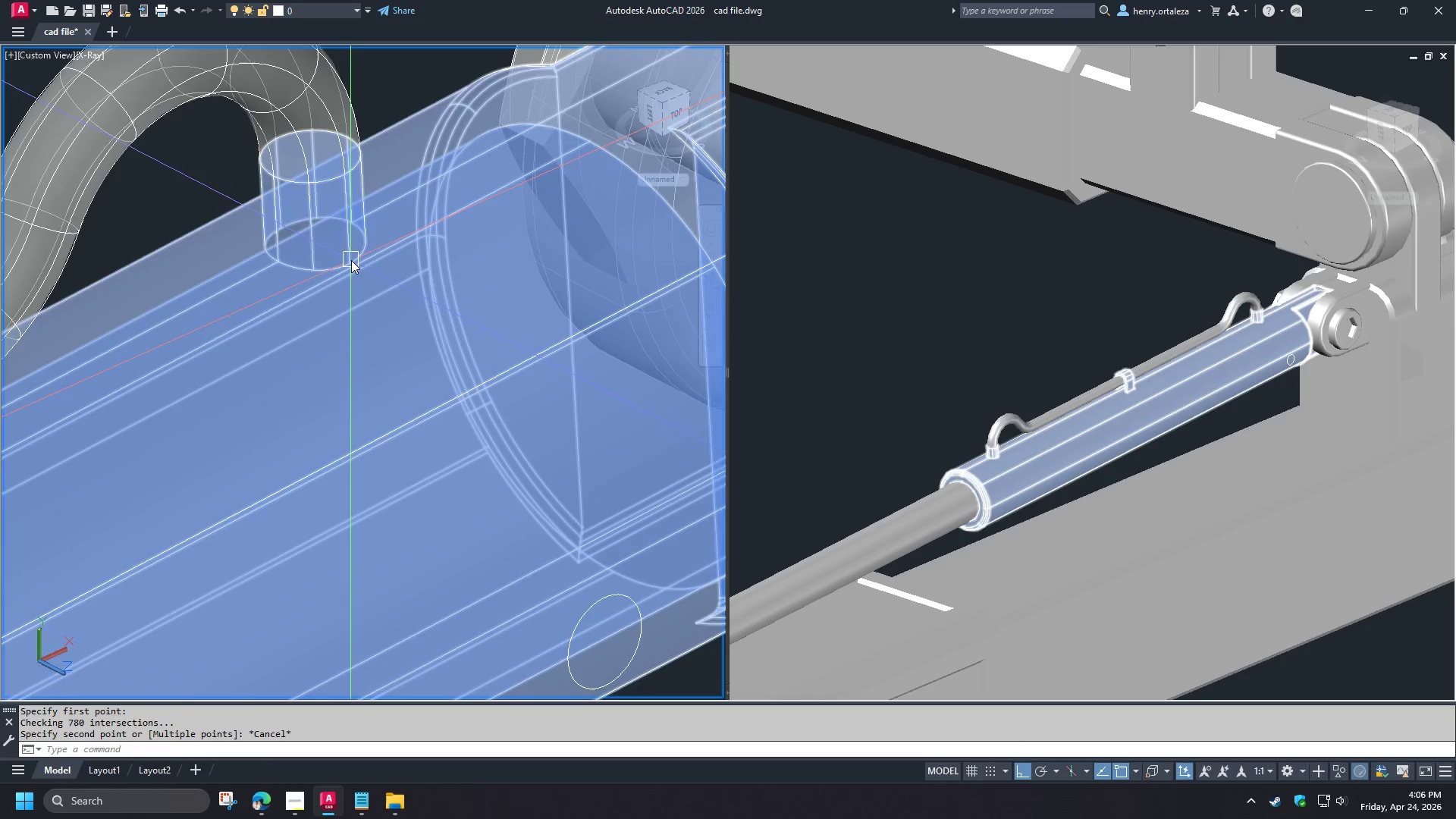 
scroll: coordinate [351, 260], scroll_direction: down, amount: 2.0
 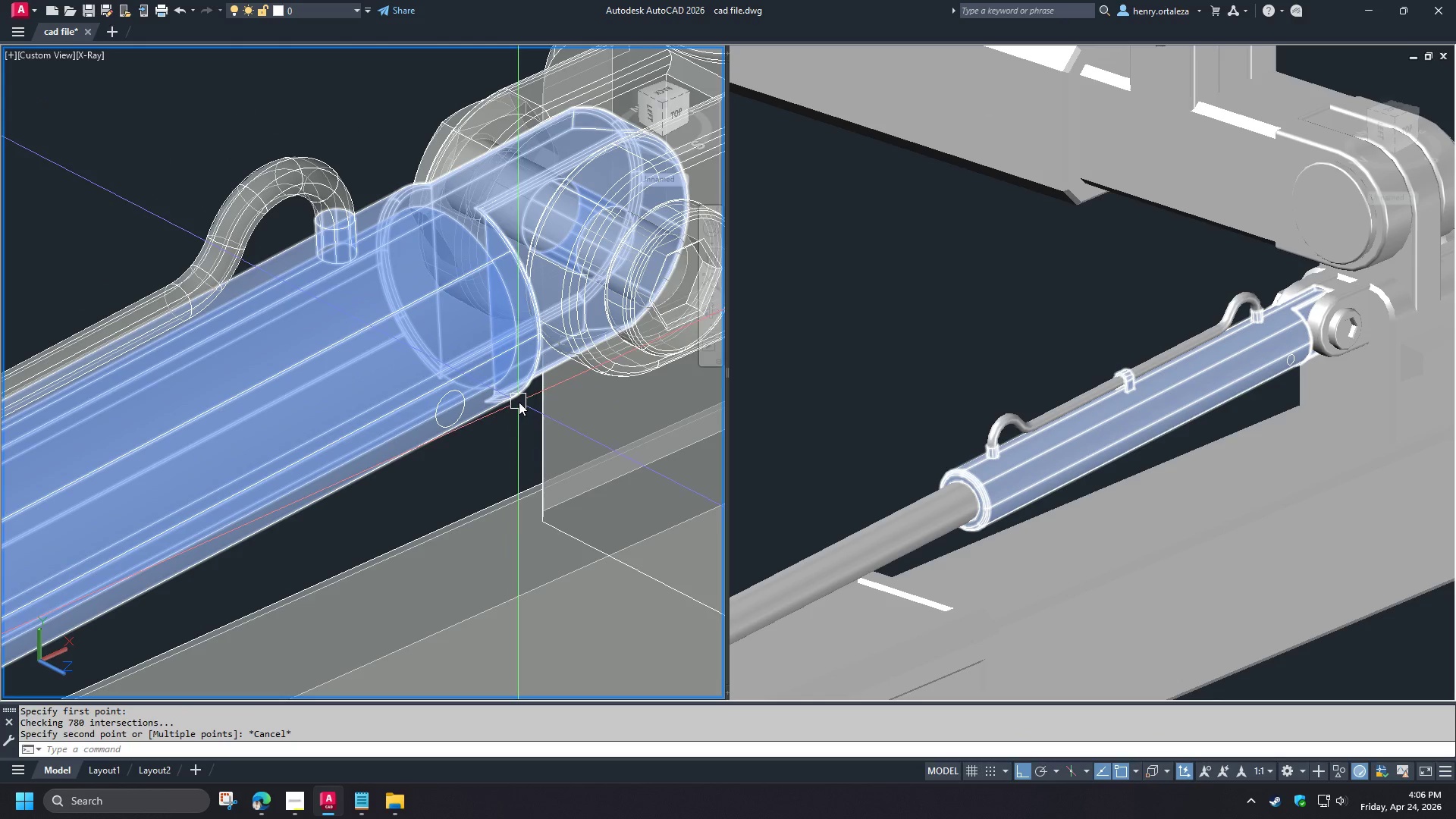 
scroll: coordinate [464, 403], scroll_direction: up, amount: 2.0
 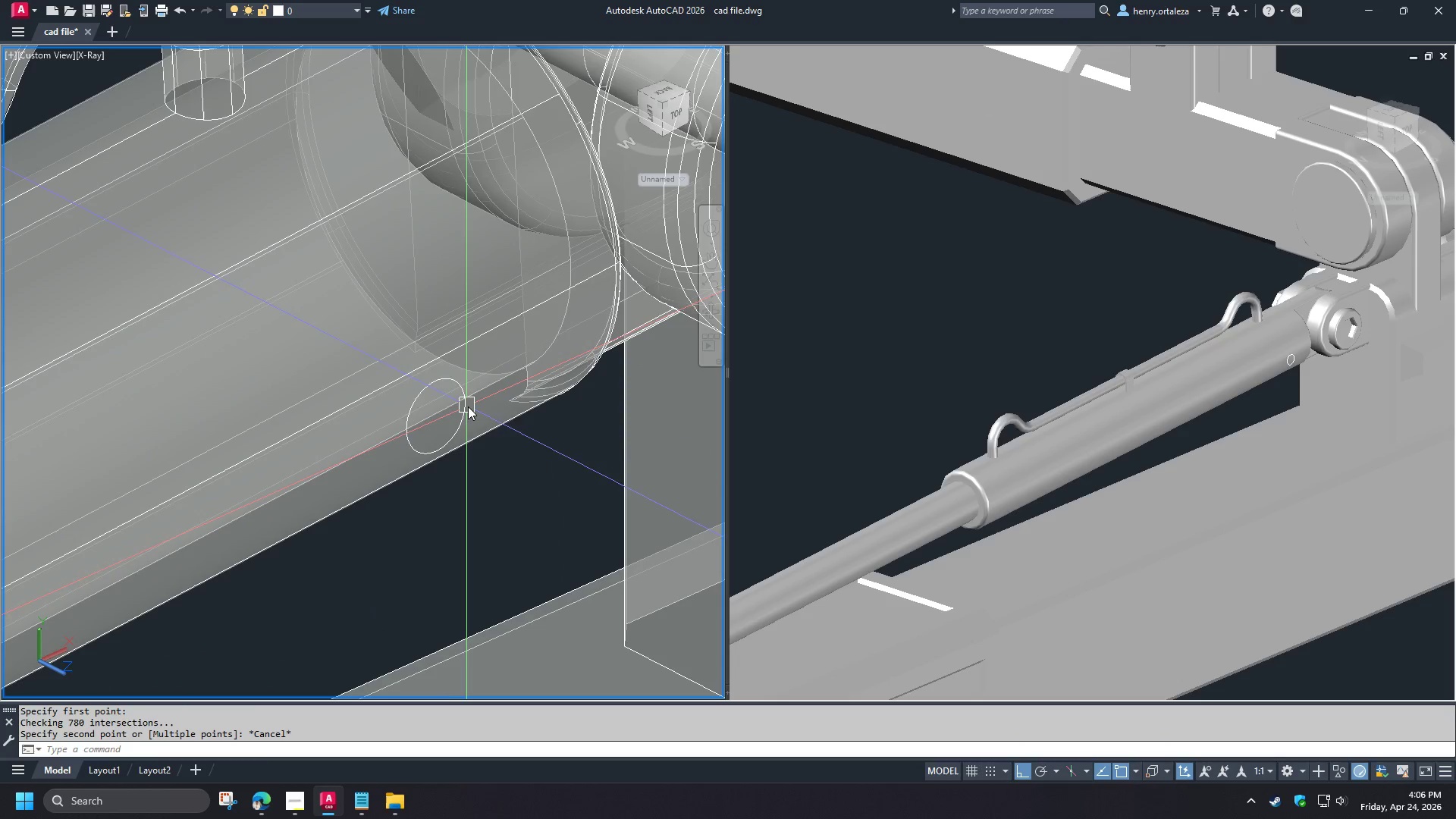 
type(ext )
 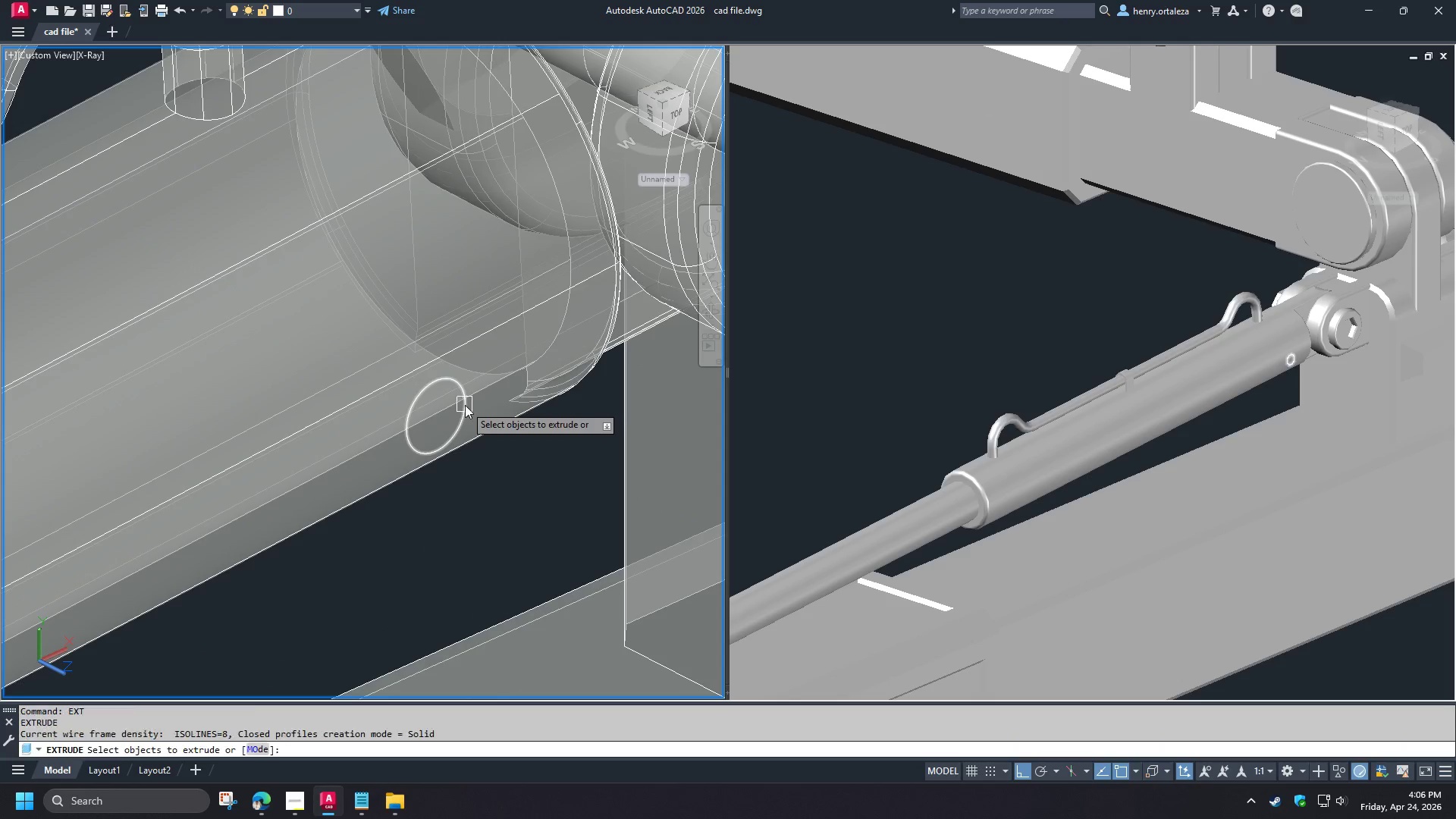 
left_click([465, 405])
 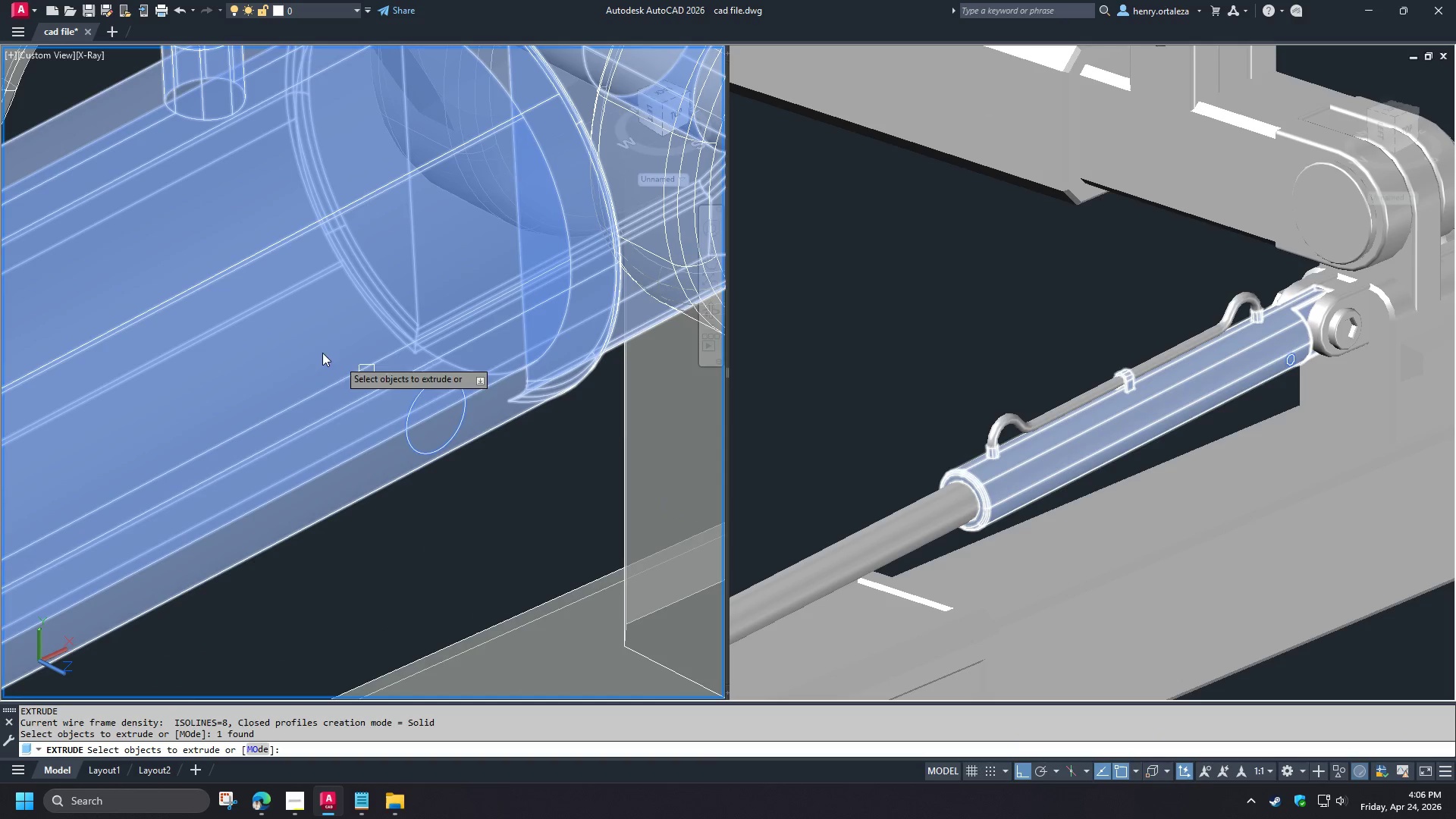 
key(Space)
 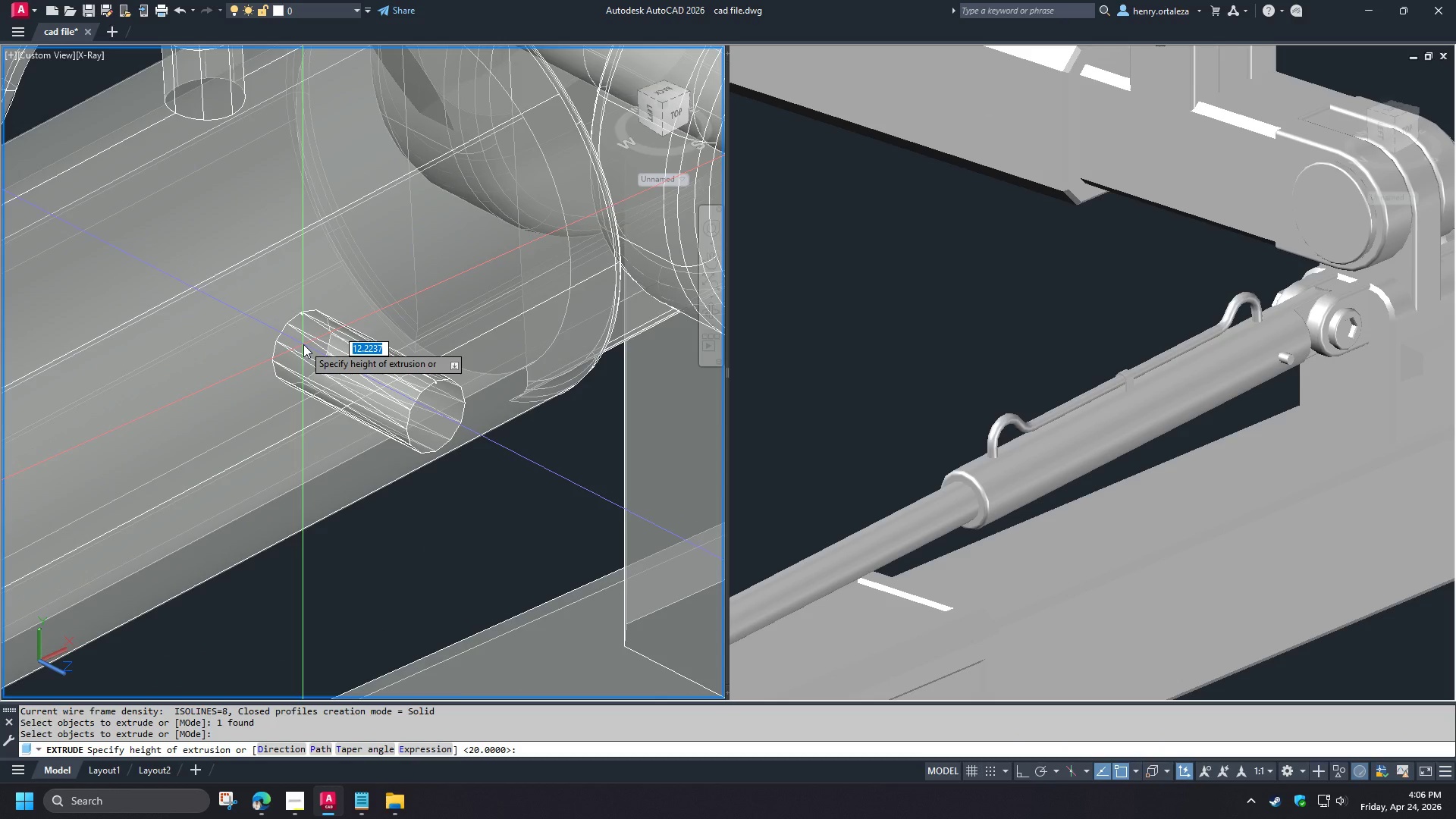 
key(Numpad6)
 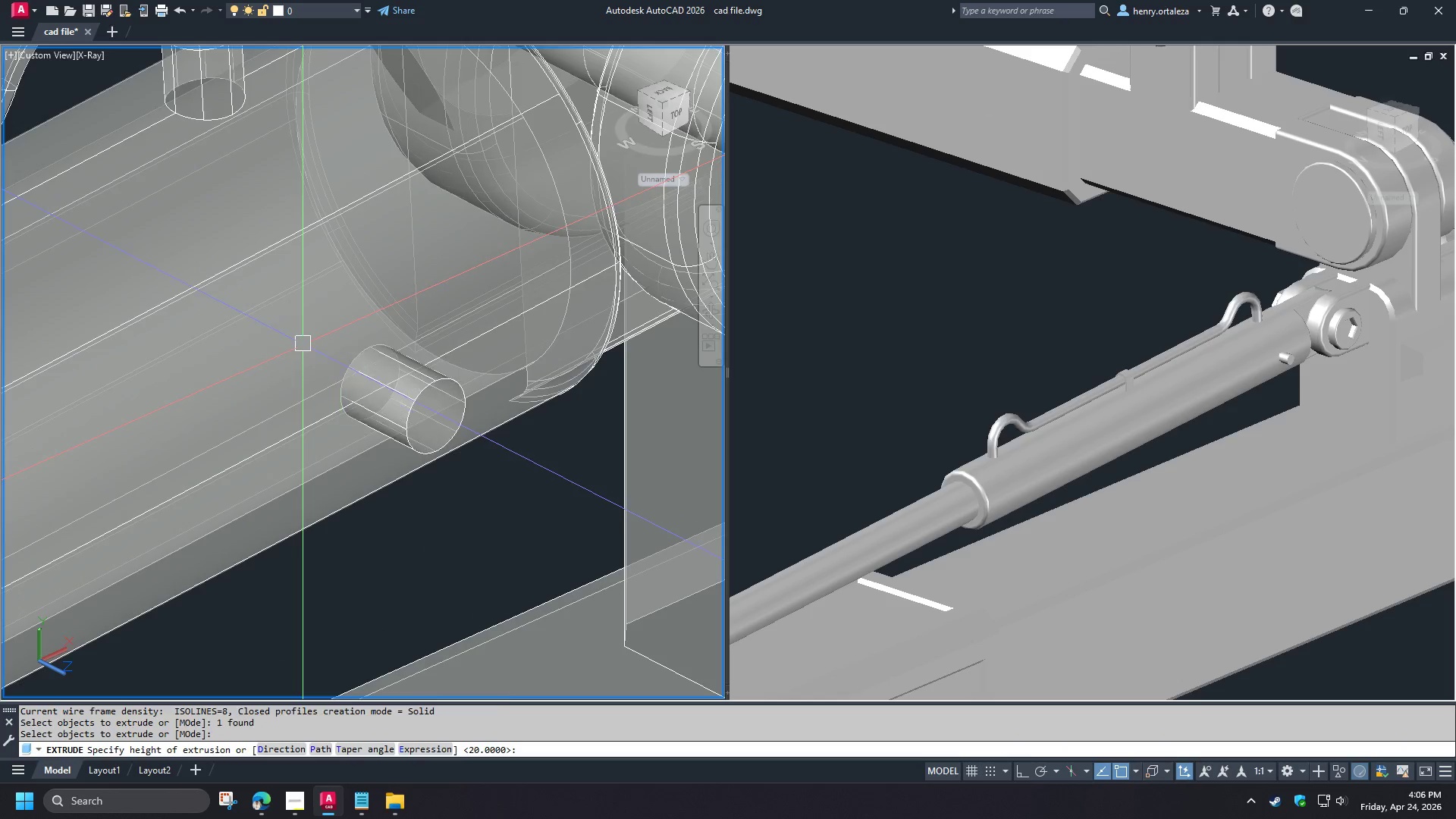 
key(NumpadEnter)
 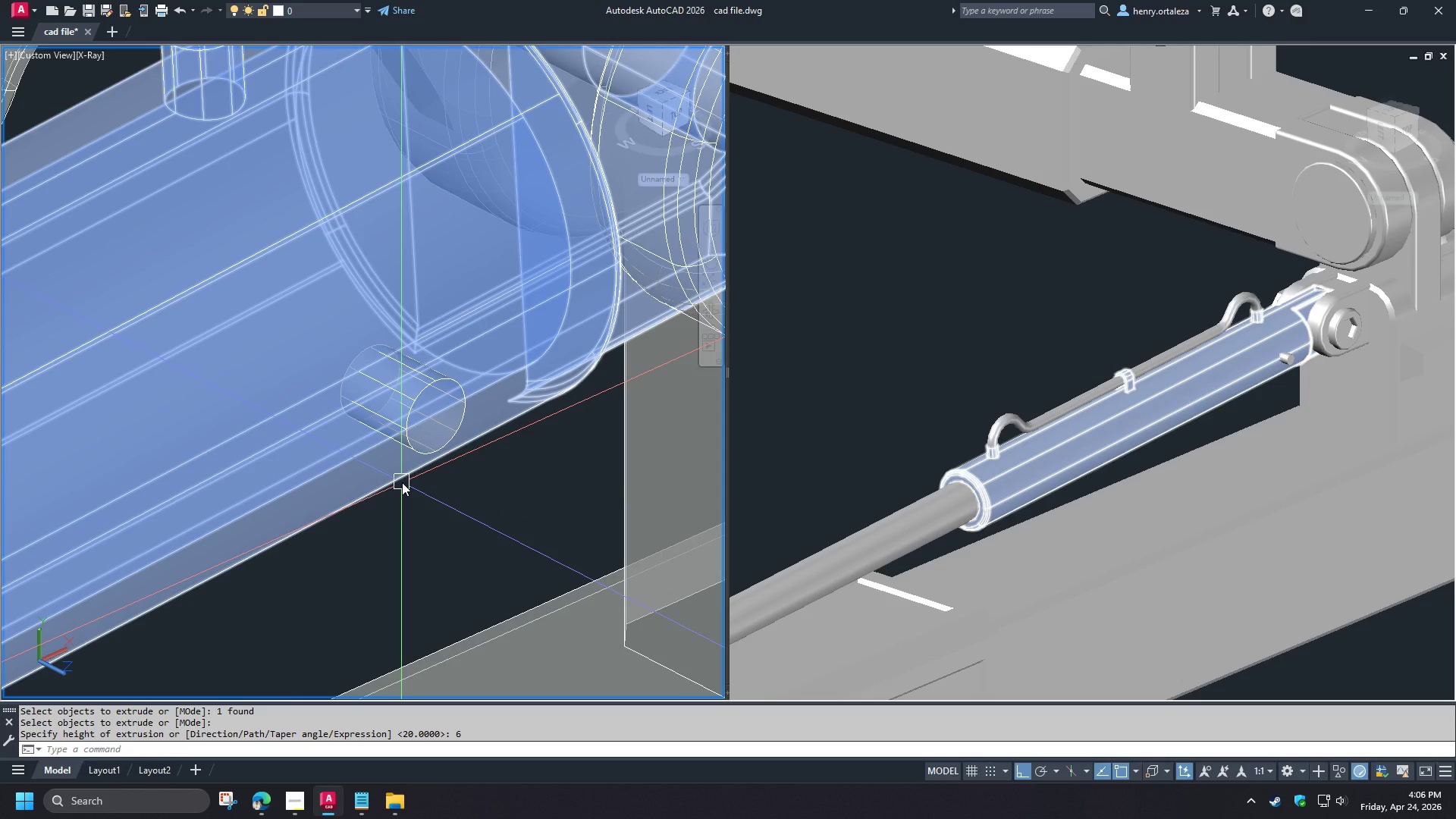 
type(uni )
 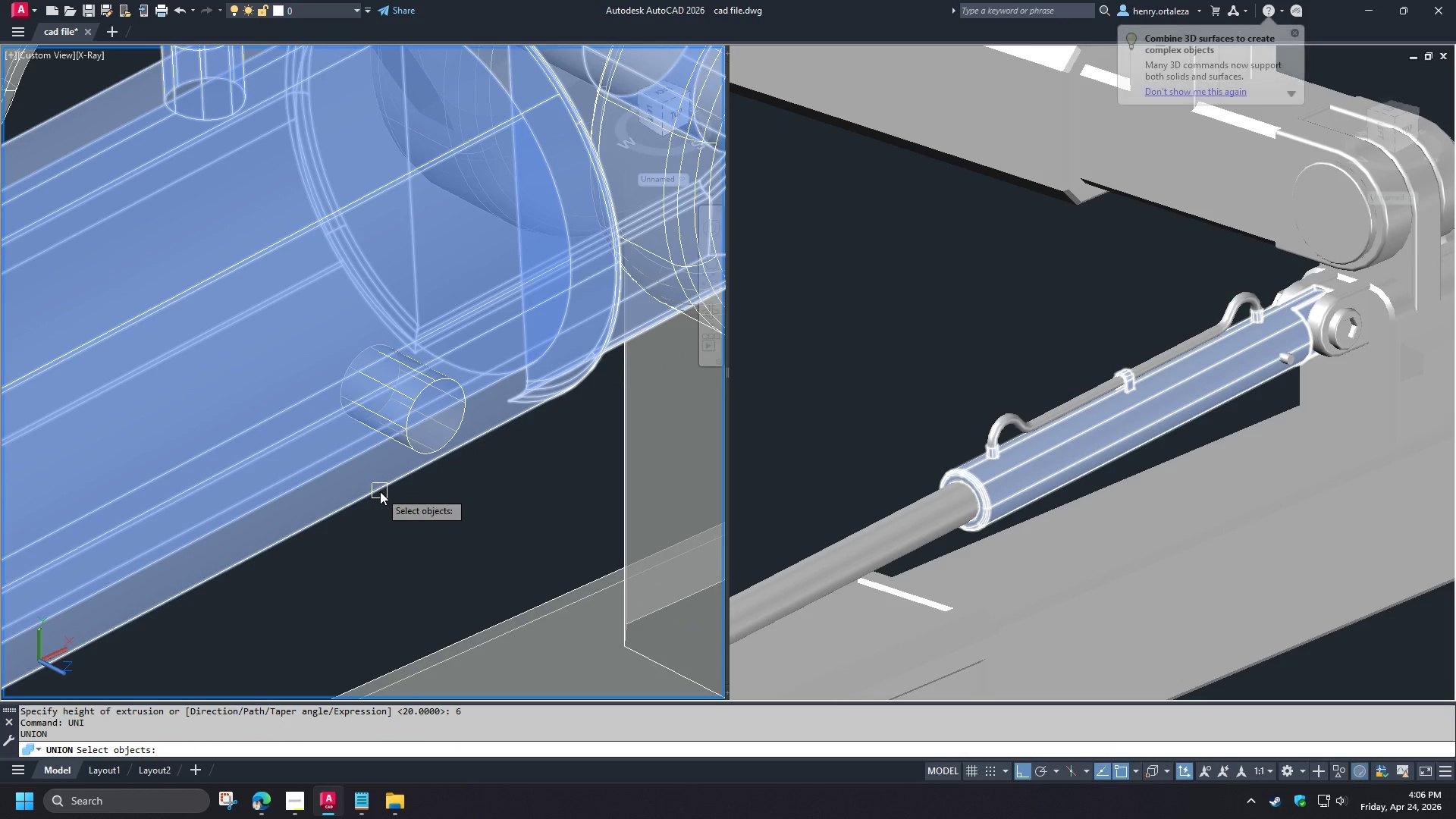 
left_click([380, 491])
 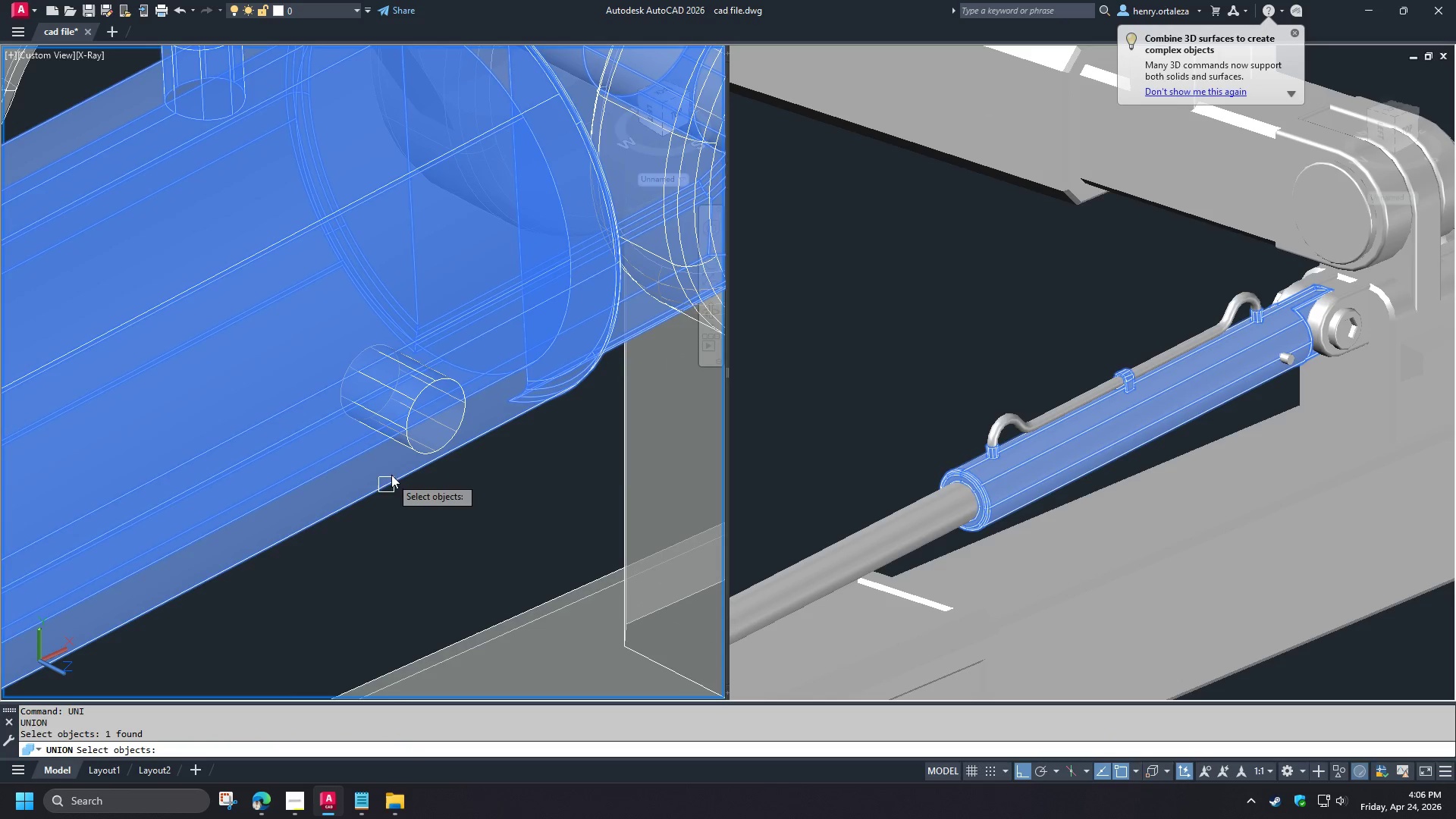 
key(Space)
 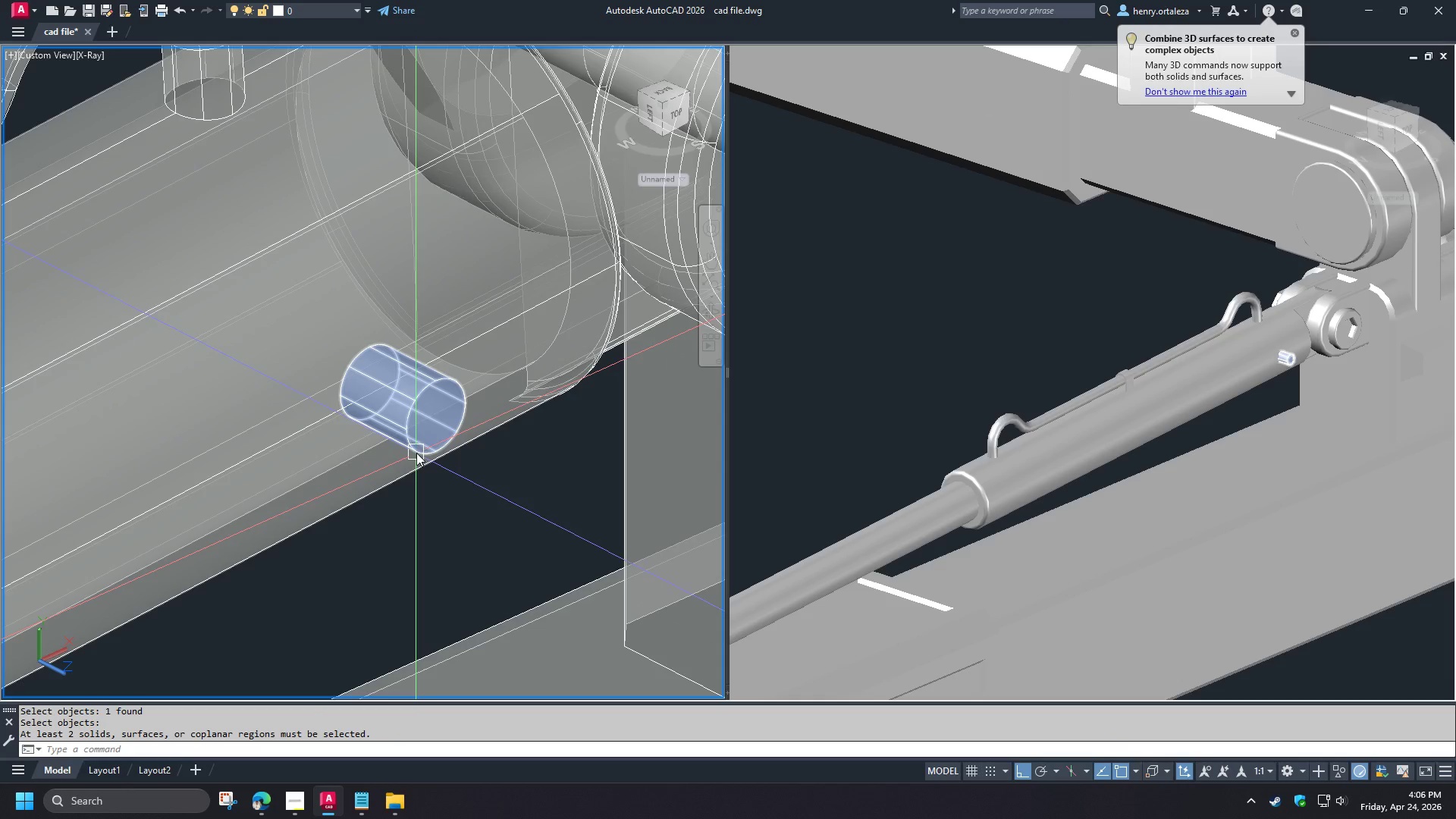 
key(Space)
 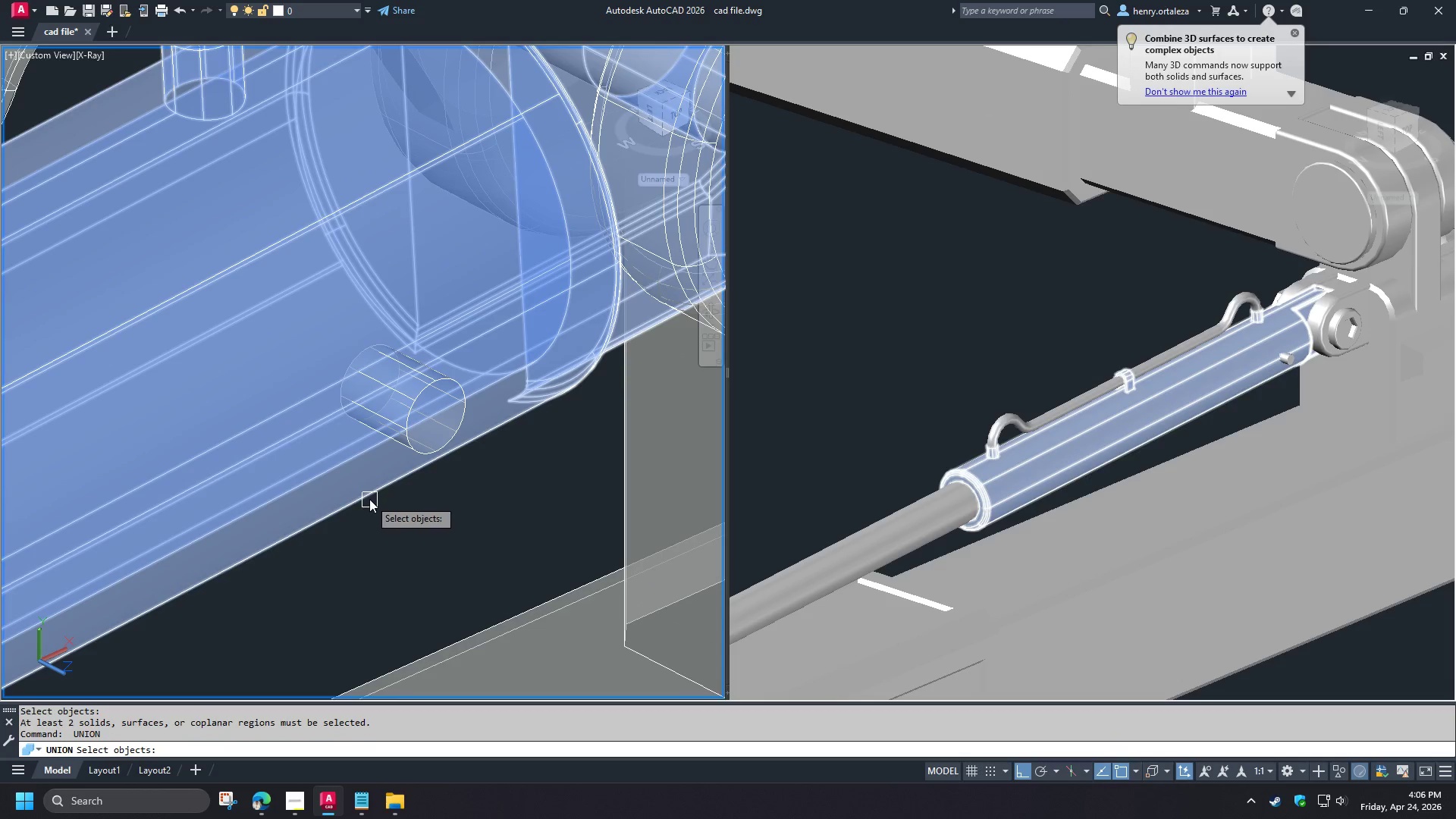 
left_click([369, 499])
 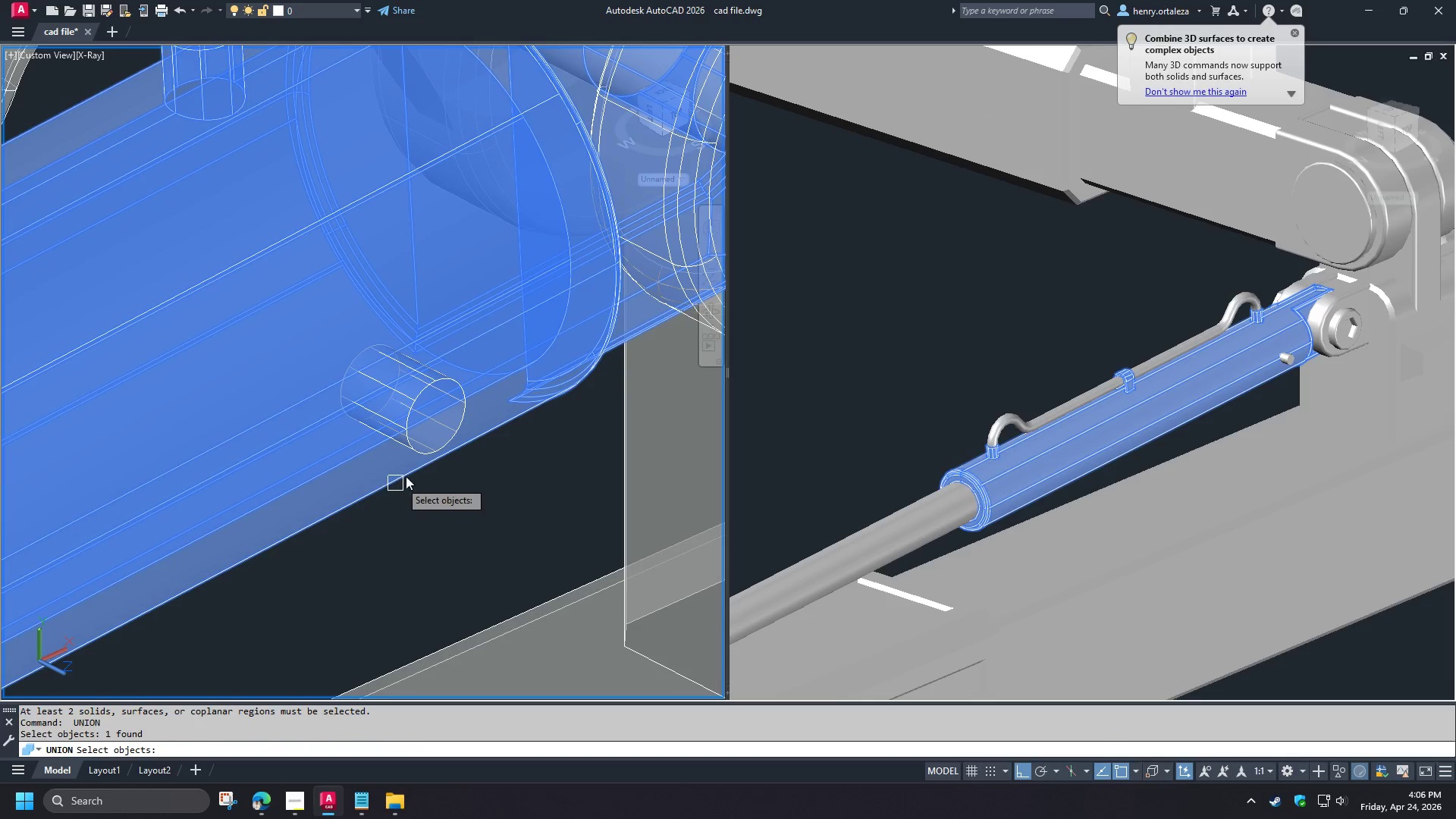 
key(Space)
 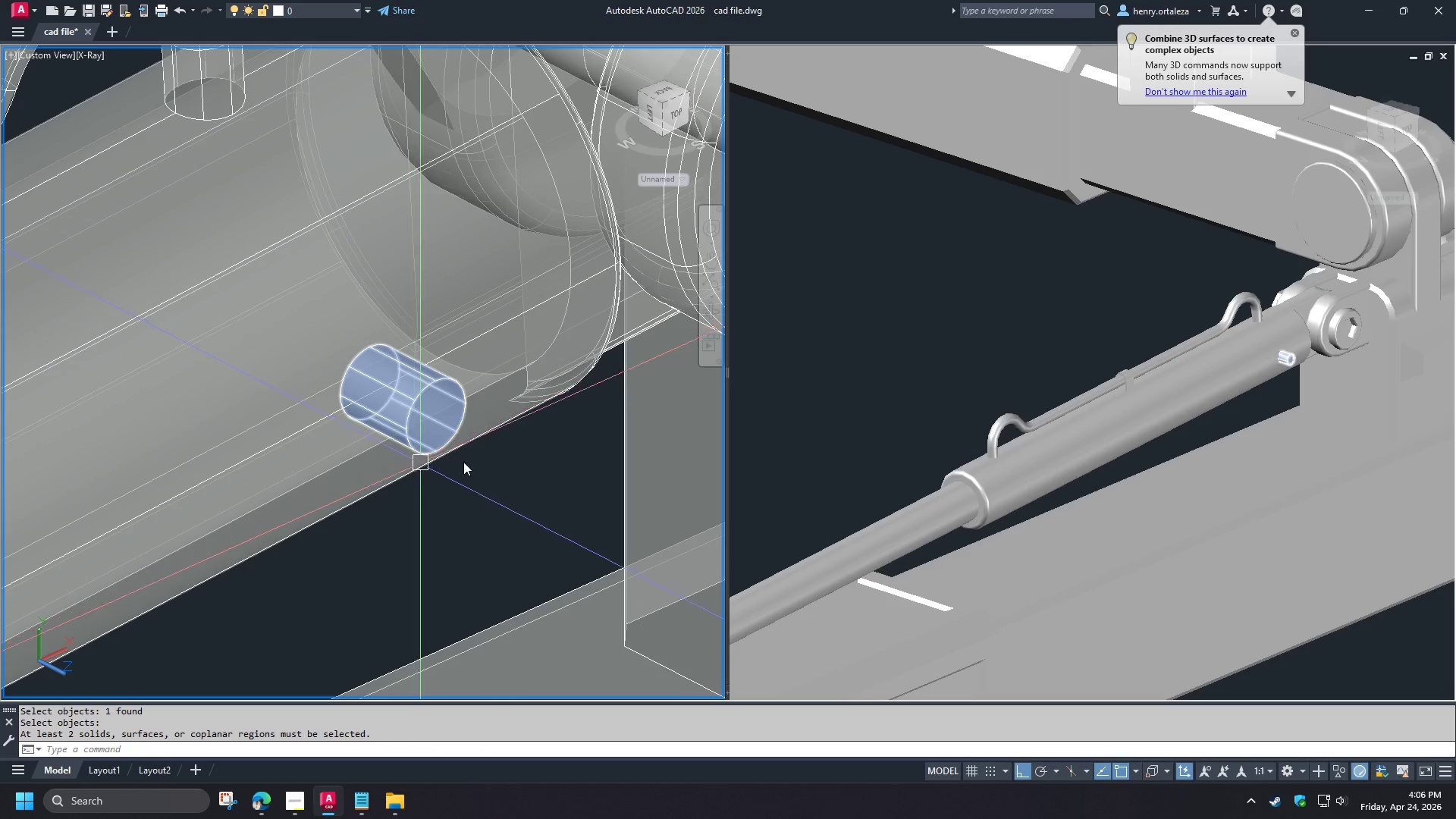 
key(Space)
 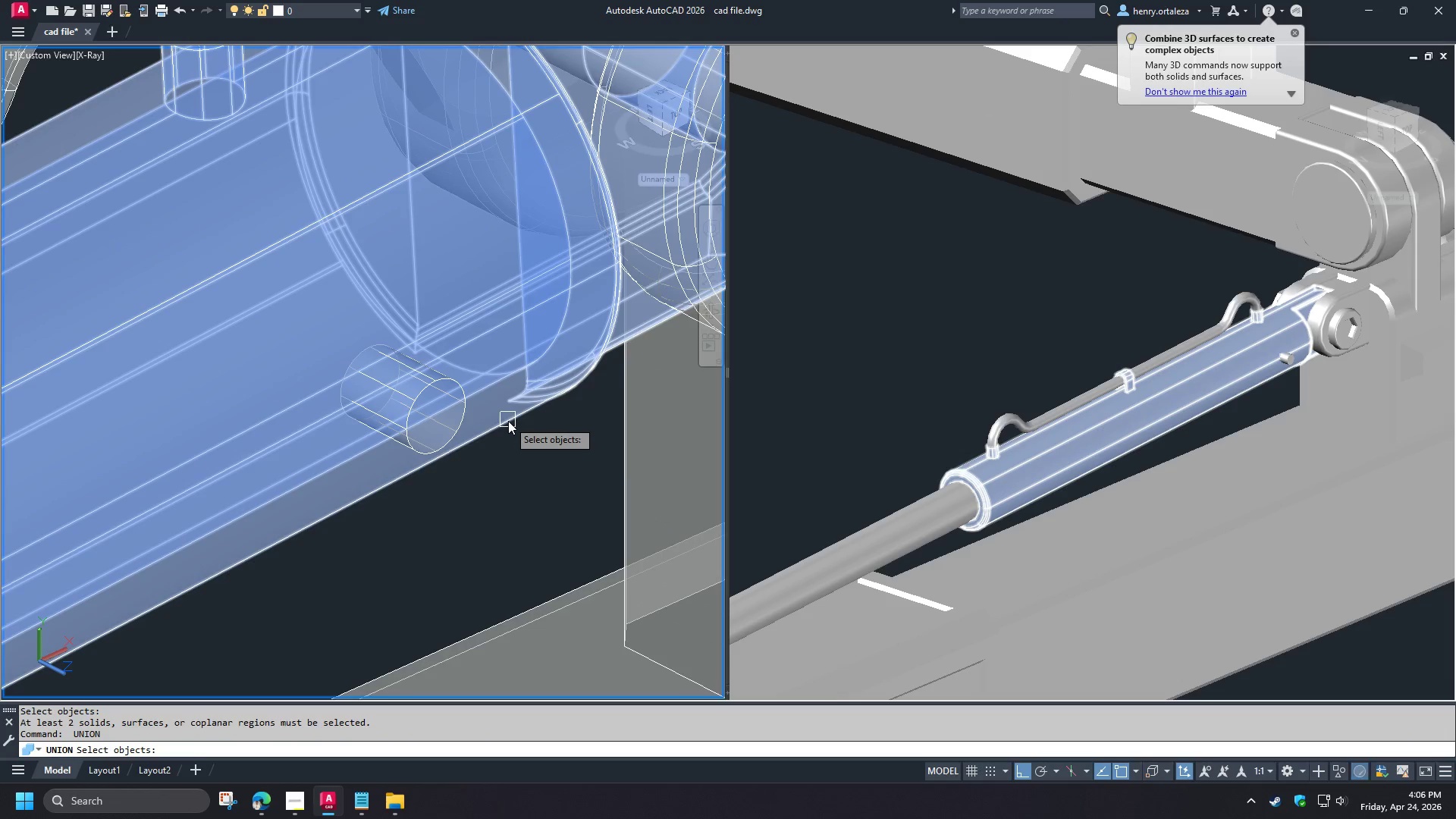 
key(Space)
 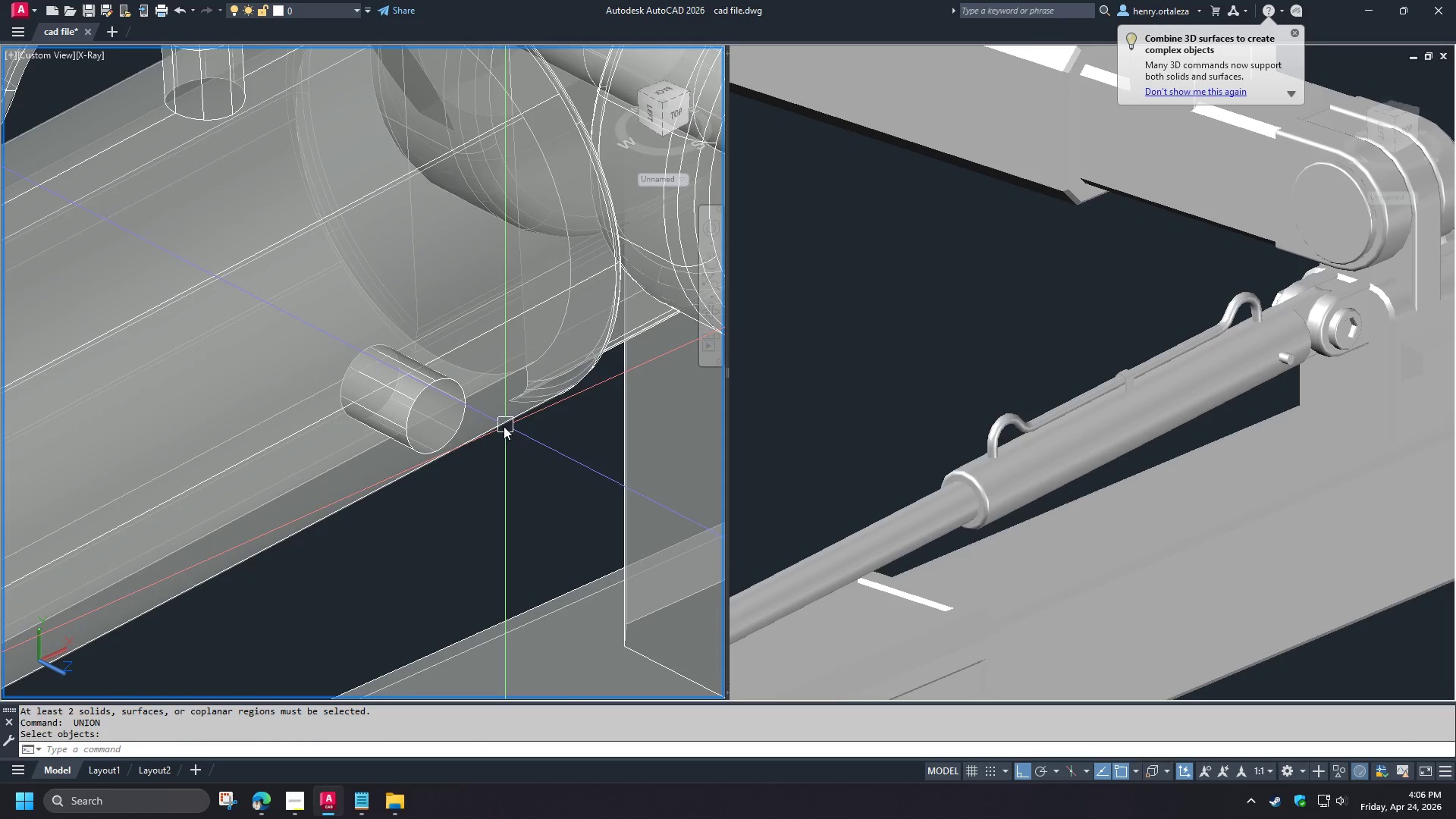 
key(Space)
 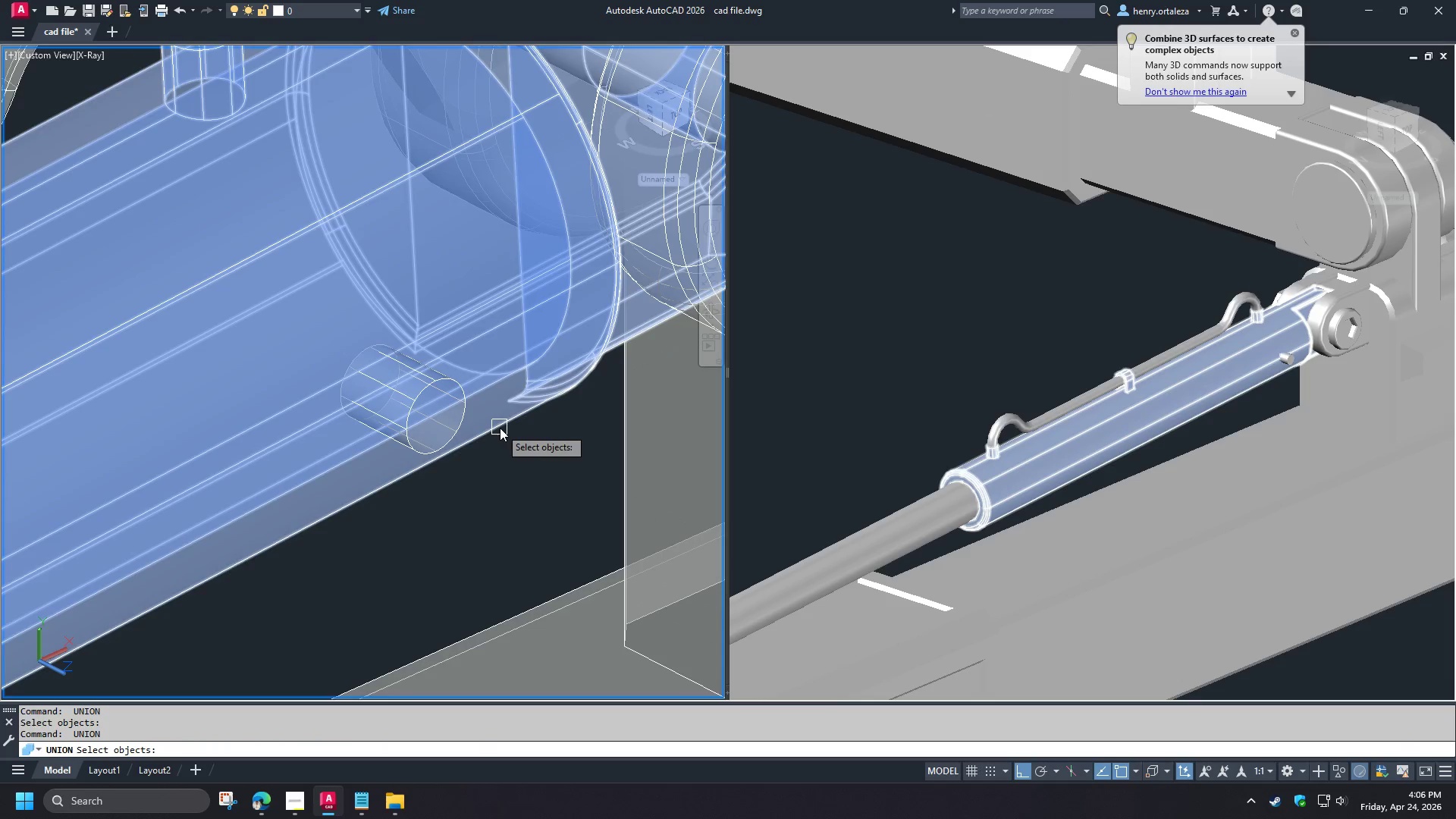 
left_click([500, 428])
 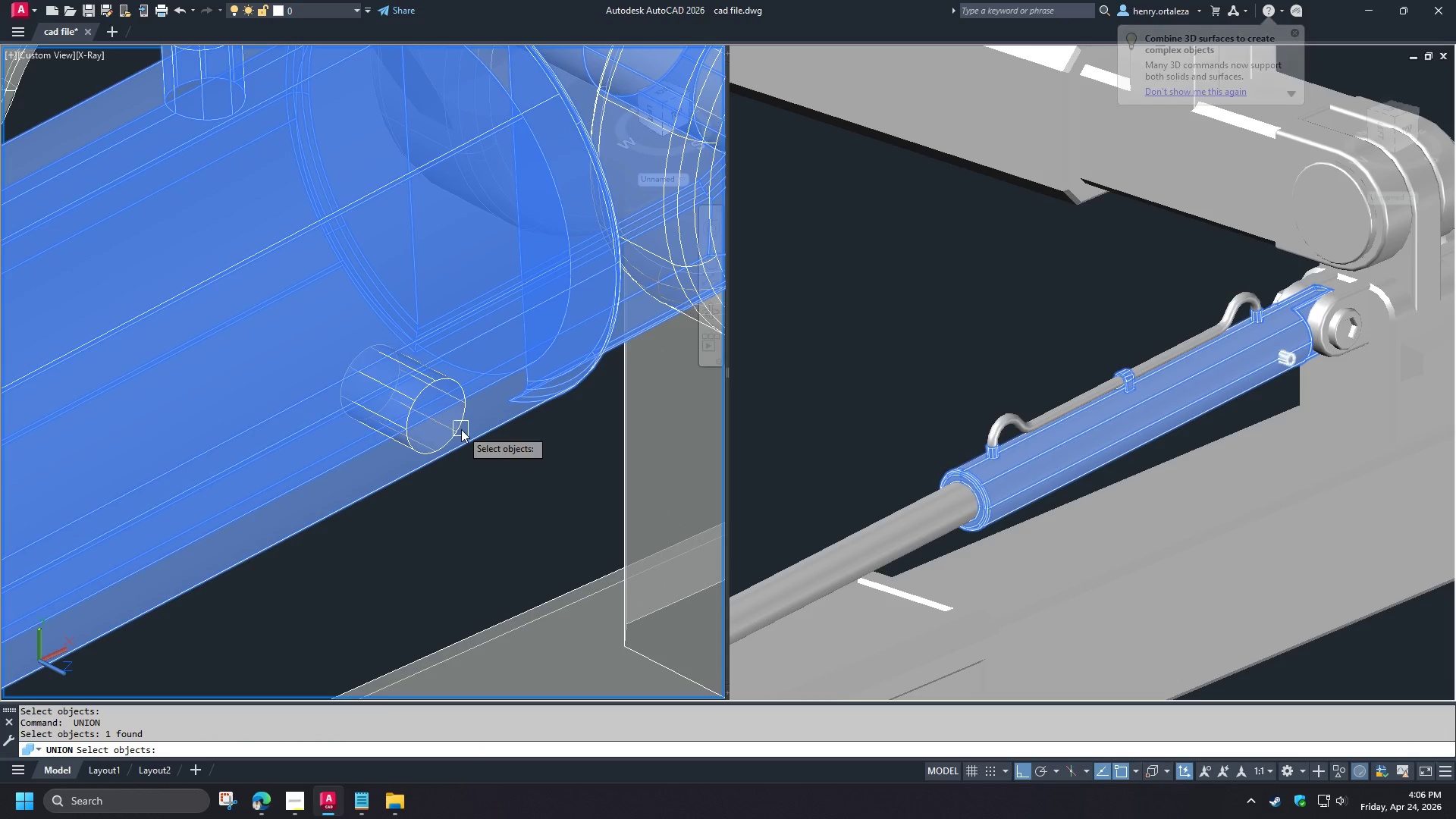 
left_click([461, 429])
 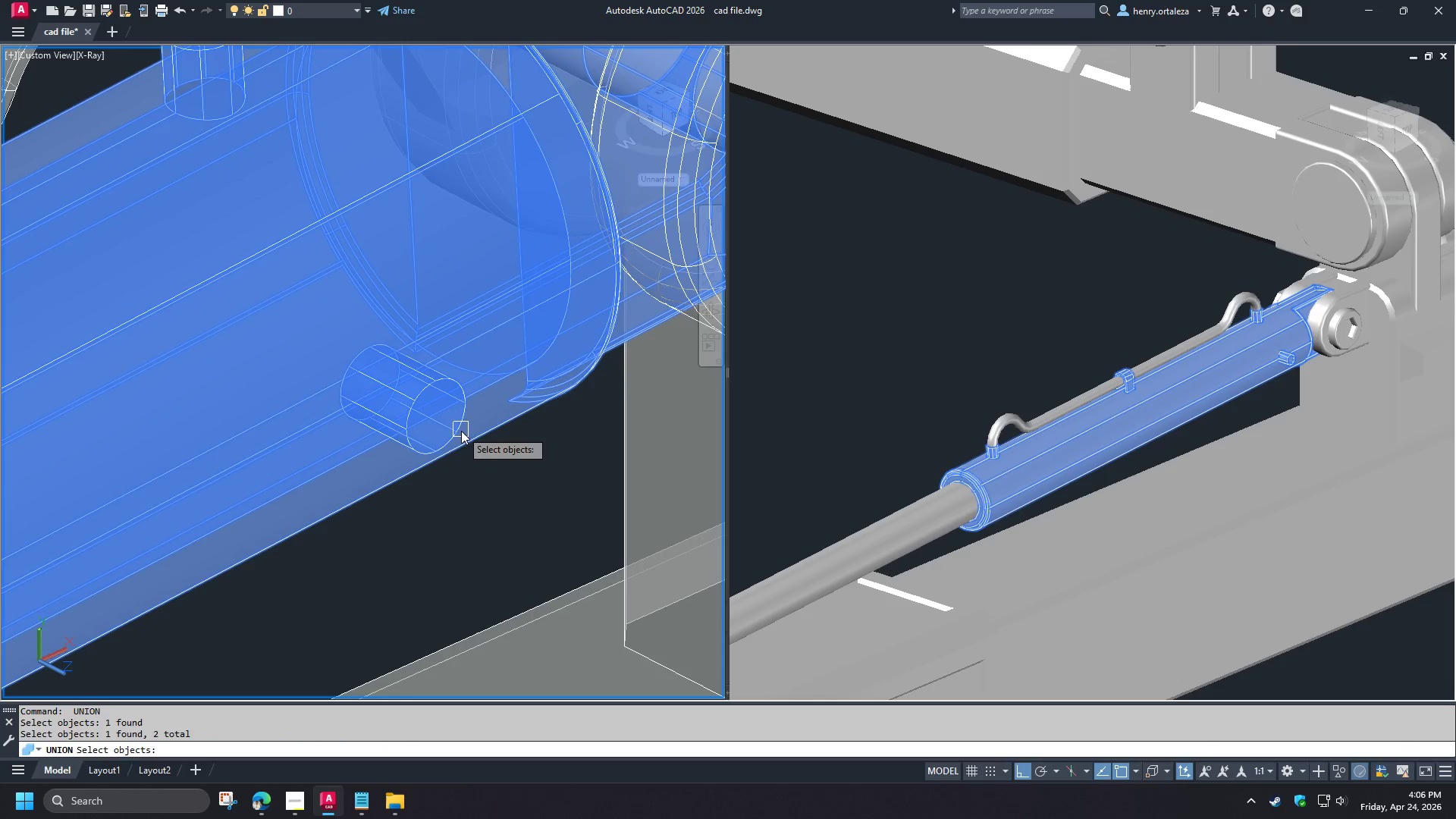 
key(Space)
 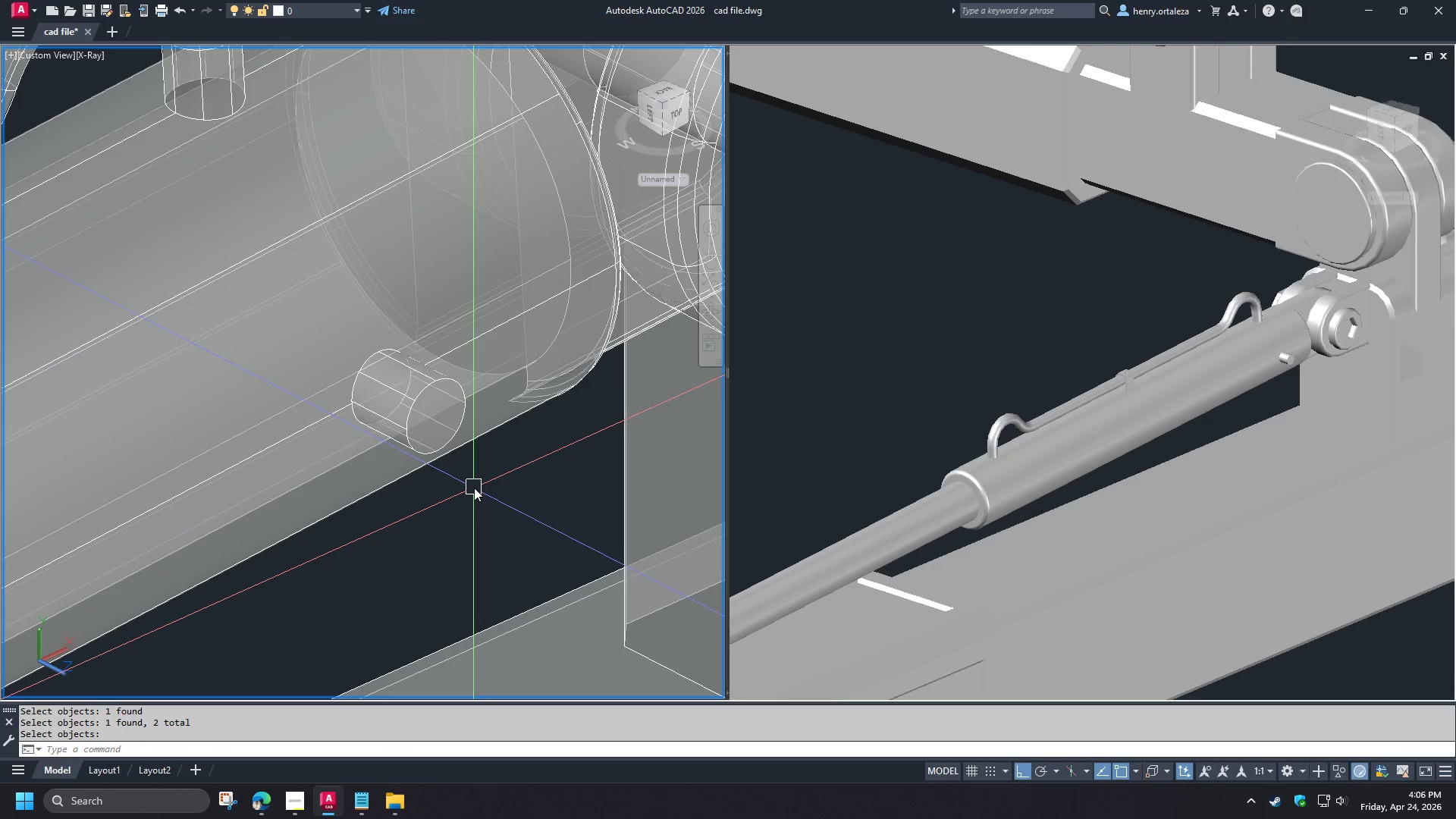 
hold_key(key=ShiftLeft, duration=1.41)
 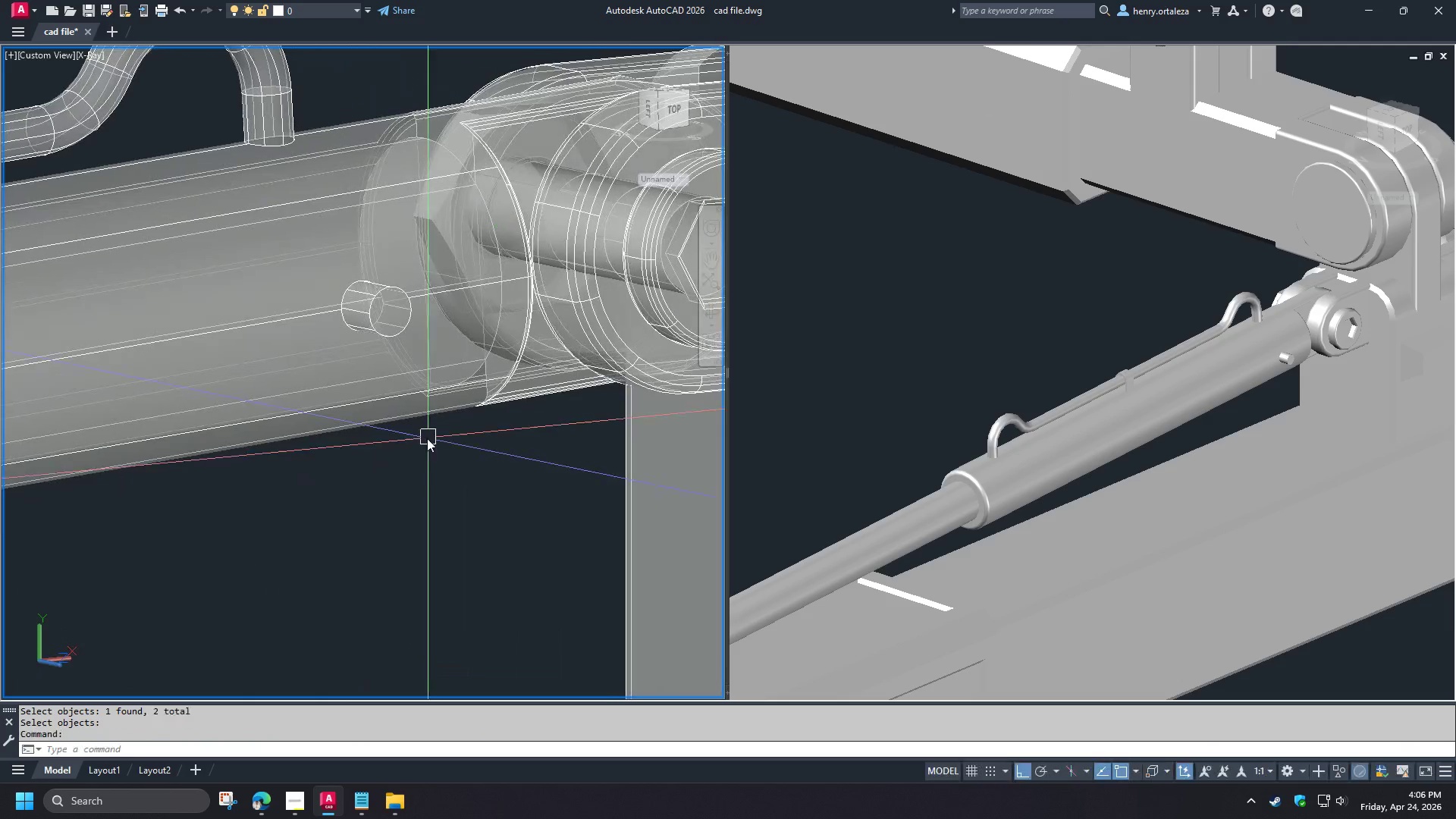 
scroll: coordinate [425, 478], scroll_direction: down, amount: 4.0
 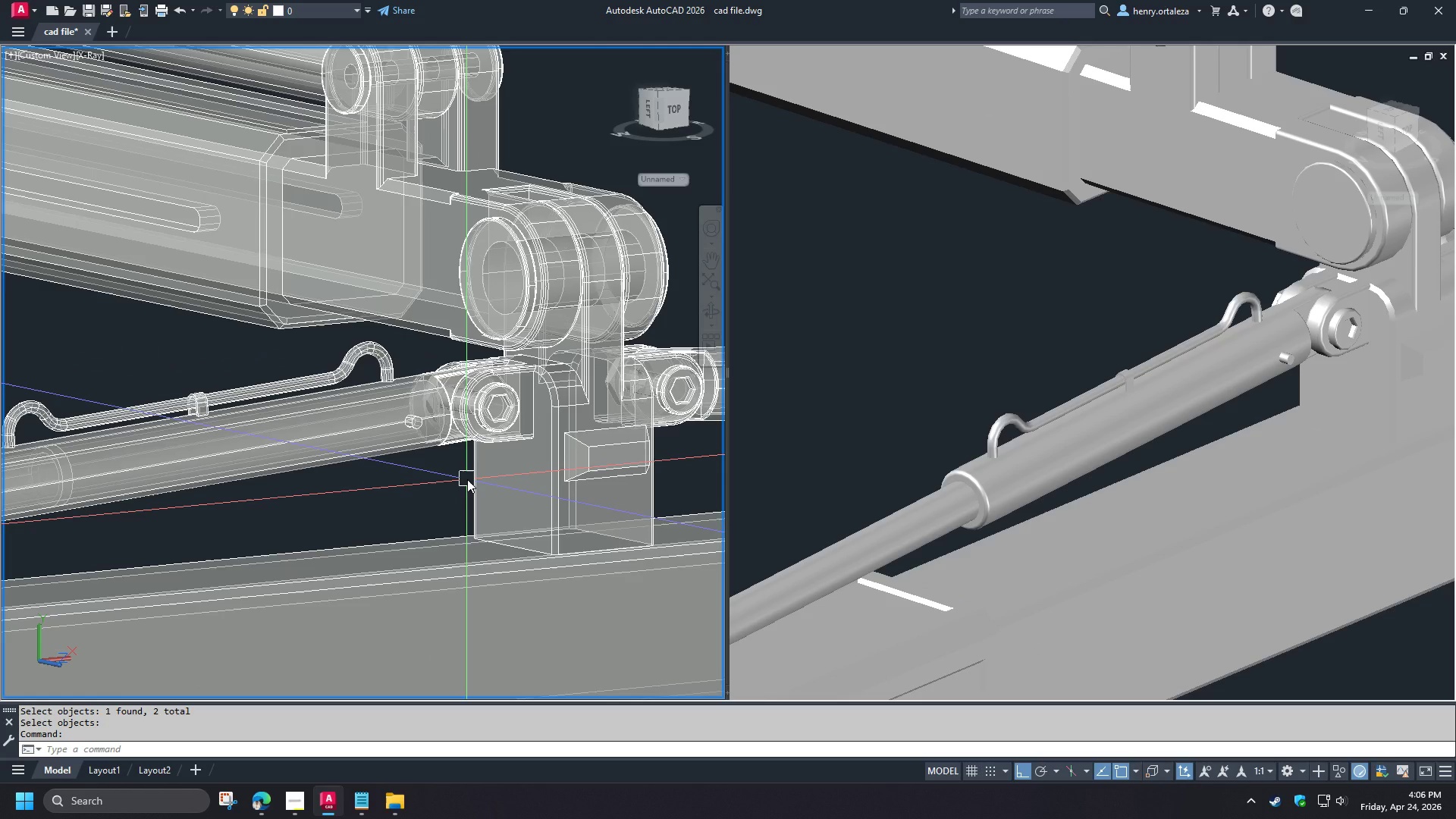 
hold_key(key=ShiftLeft, duration=1.5)
 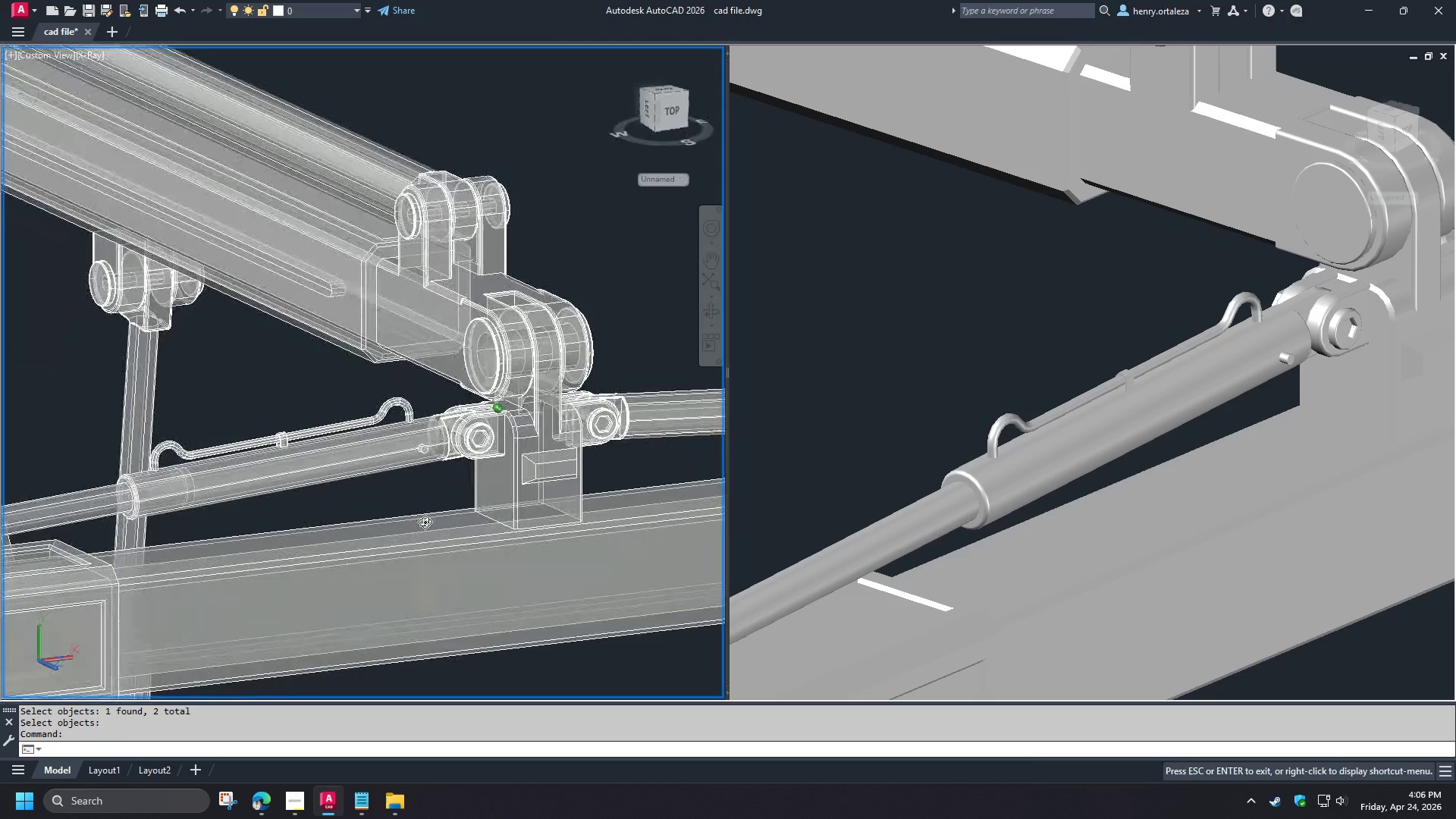 
scroll: coordinate [467, 479], scroll_direction: down, amount: 1.0
 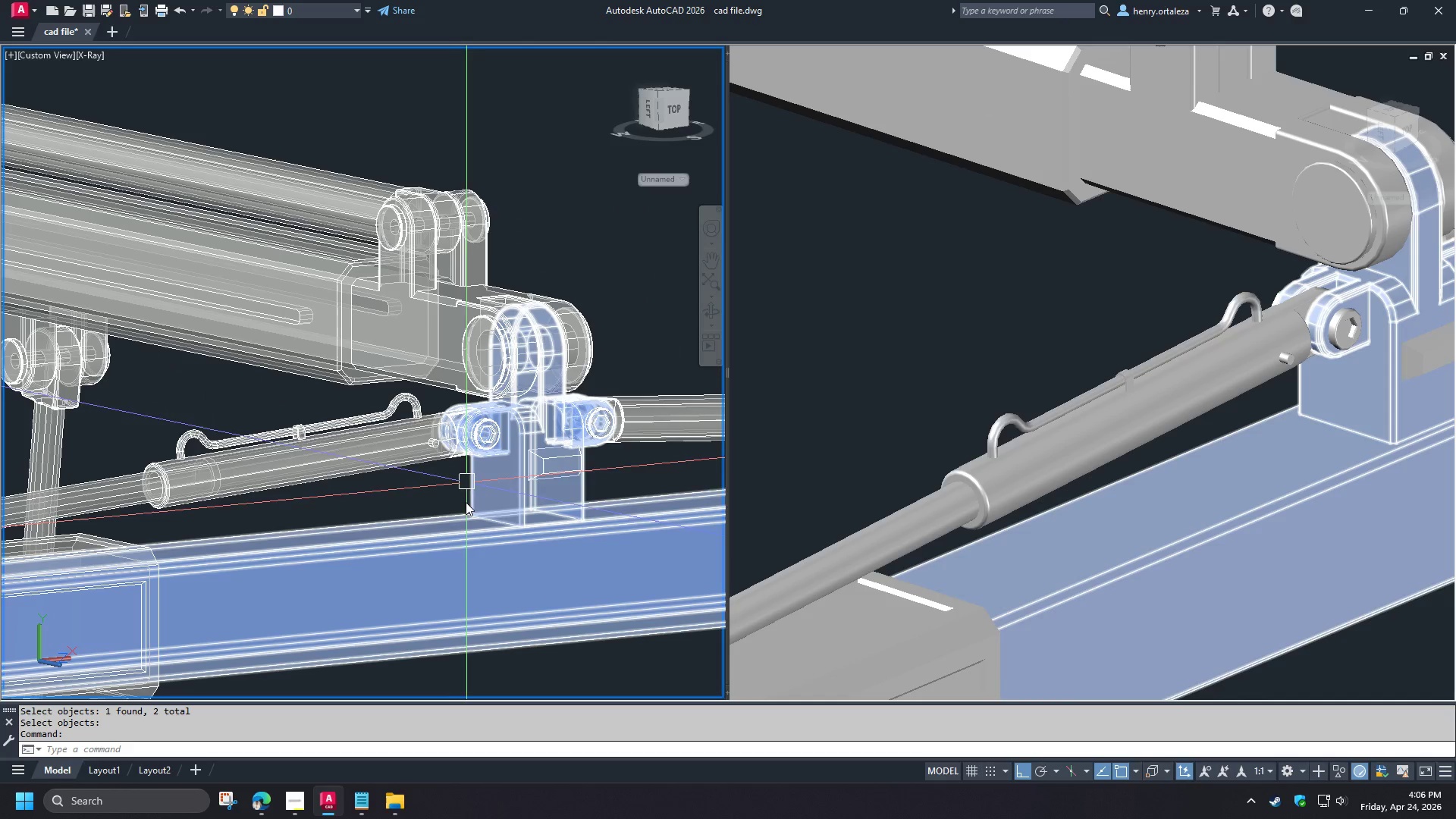 
key(Shift+ShiftLeft)
 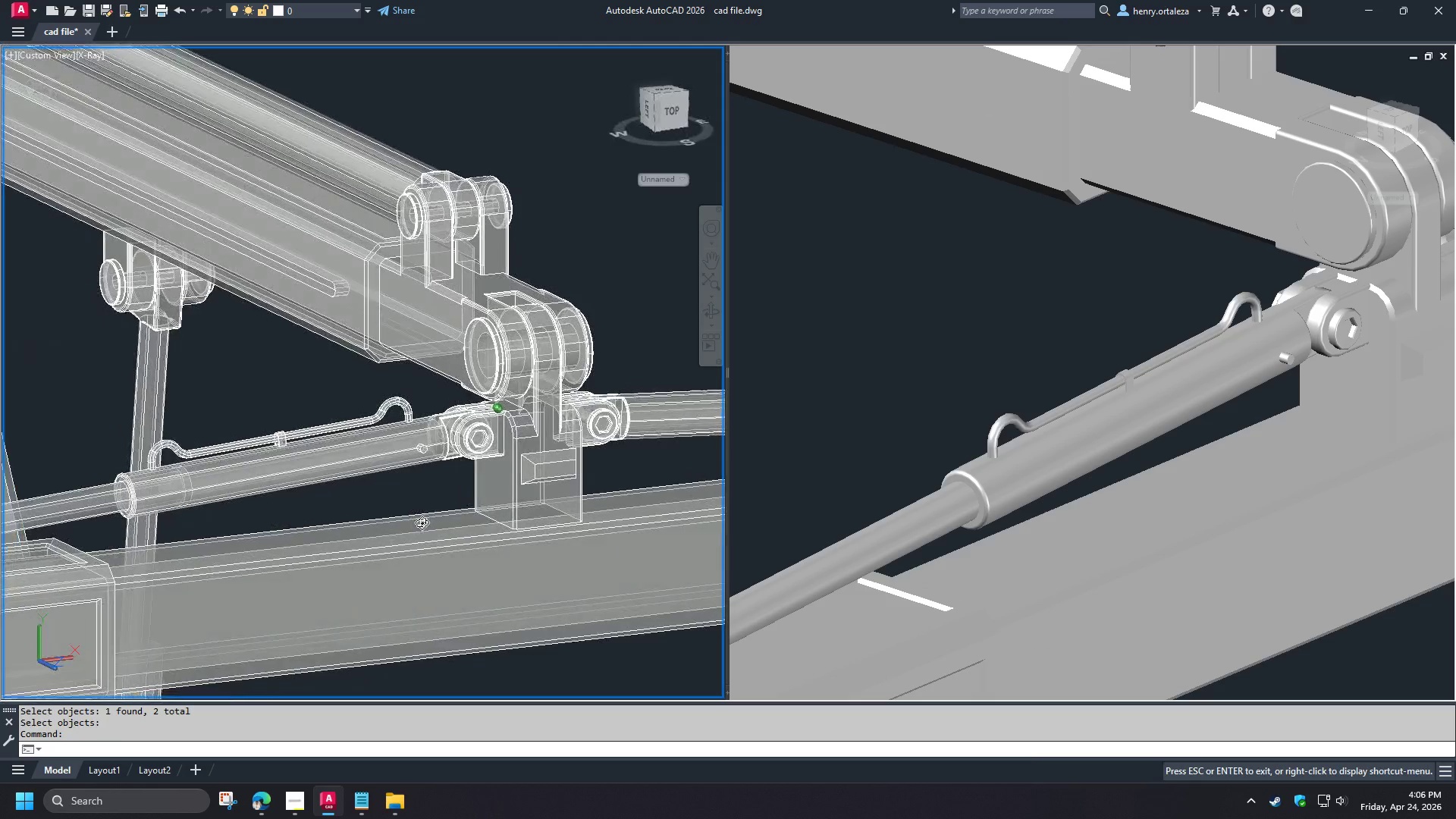 
key(Shift+ShiftLeft)
 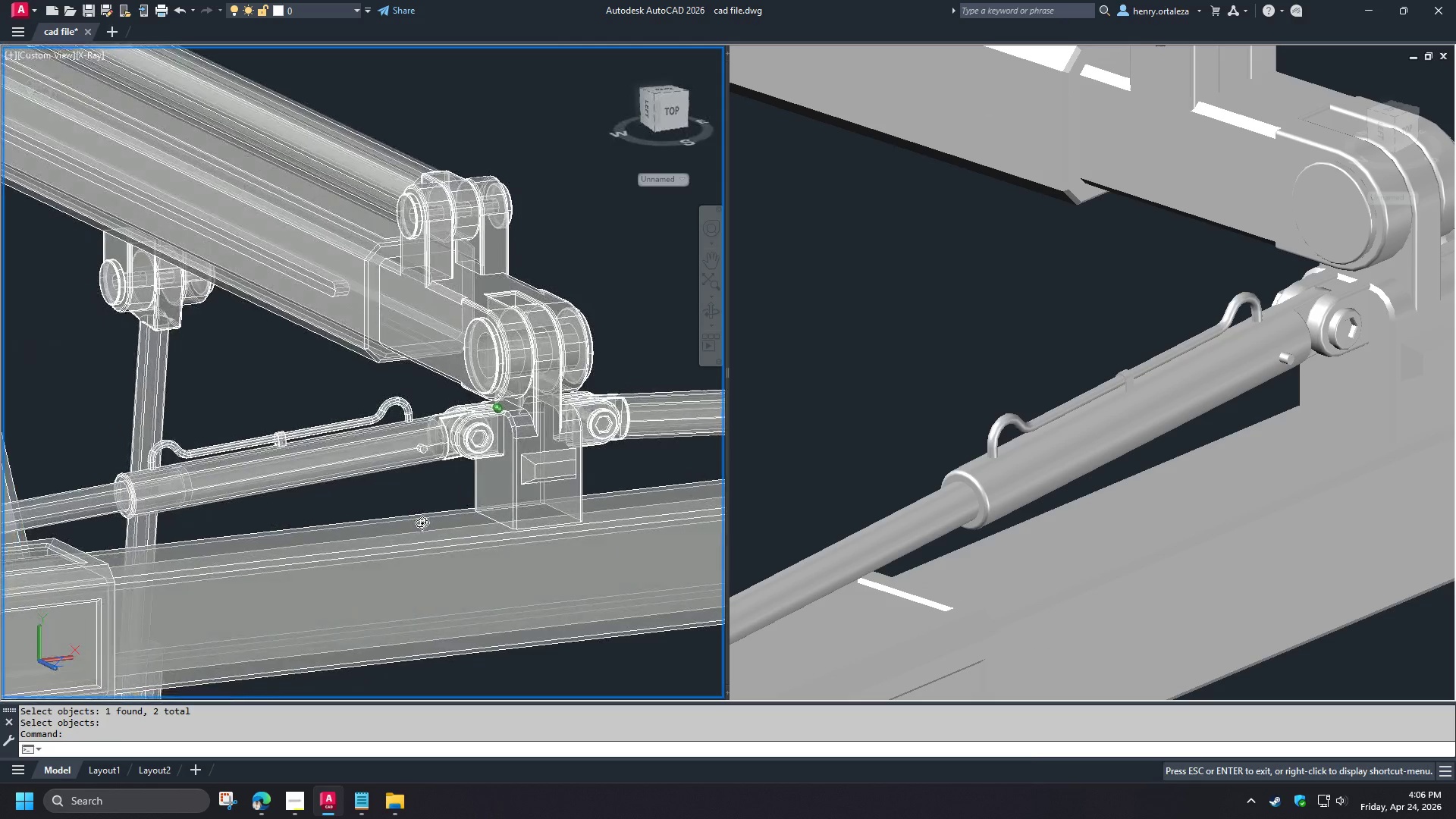 
key(Shift+ShiftLeft)
 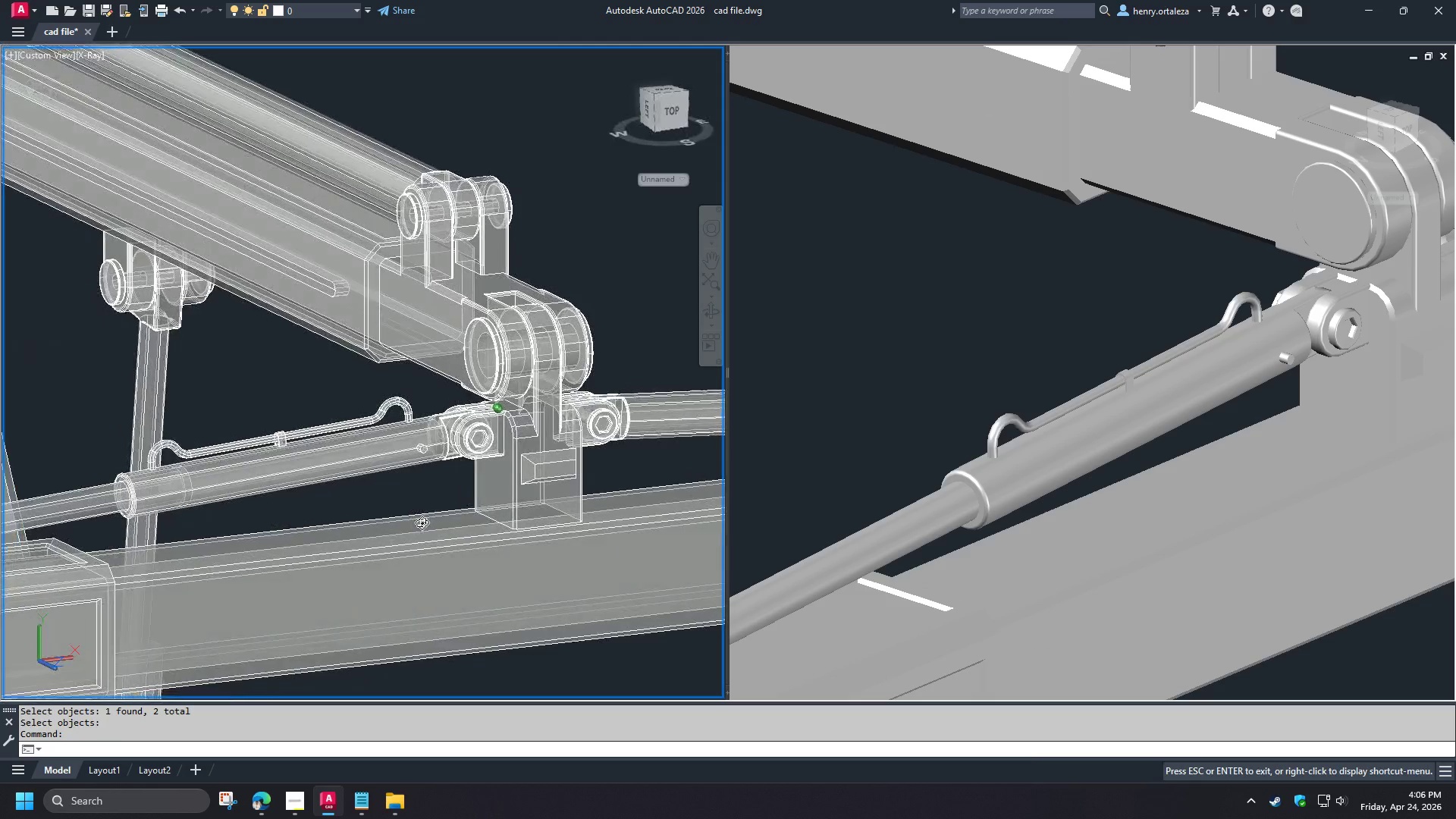 
key(Shift+ShiftLeft)
 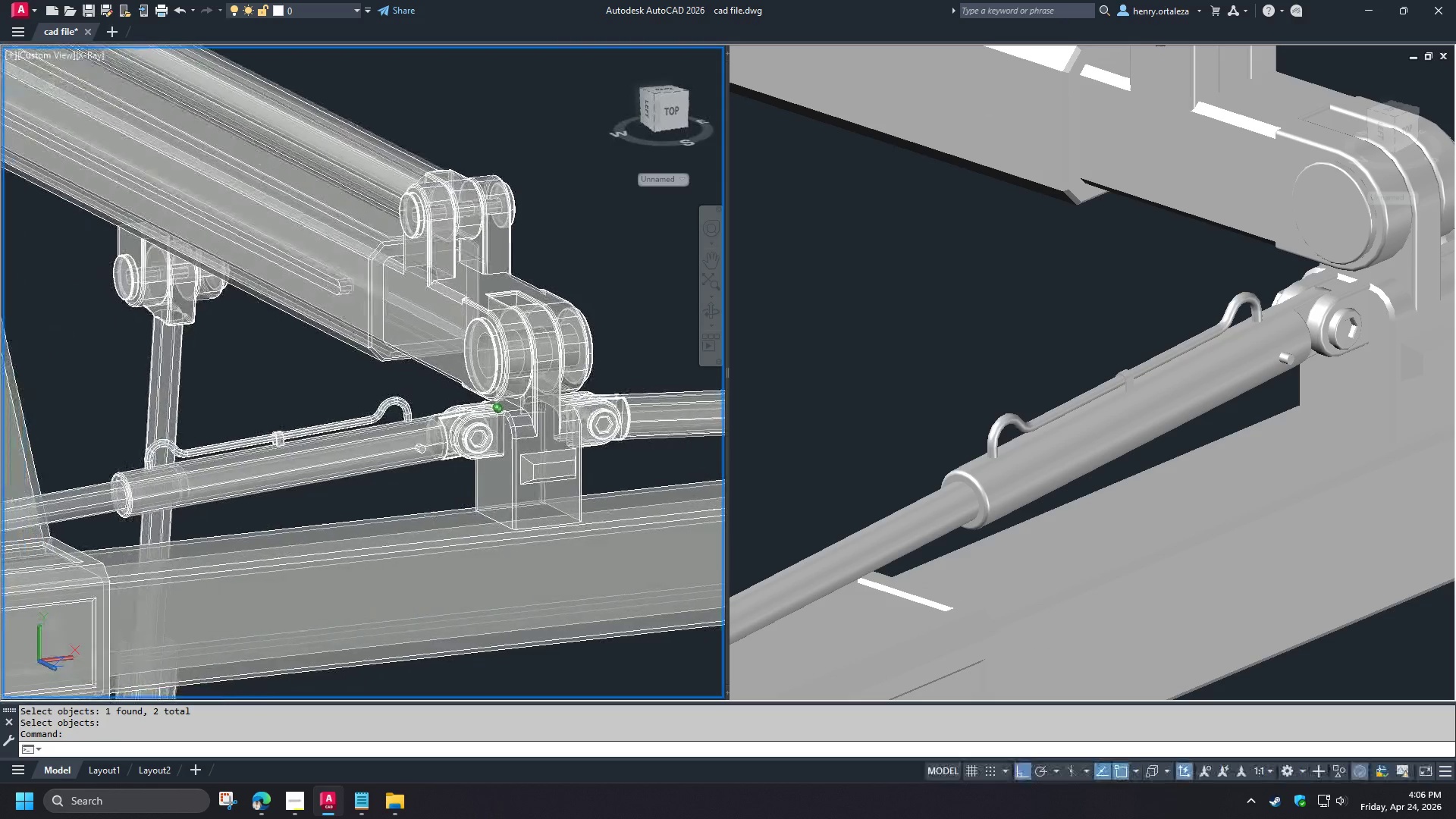 
key(Shift+ShiftLeft)
 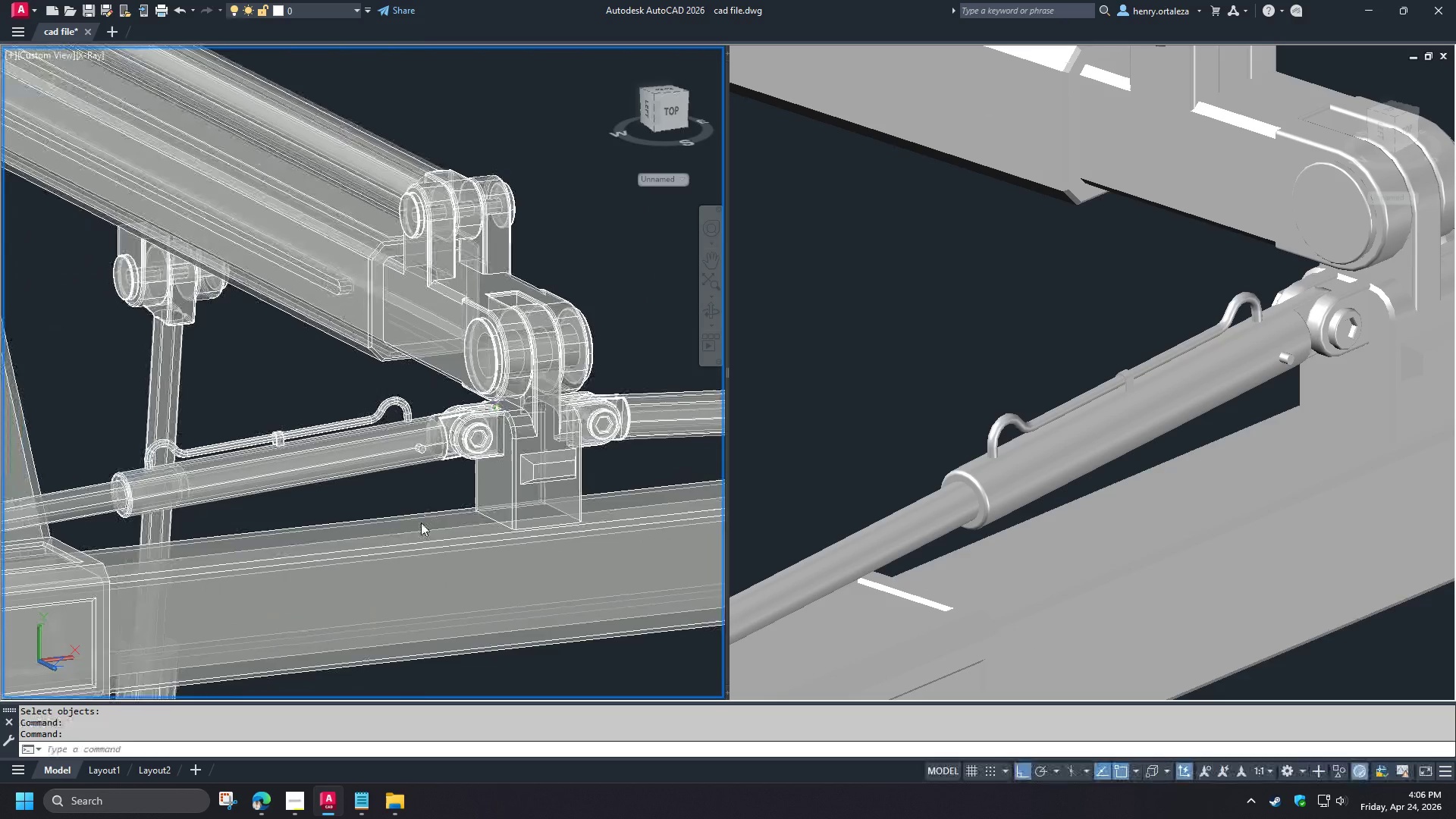 
key(Shift+ShiftLeft)
 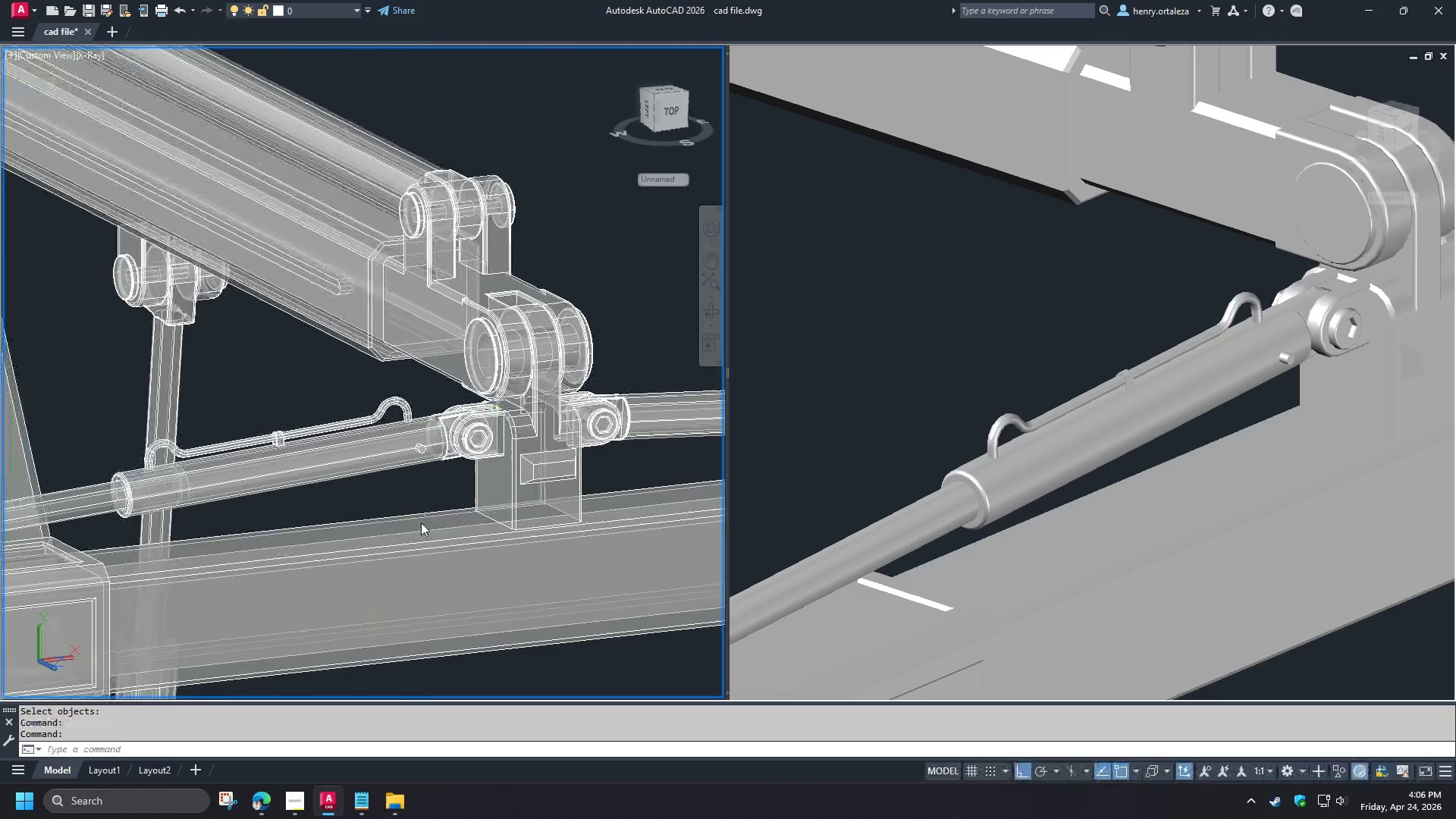 
key(Shift+ShiftLeft)
 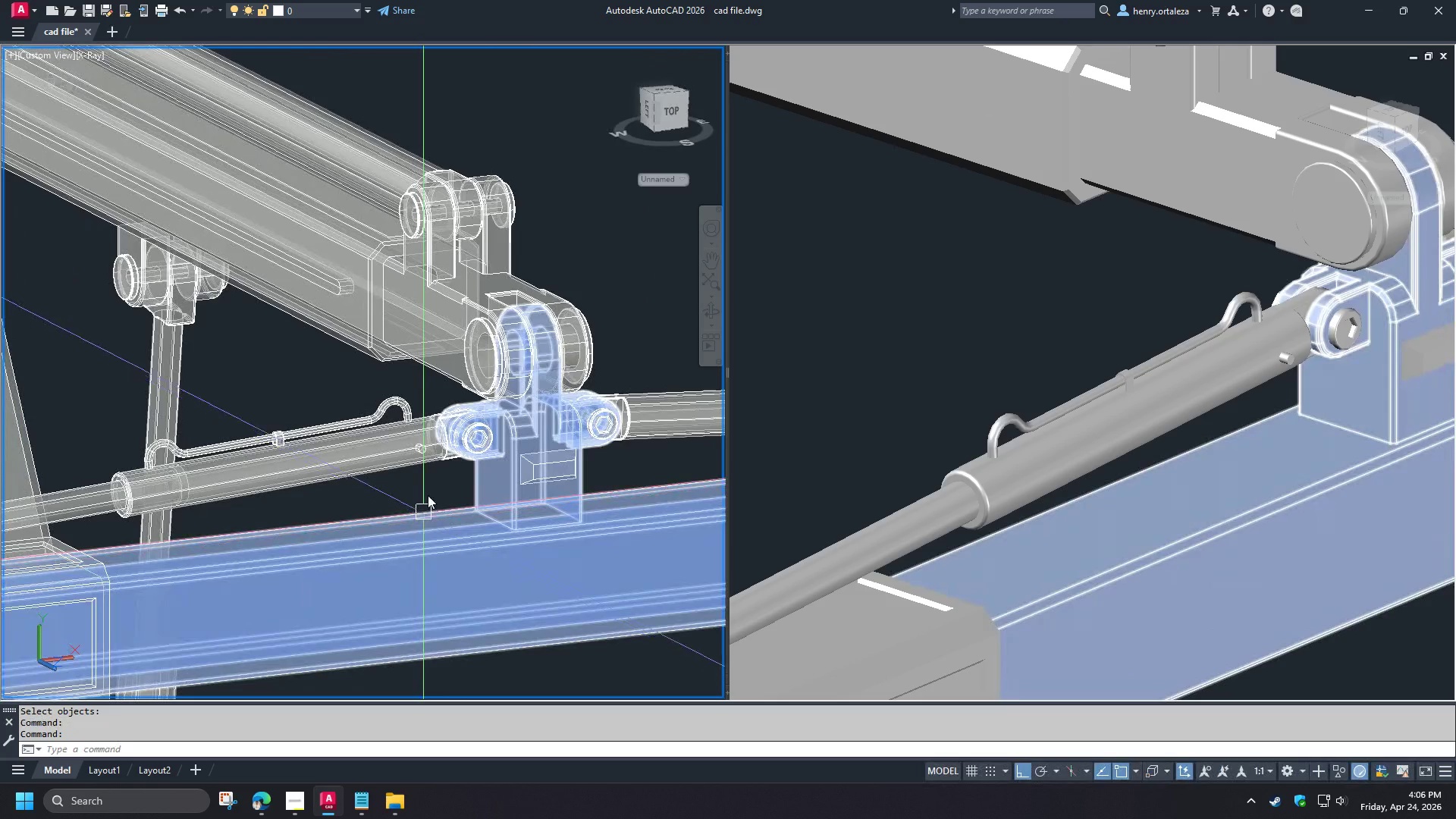 
scroll: coordinate [435, 488], scroll_direction: up, amount: 2.0
 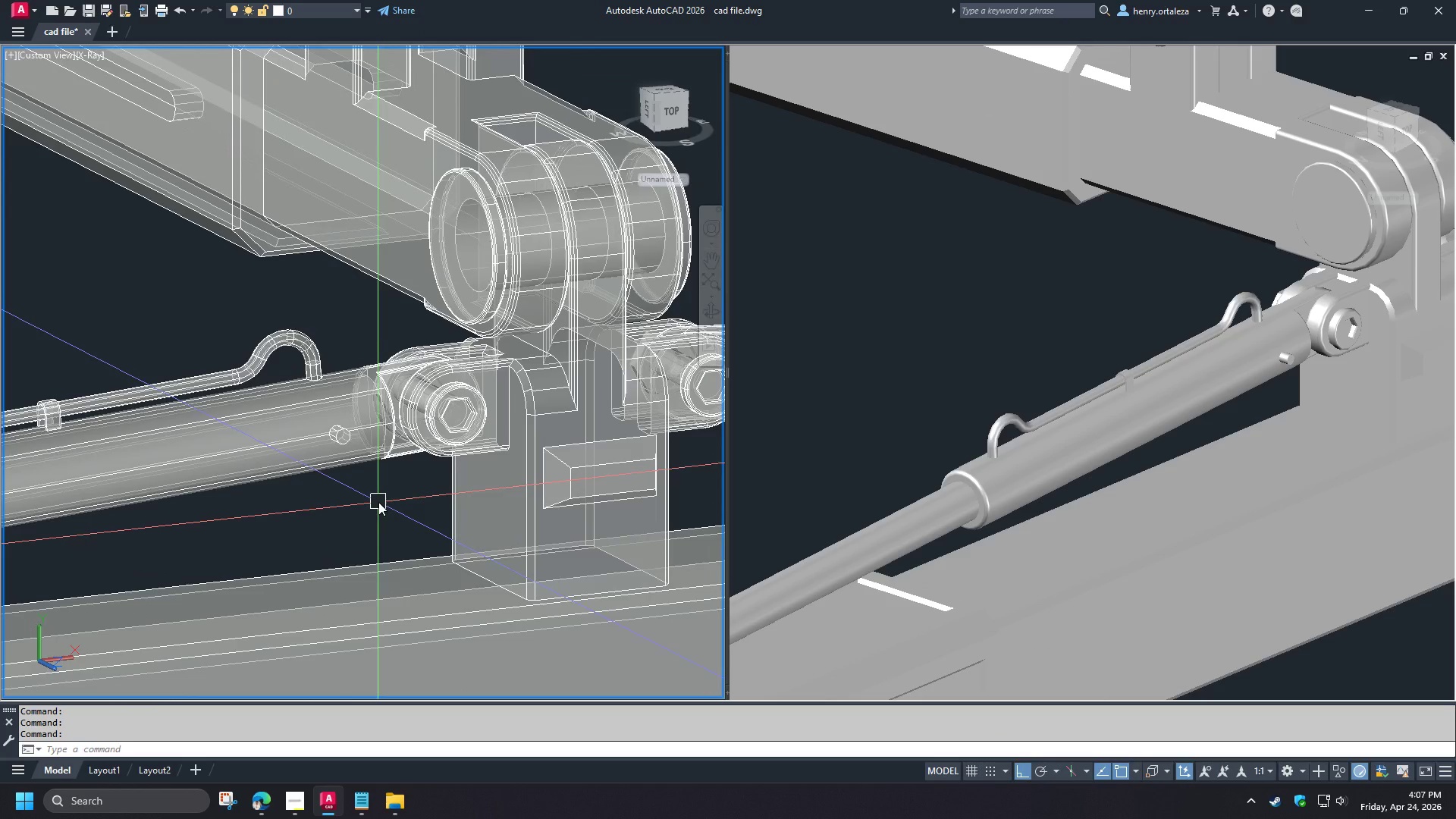 
wait(5.62)
 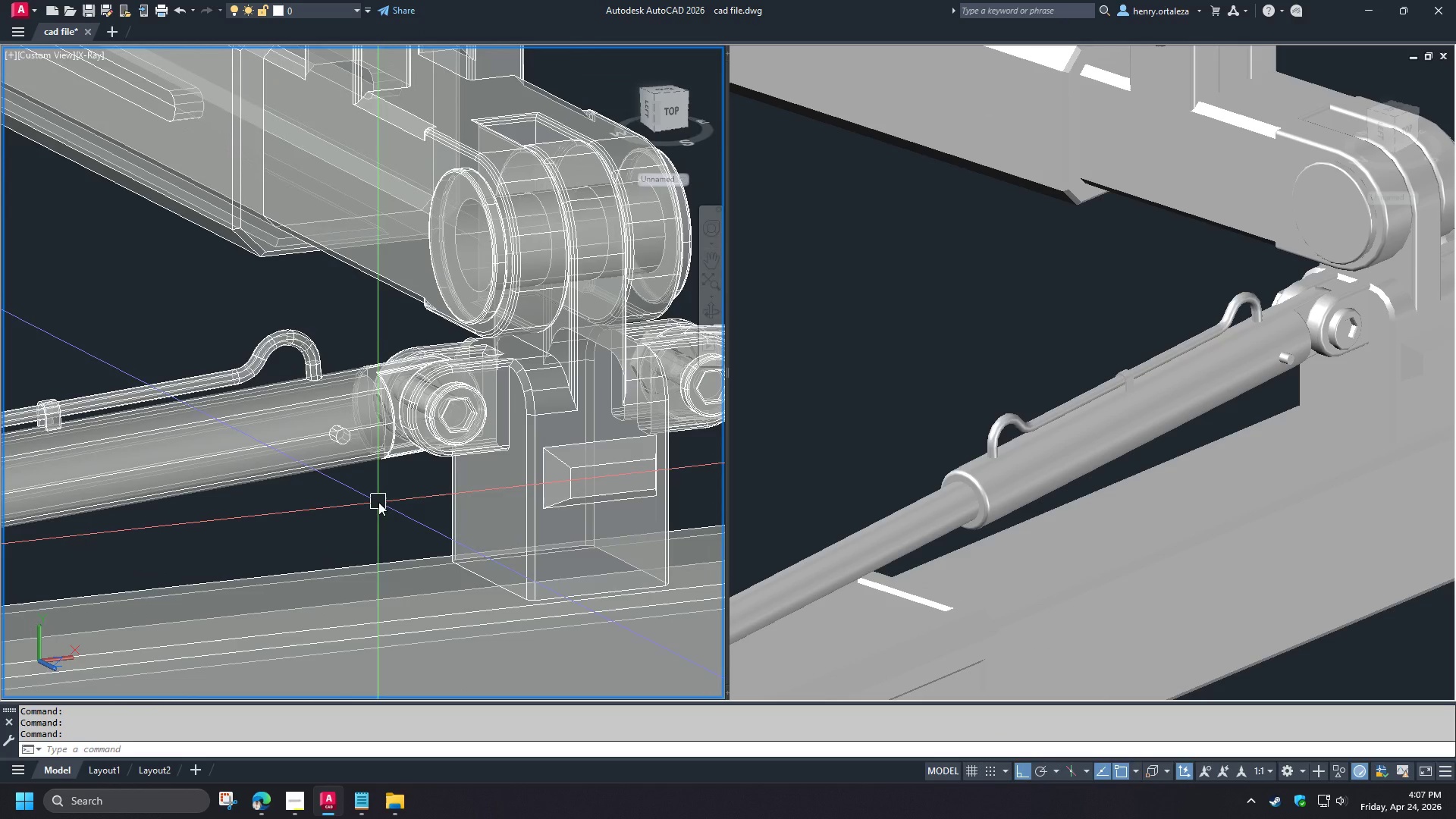 
hold_key(key=ShiftLeft, duration=1.5)
 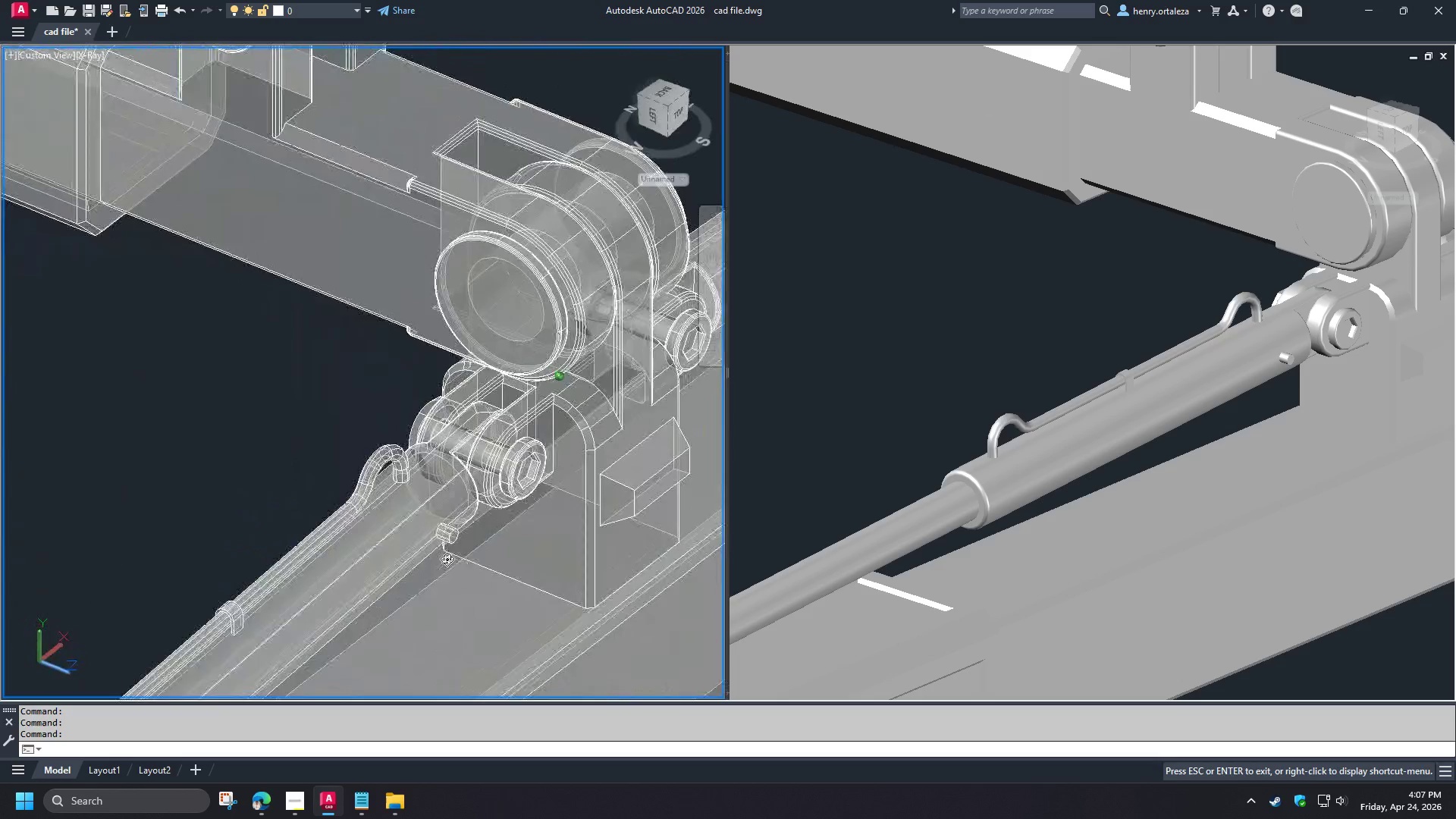 
hold_key(key=ShiftLeft, duration=1.38)
 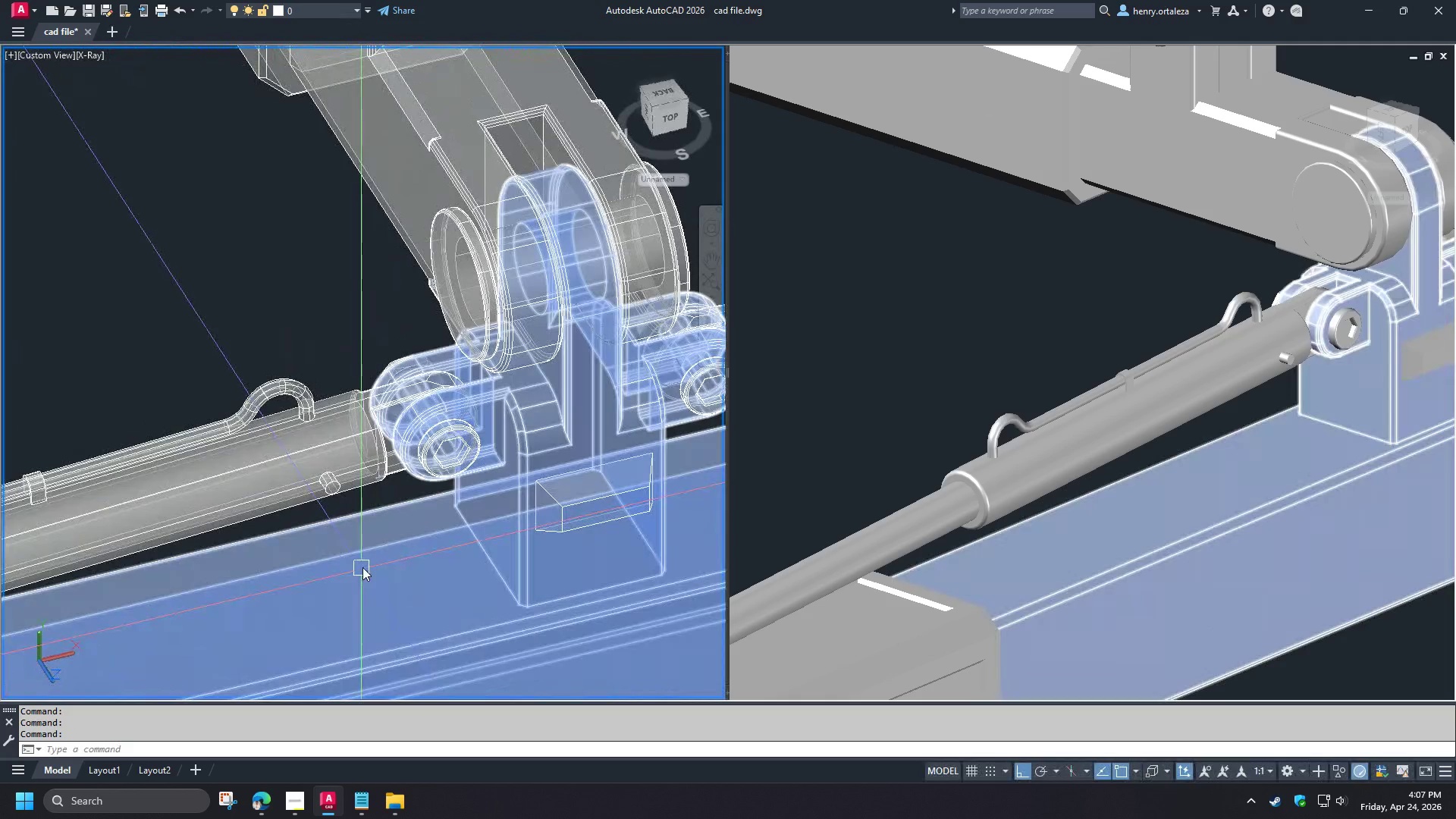 
scroll: coordinate [363, 564], scroll_direction: up, amount: 2.0
 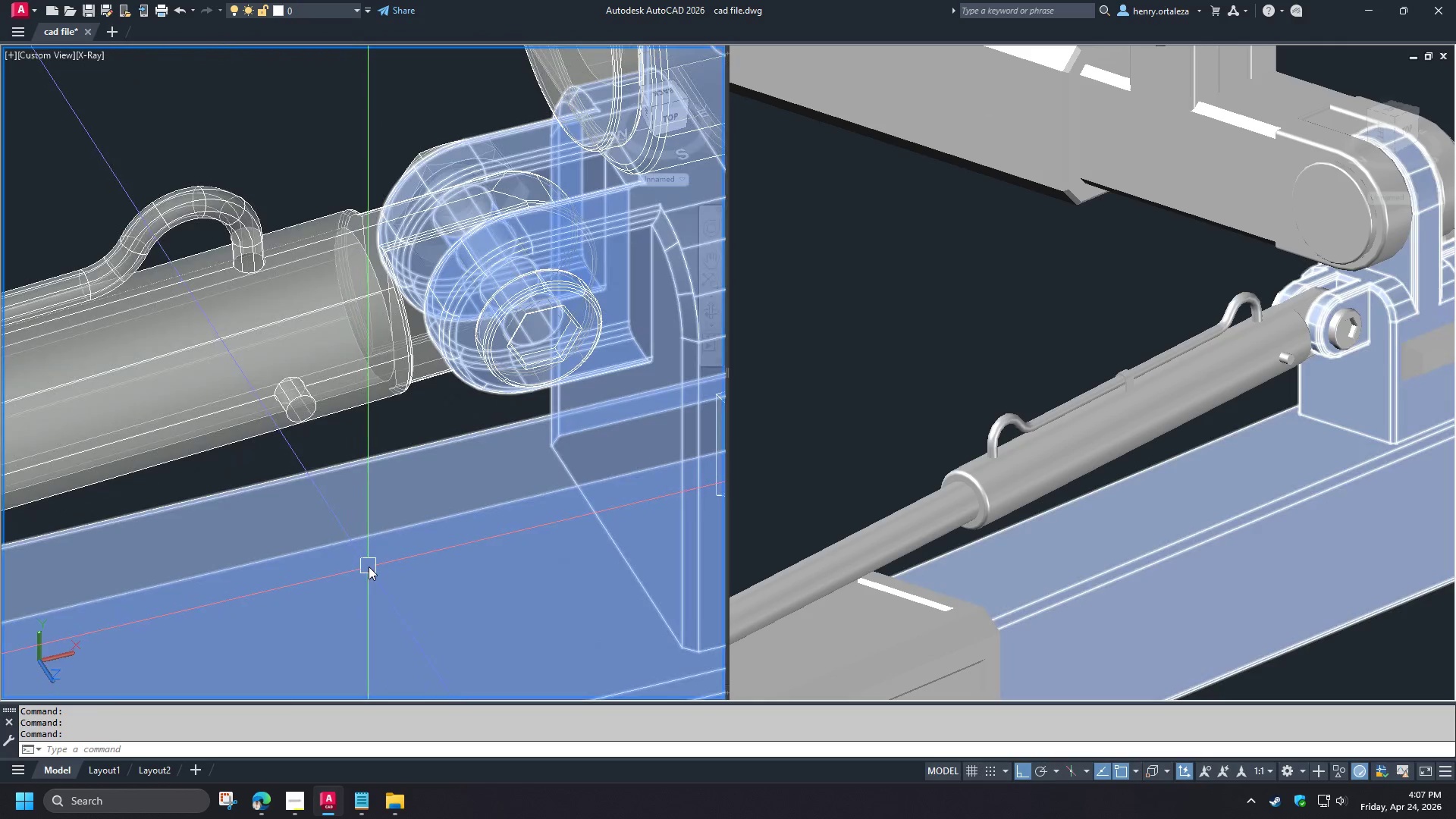 
scroll: coordinate [371, 566], scroll_direction: down, amount: 1.0
 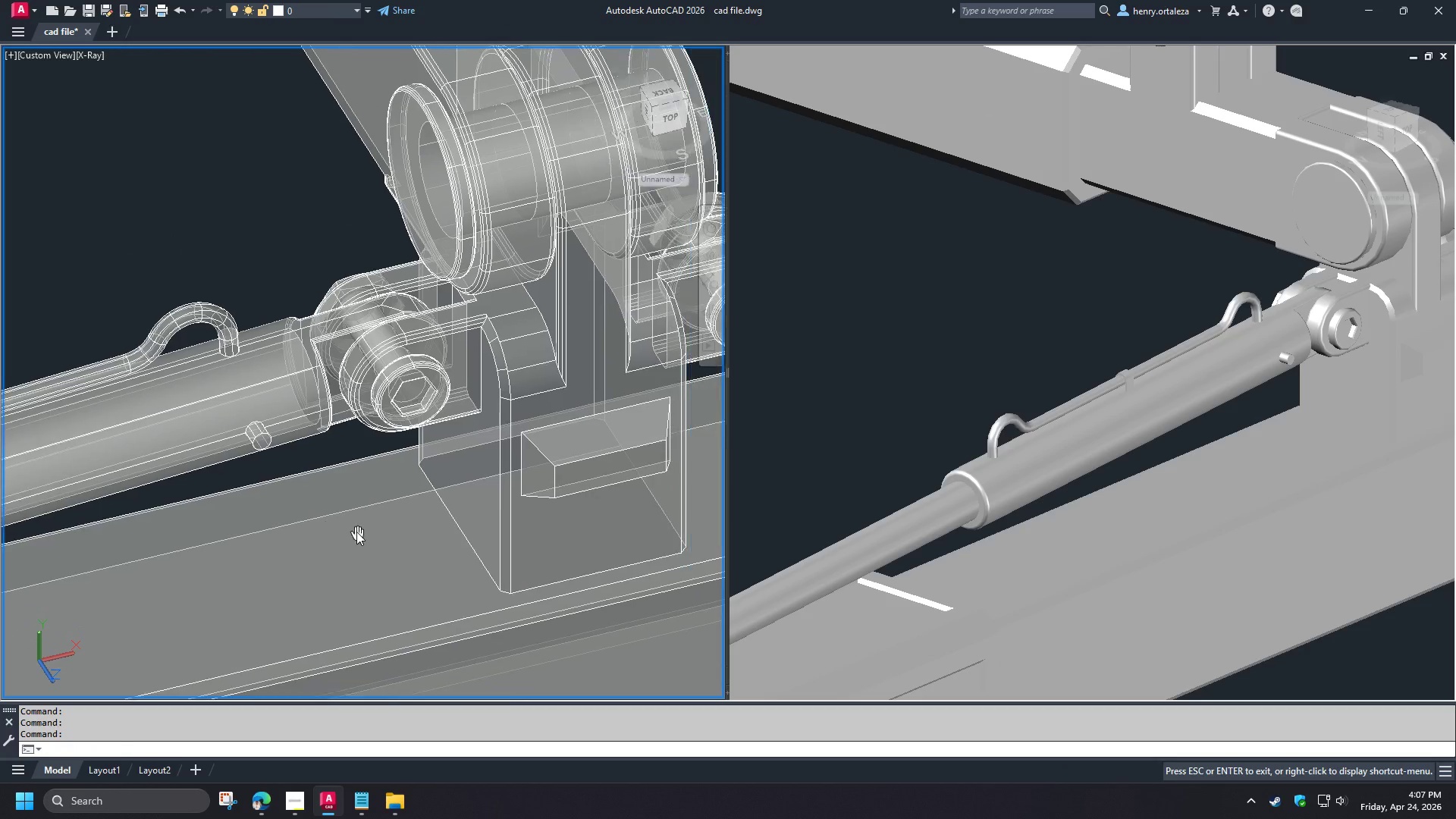 
scroll: coordinate [356, 532], scroll_direction: up, amount: 1.0
 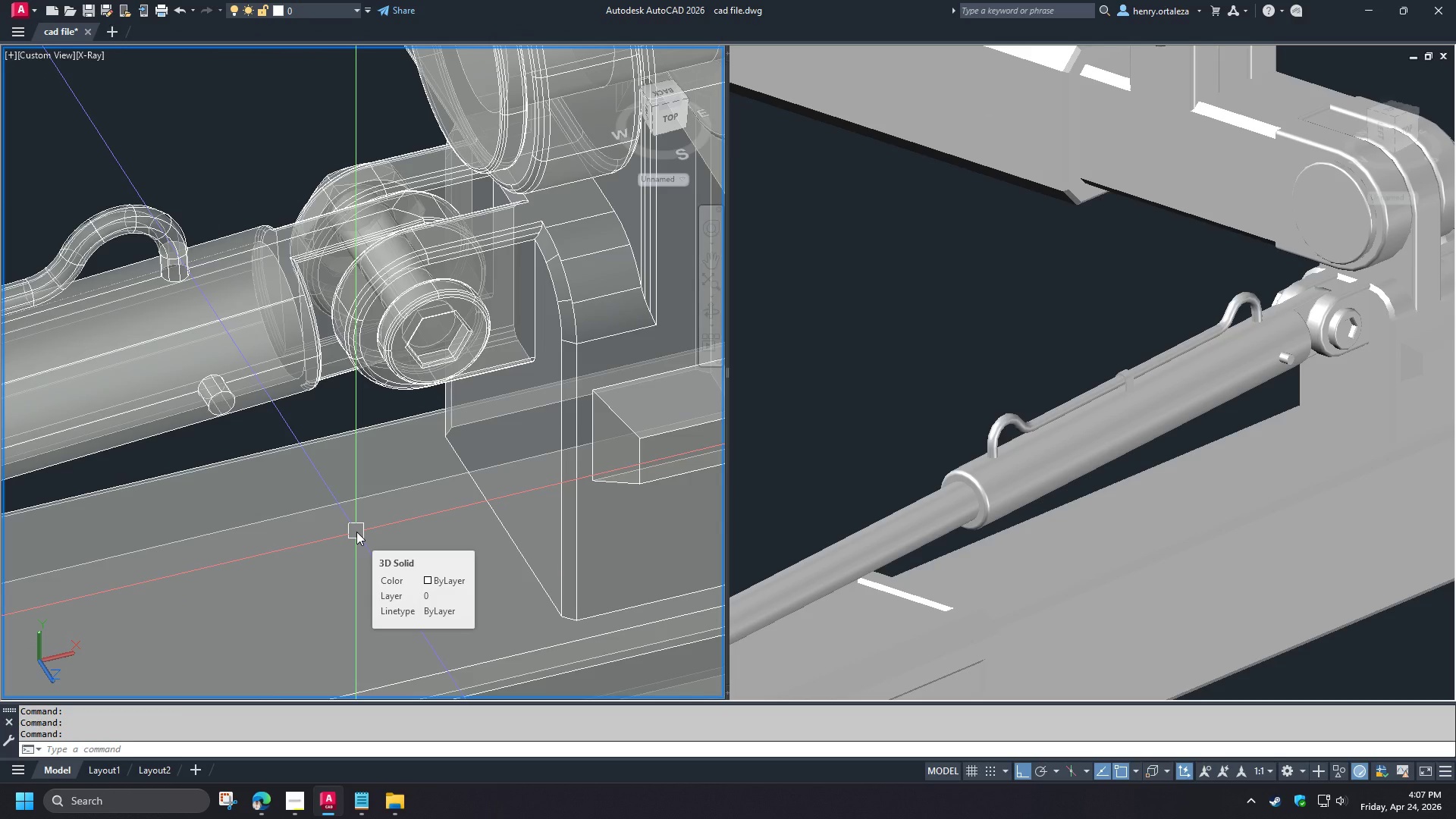 
key(P)
 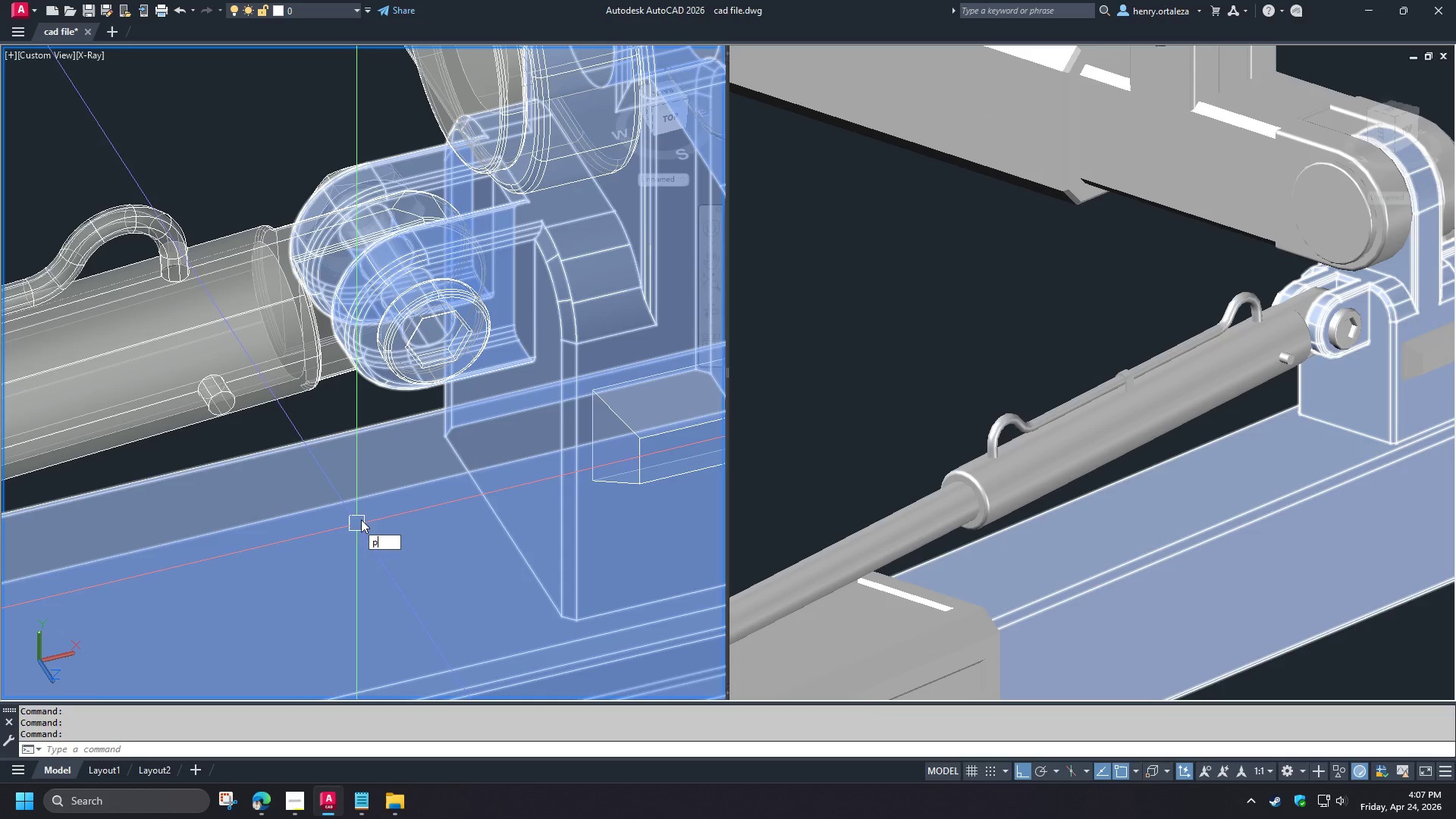 
key(L)
 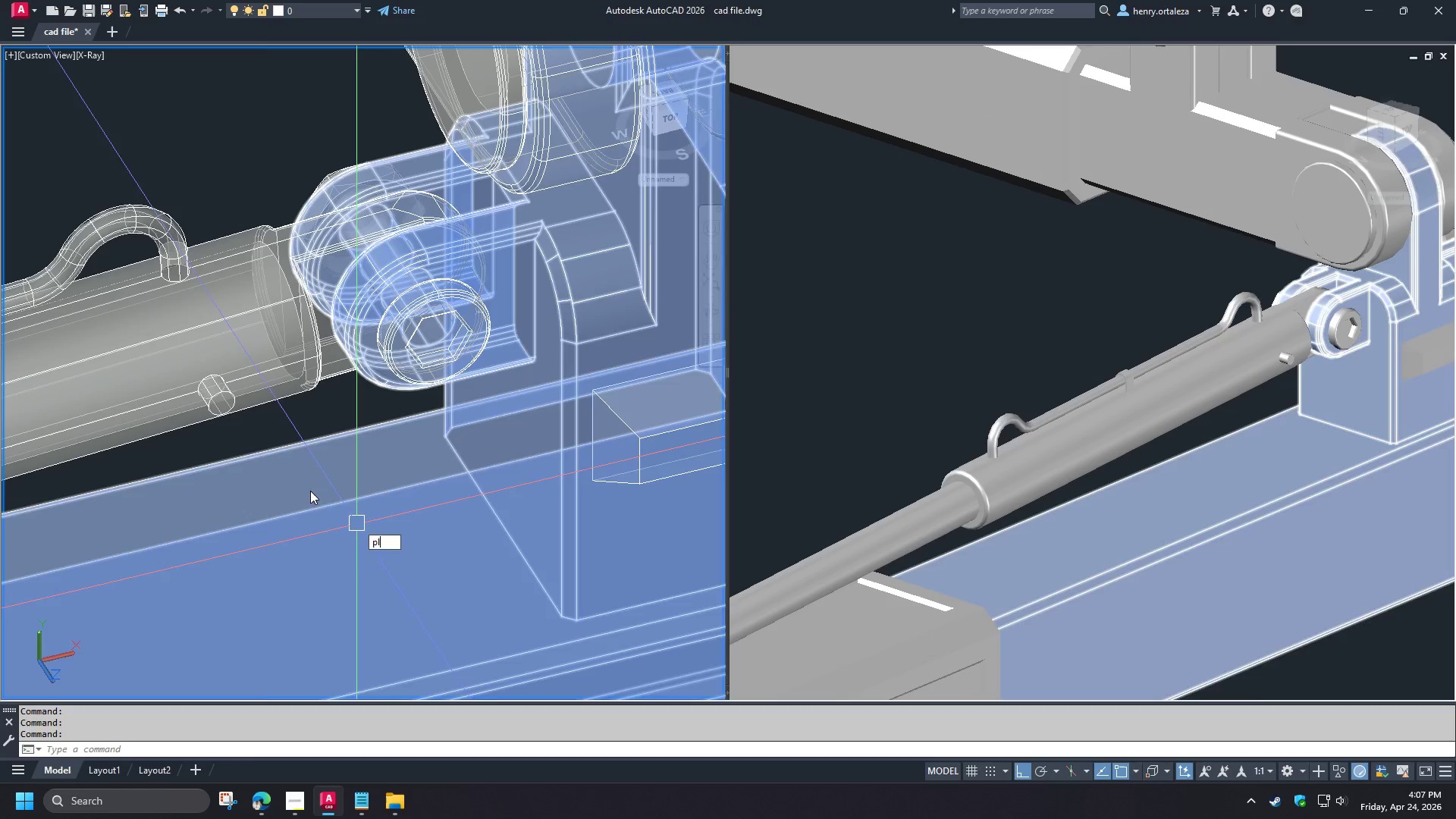 
key(Space)
 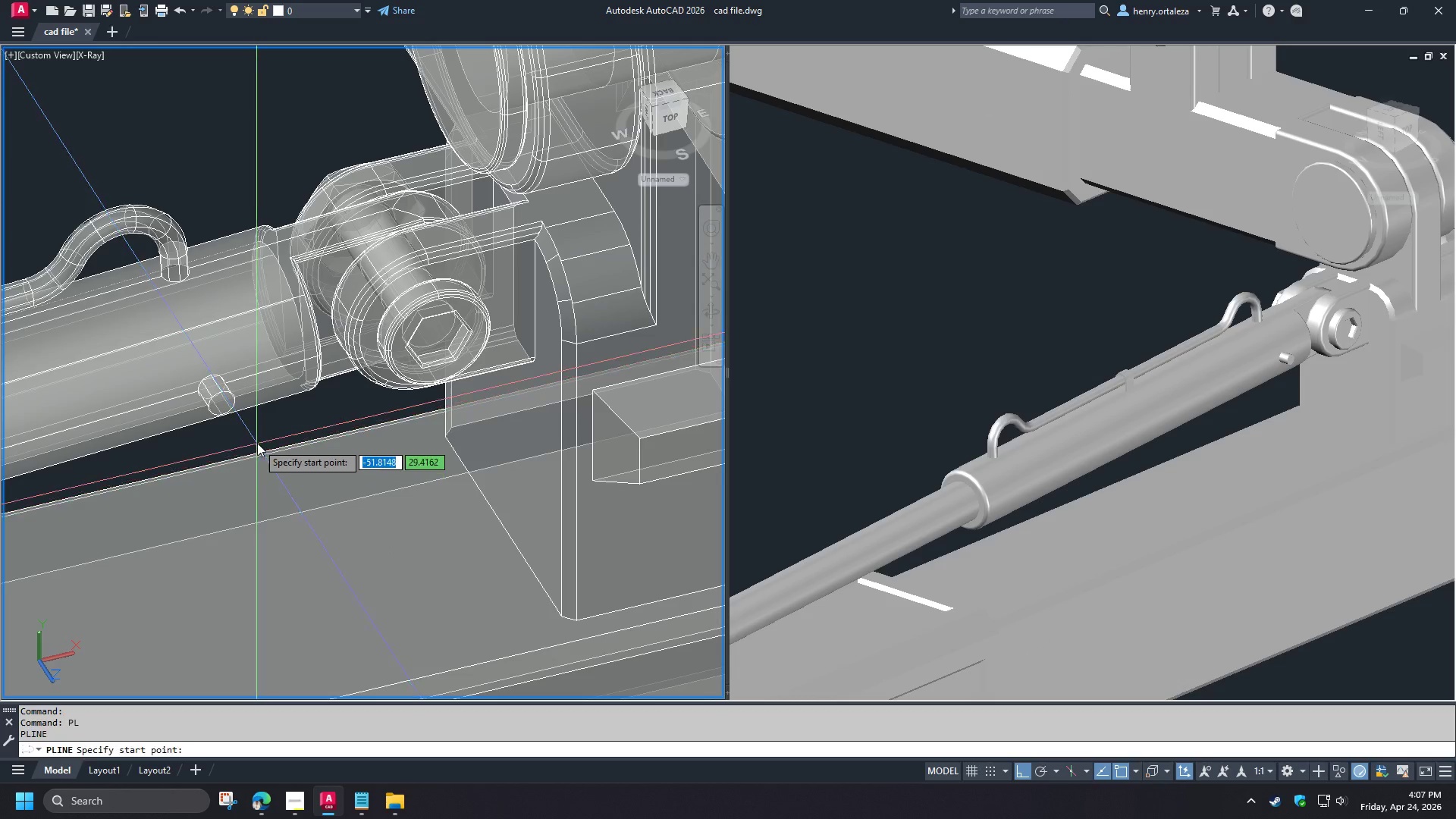 
scroll: coordinate [249, 434], scroll_direction: up, amount: 2.0
 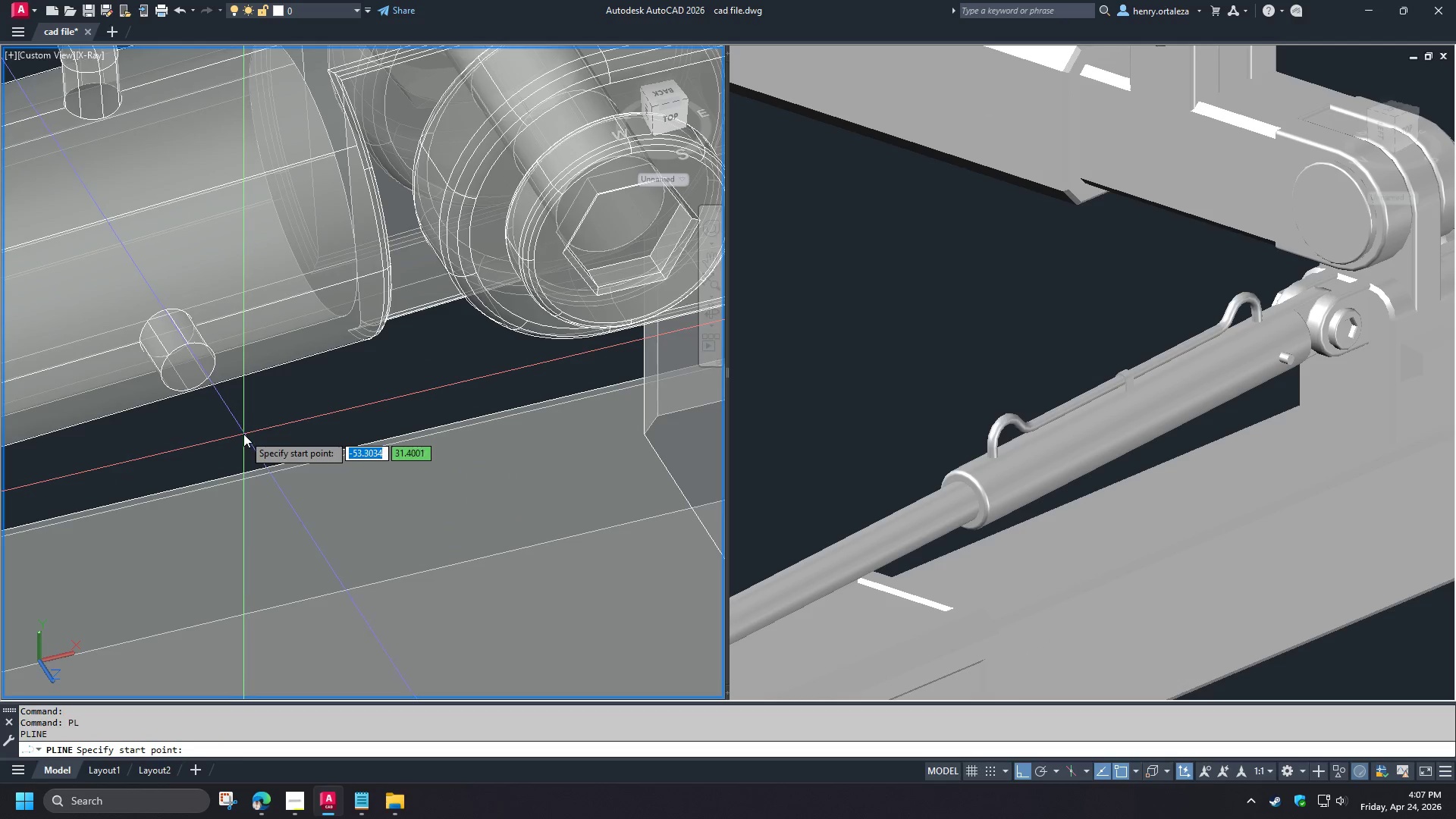 
key(Escape)
 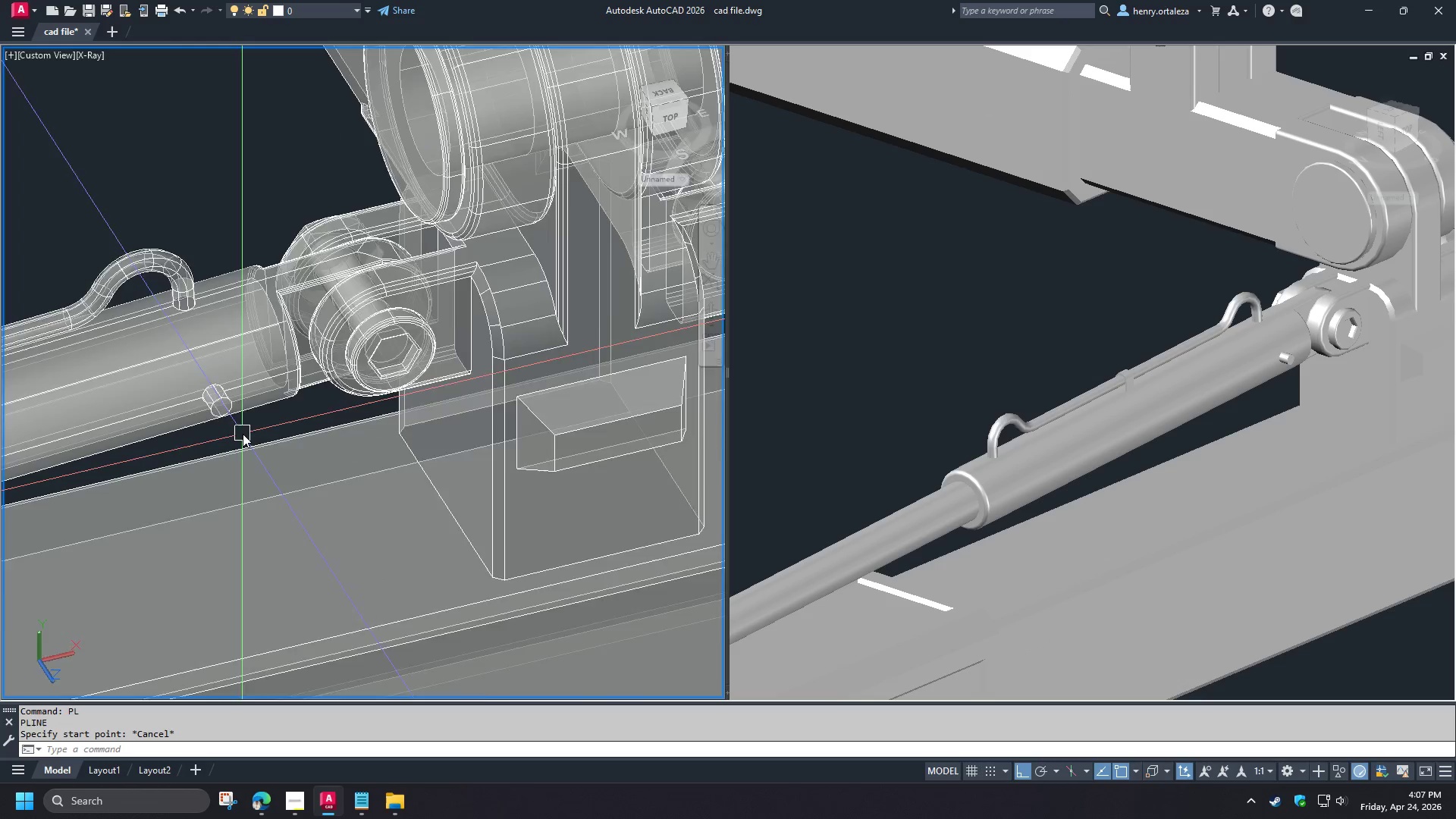 
scroll: coordinate [243, 434], scroll_direction: down, amount: 2.0
 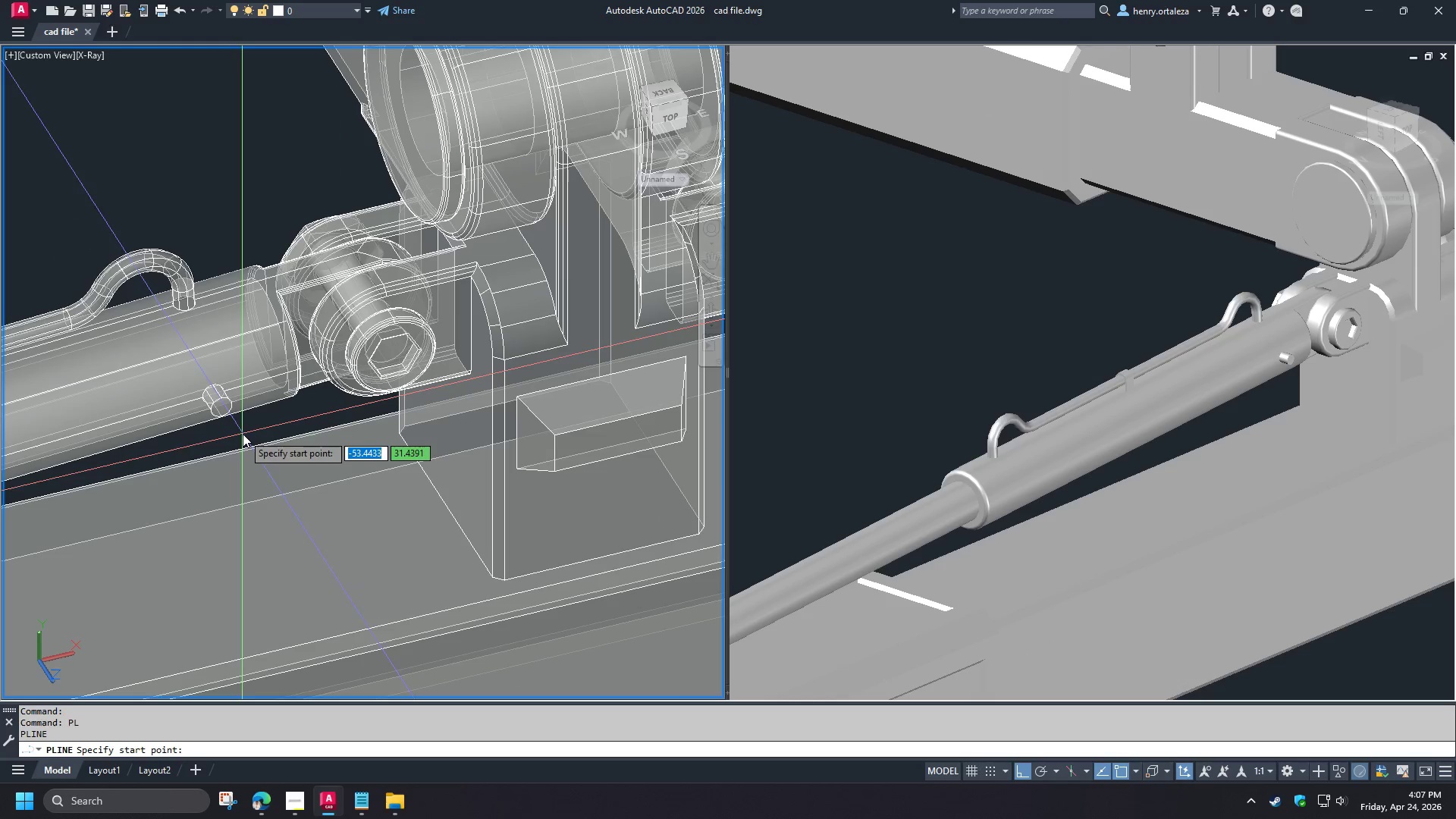 
scroll: coordinate [243, 434], scroll_direction: up, amount: 2.0
 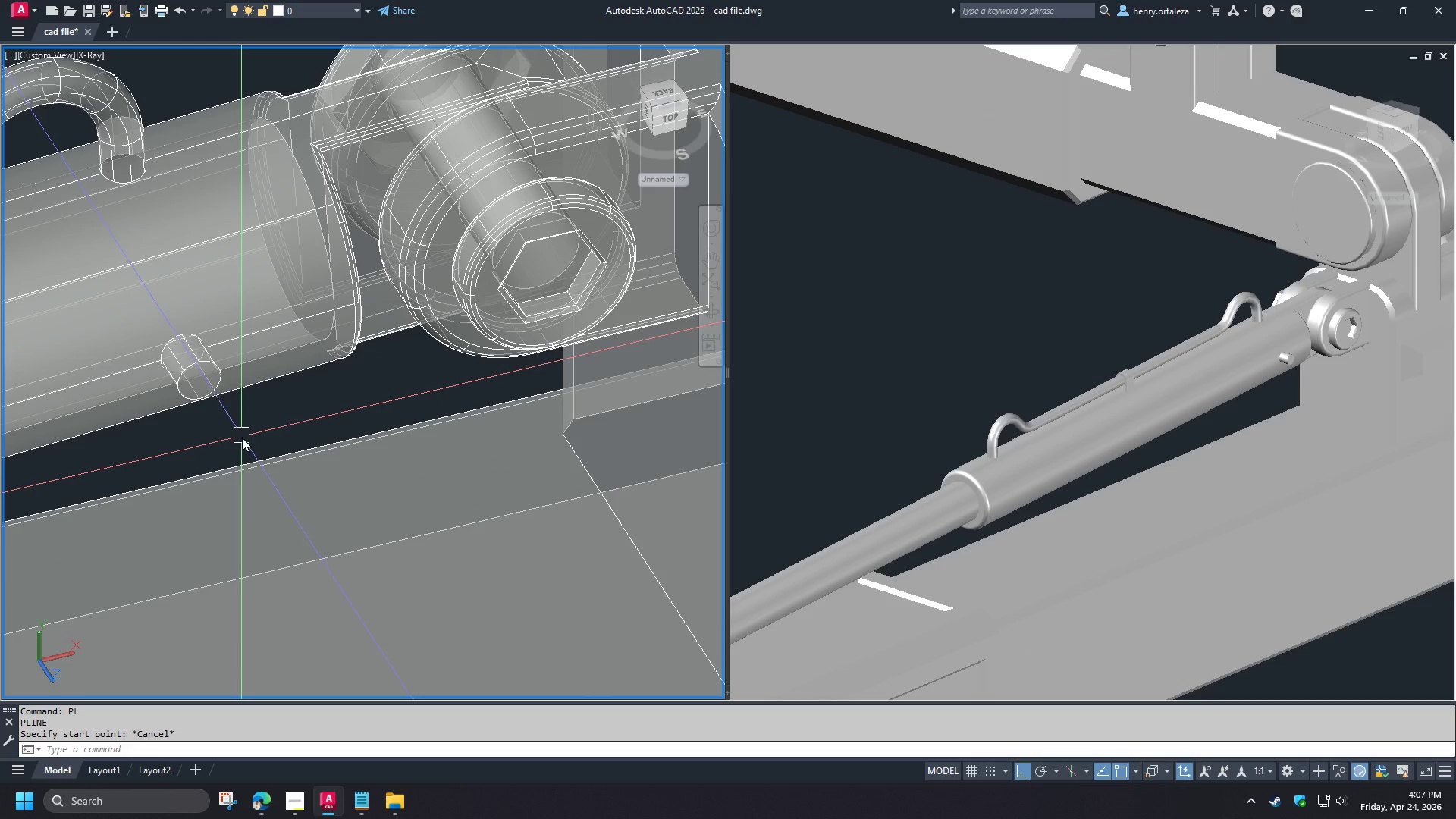 
key(L)
 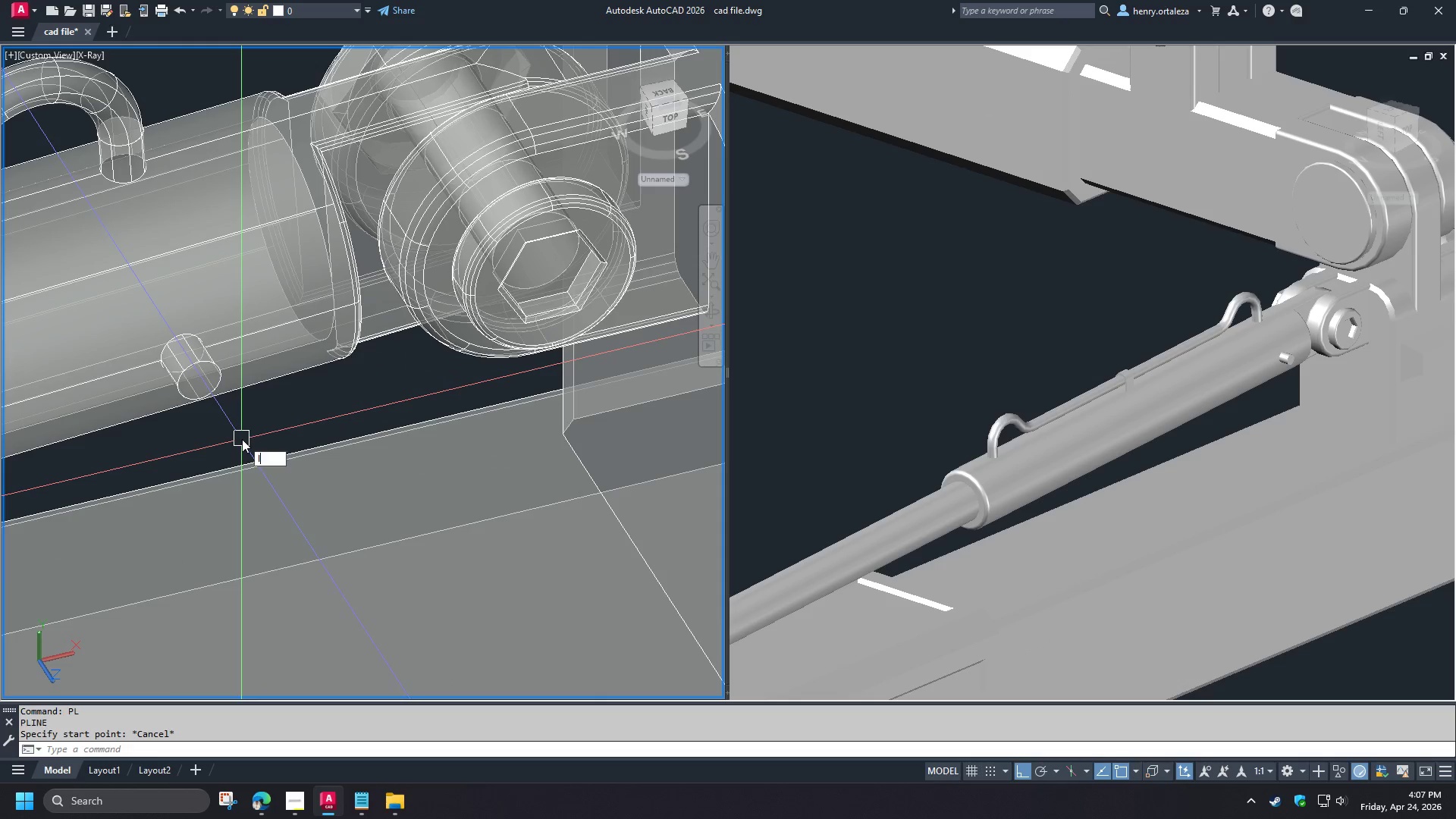 
key(Space)
 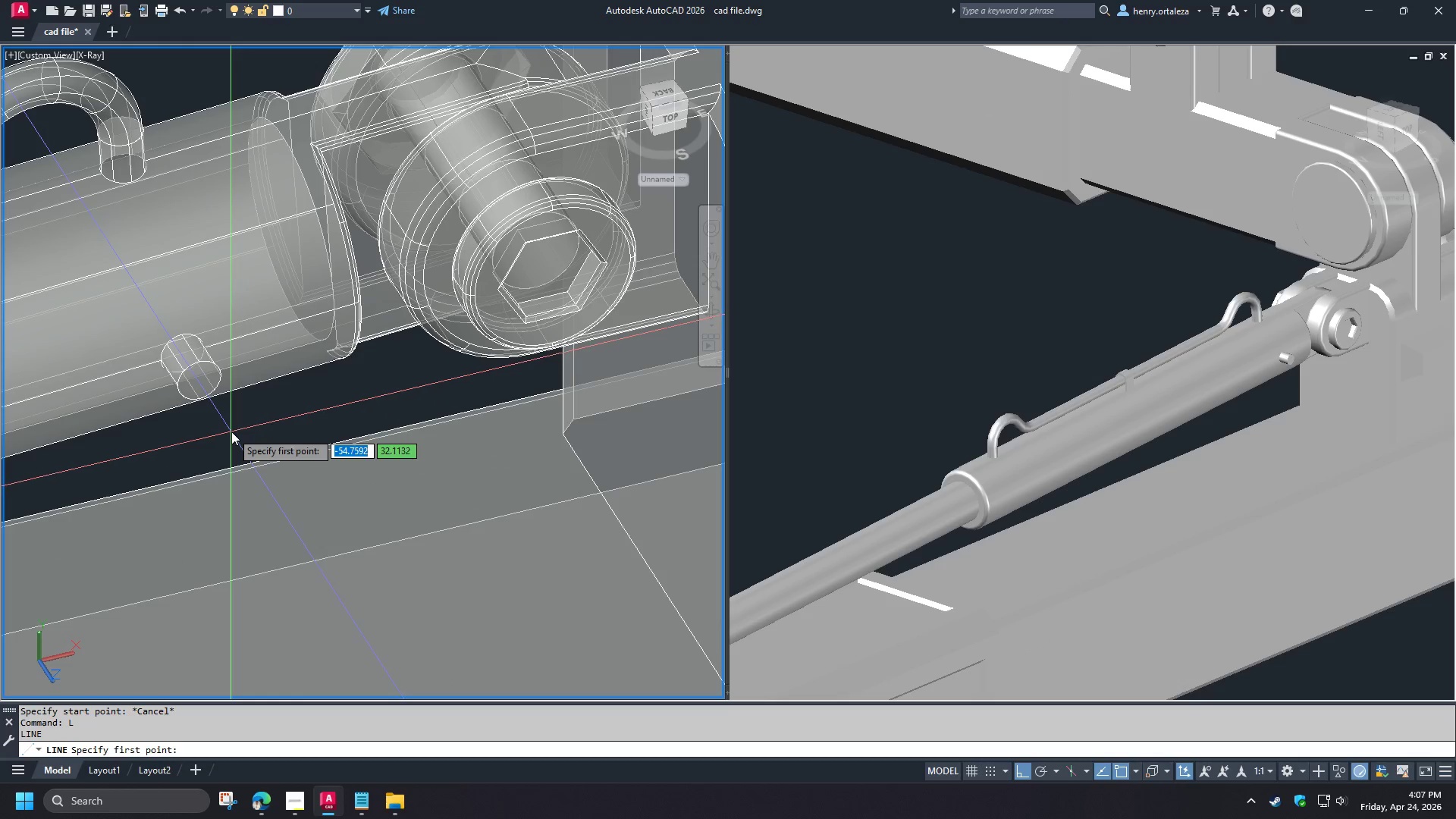 
type(cen )
 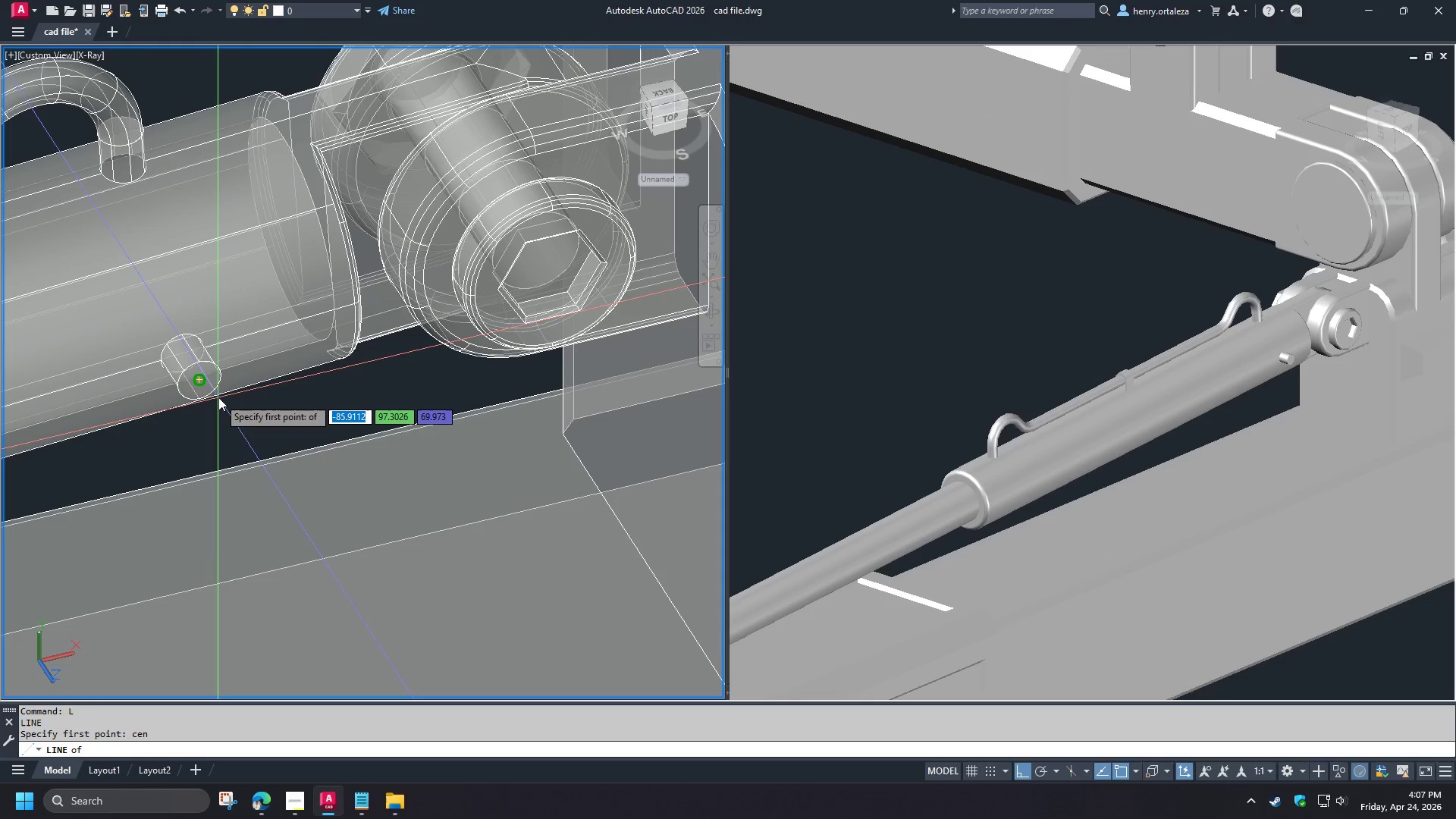 
left_click([218, 397])
 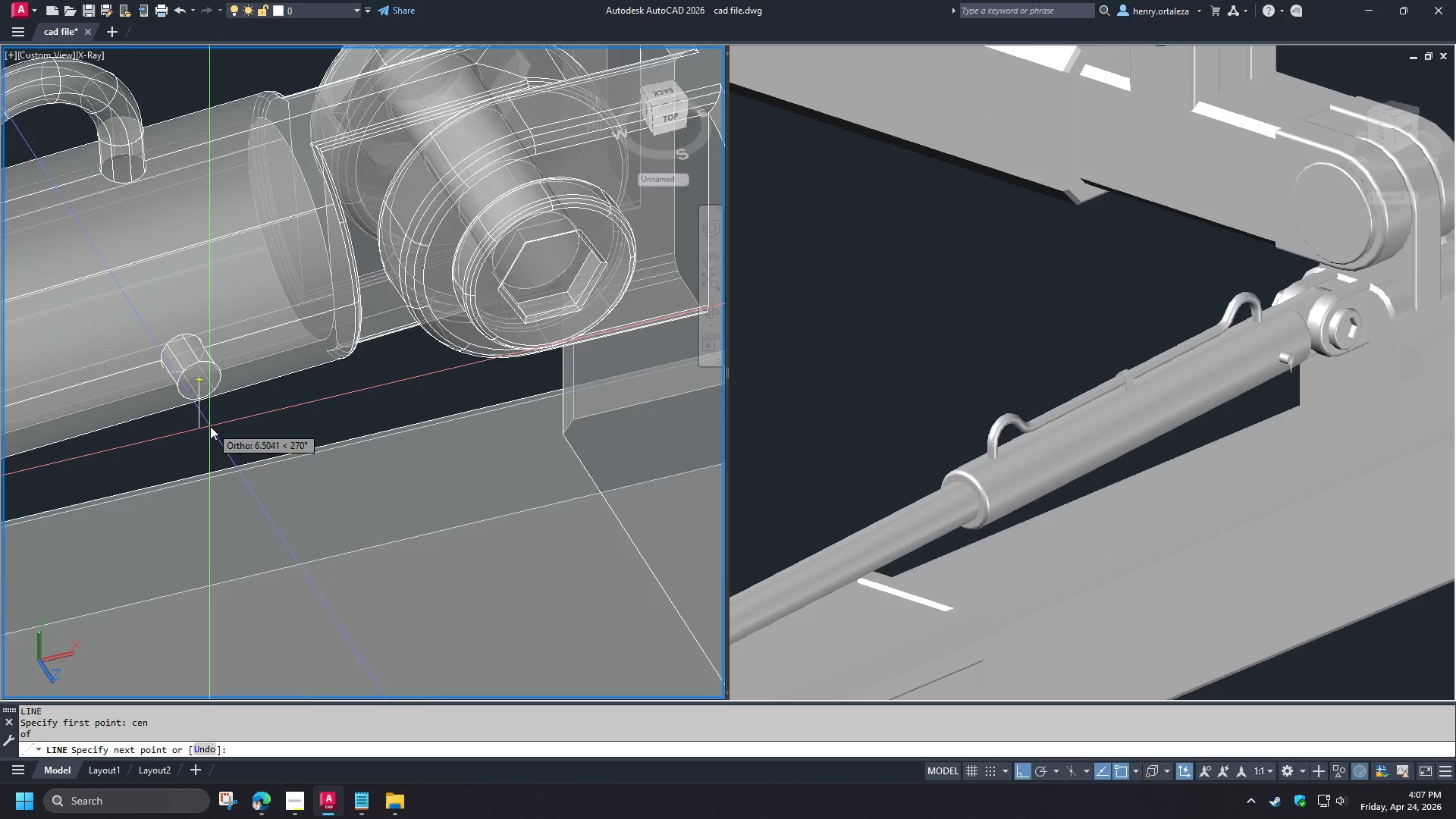 
scroll: coordinate [210, 426], scroll_direction: down, amount: 1.0
 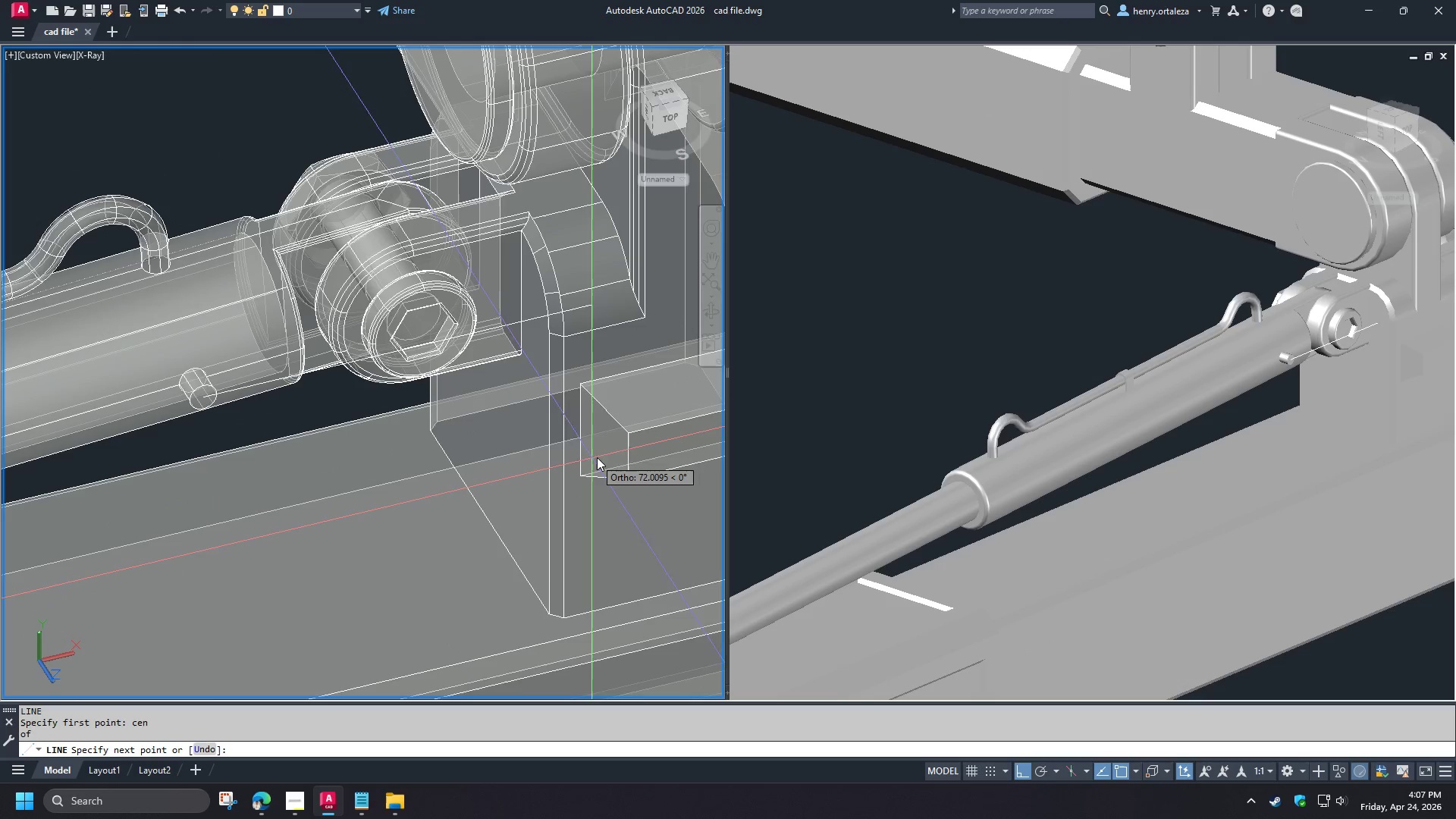 
key(Shift+ShiftLeft)
 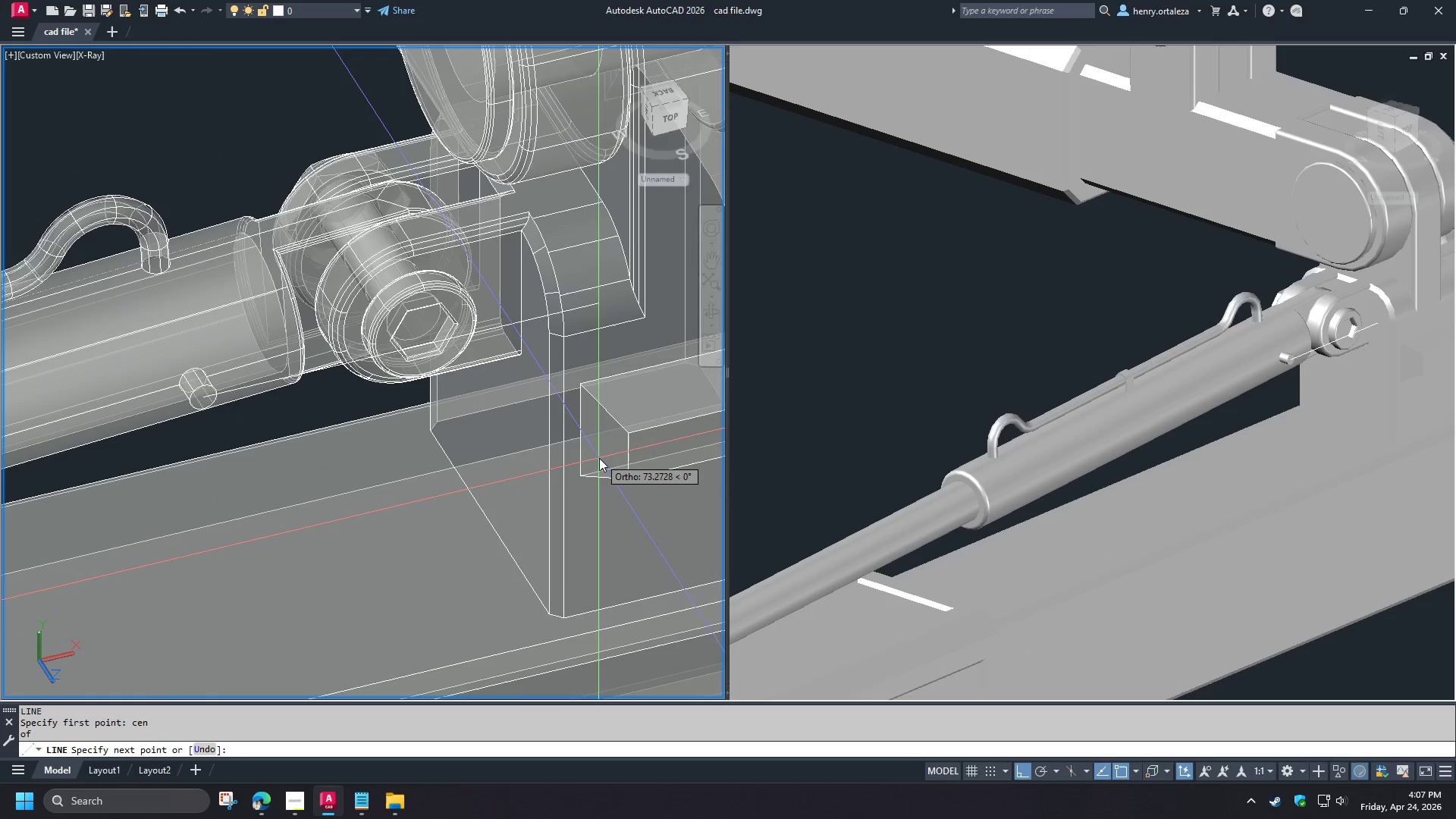 
right_click([599, 458])
 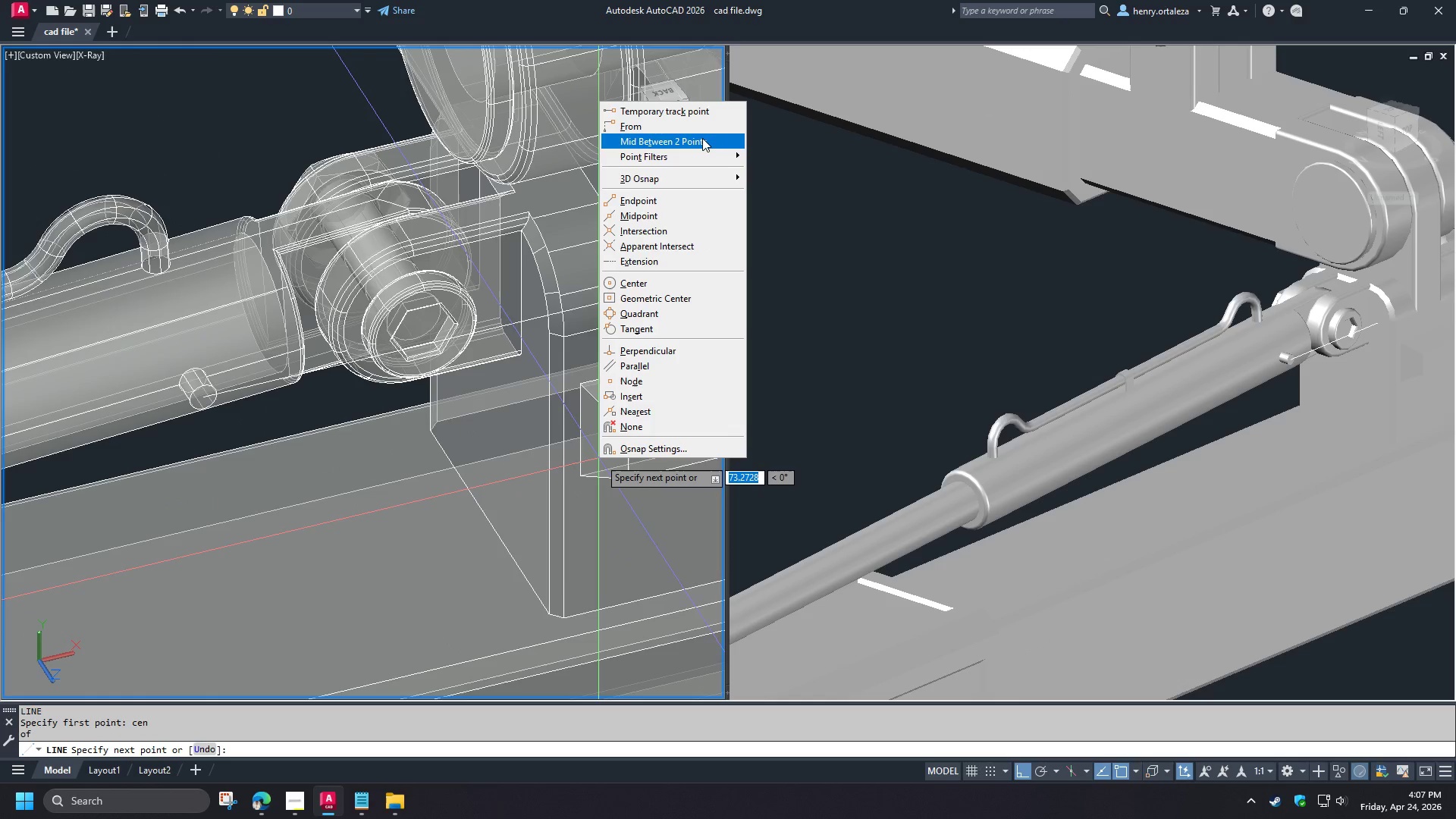 
left_click([701, 141])
 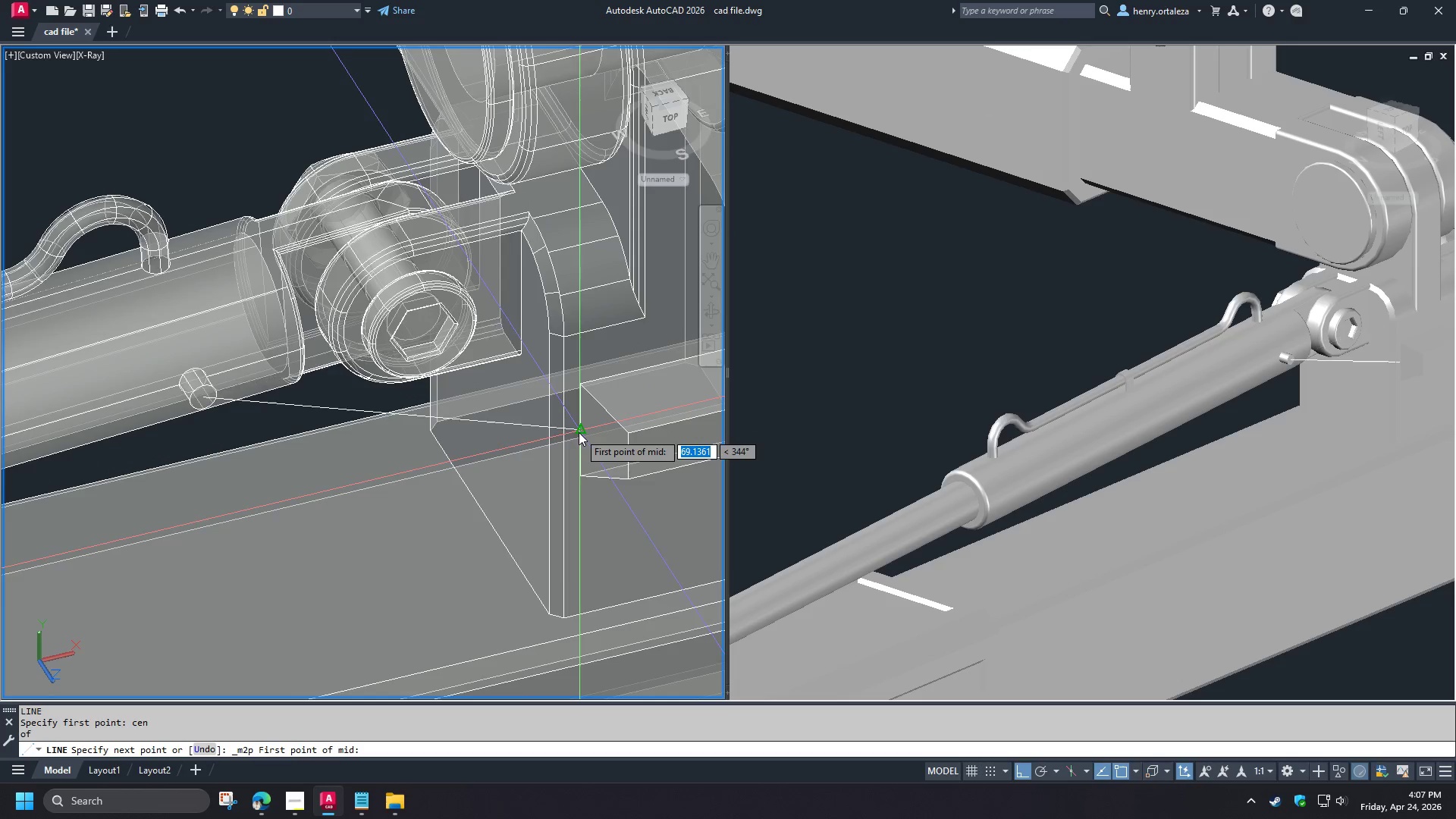 
left_click([579, 431])
 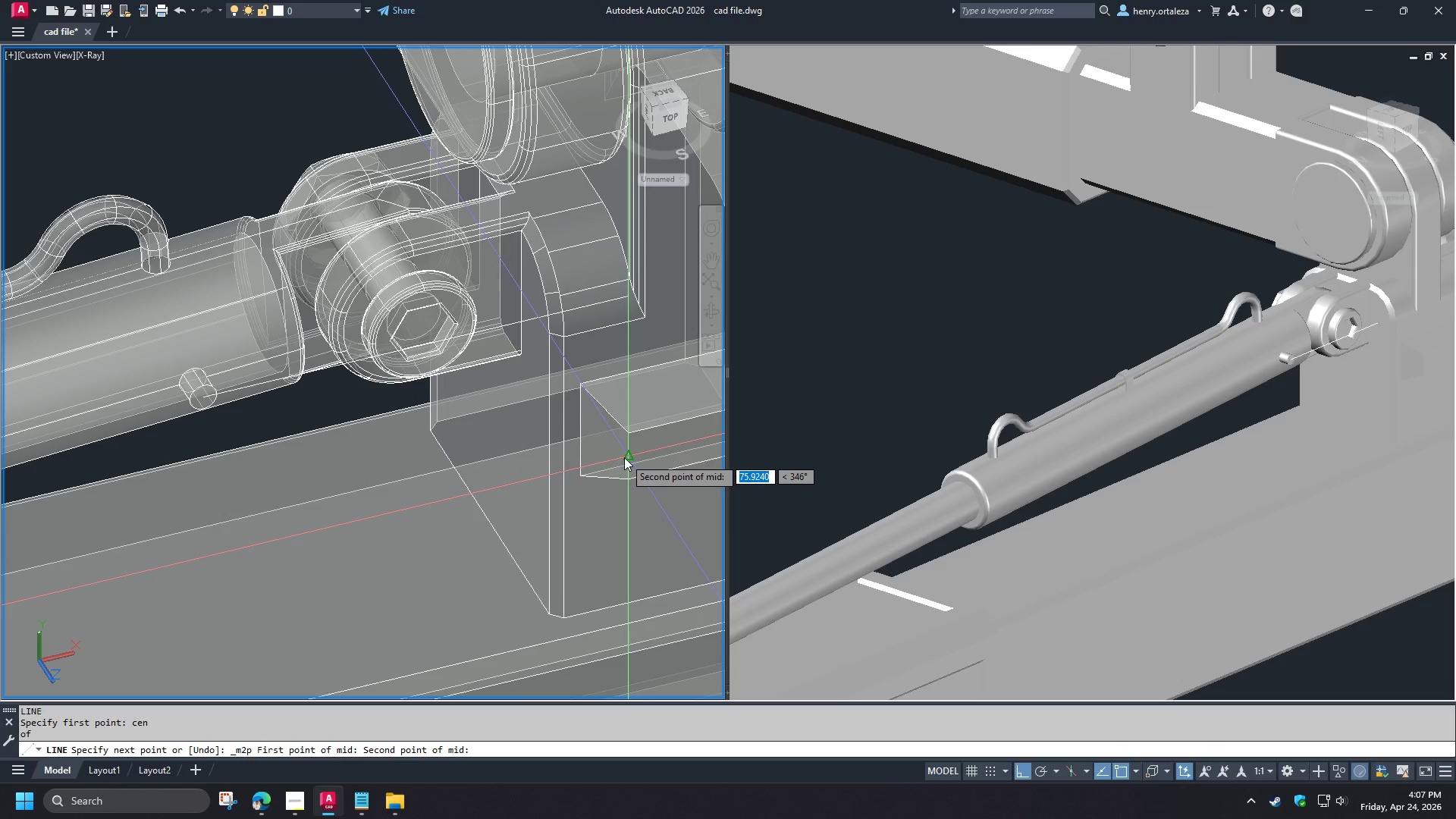 
left_click([625, 456])
 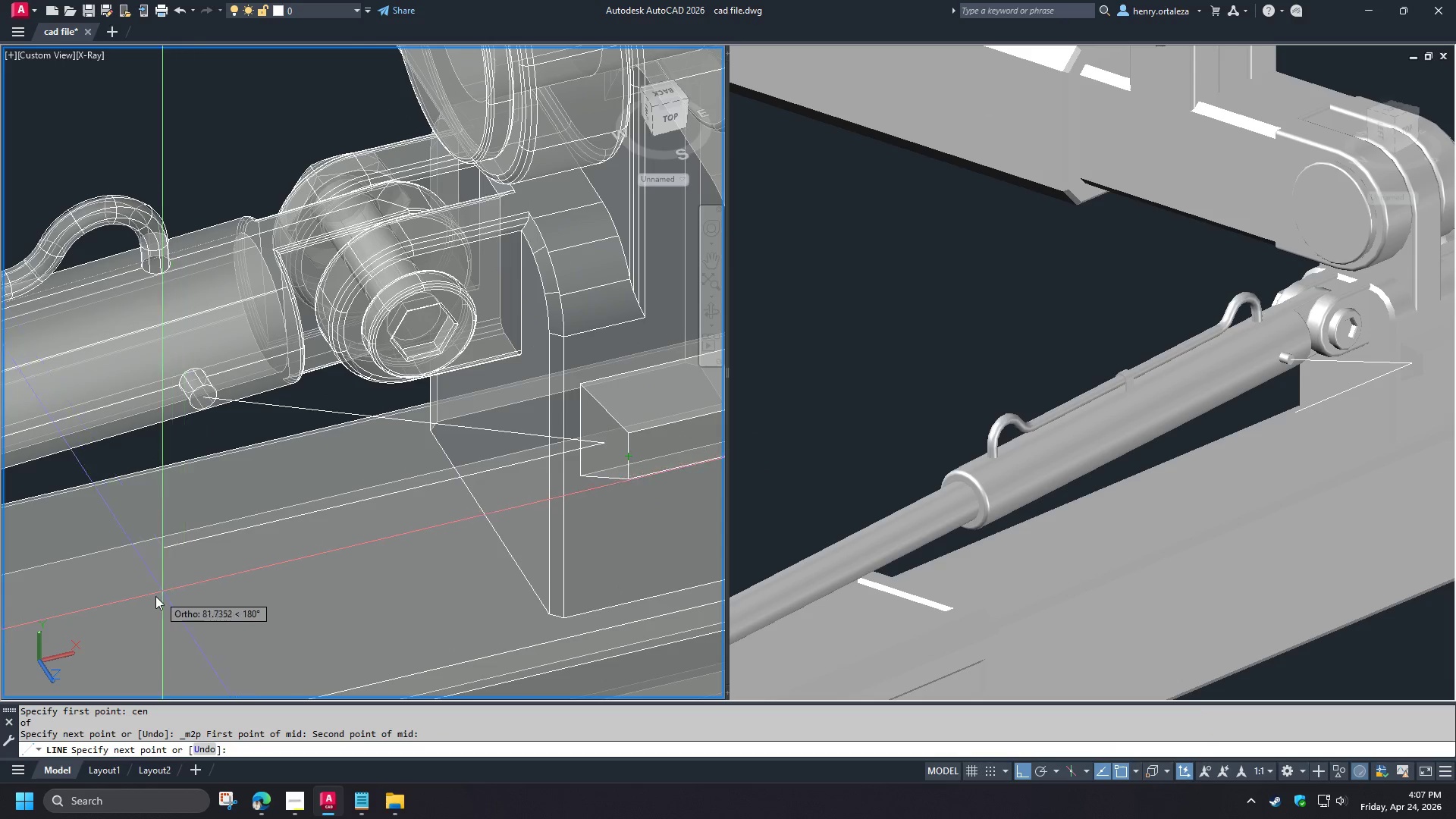 
left_click([148, 604])
 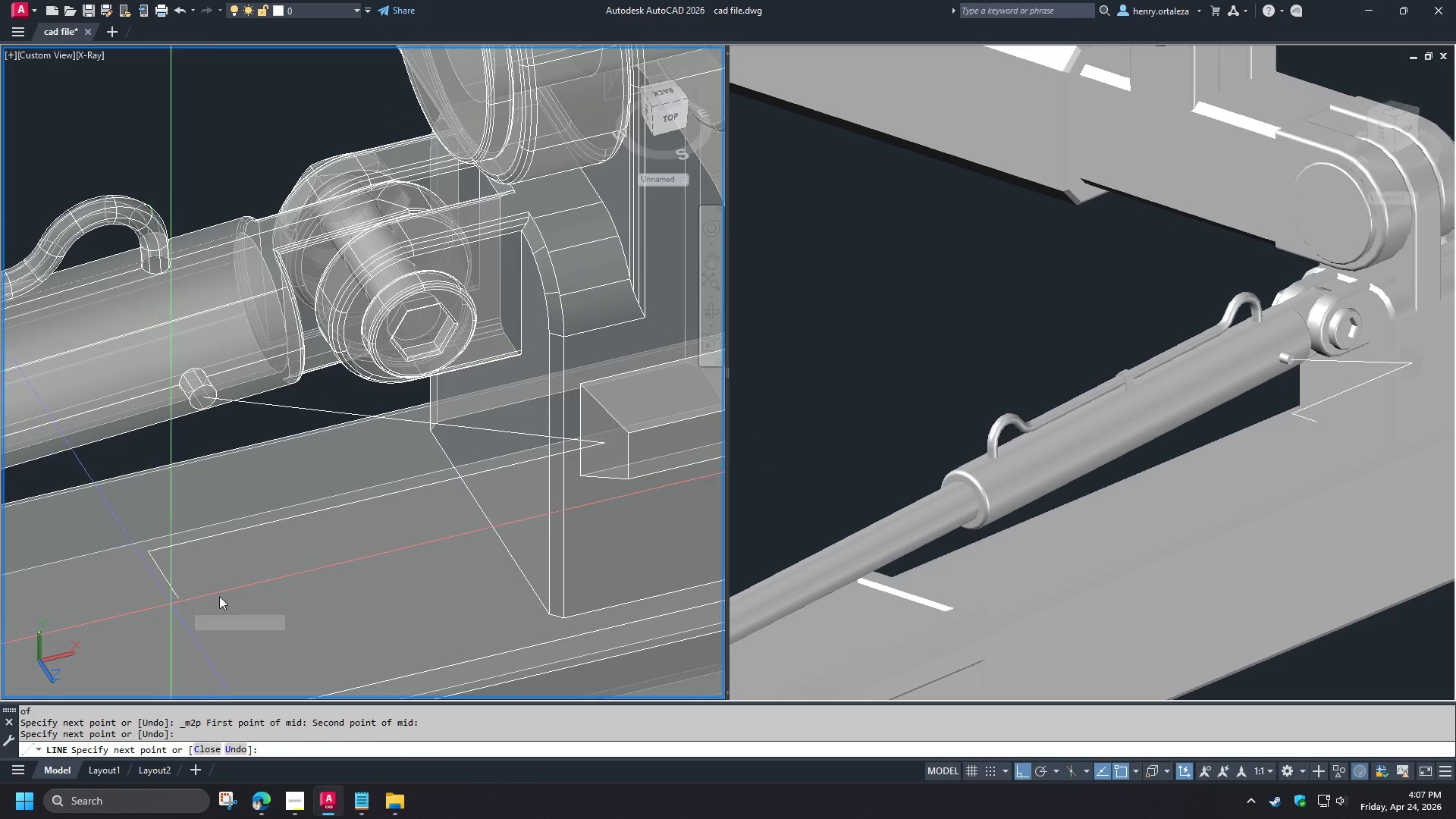 
key(Space)
 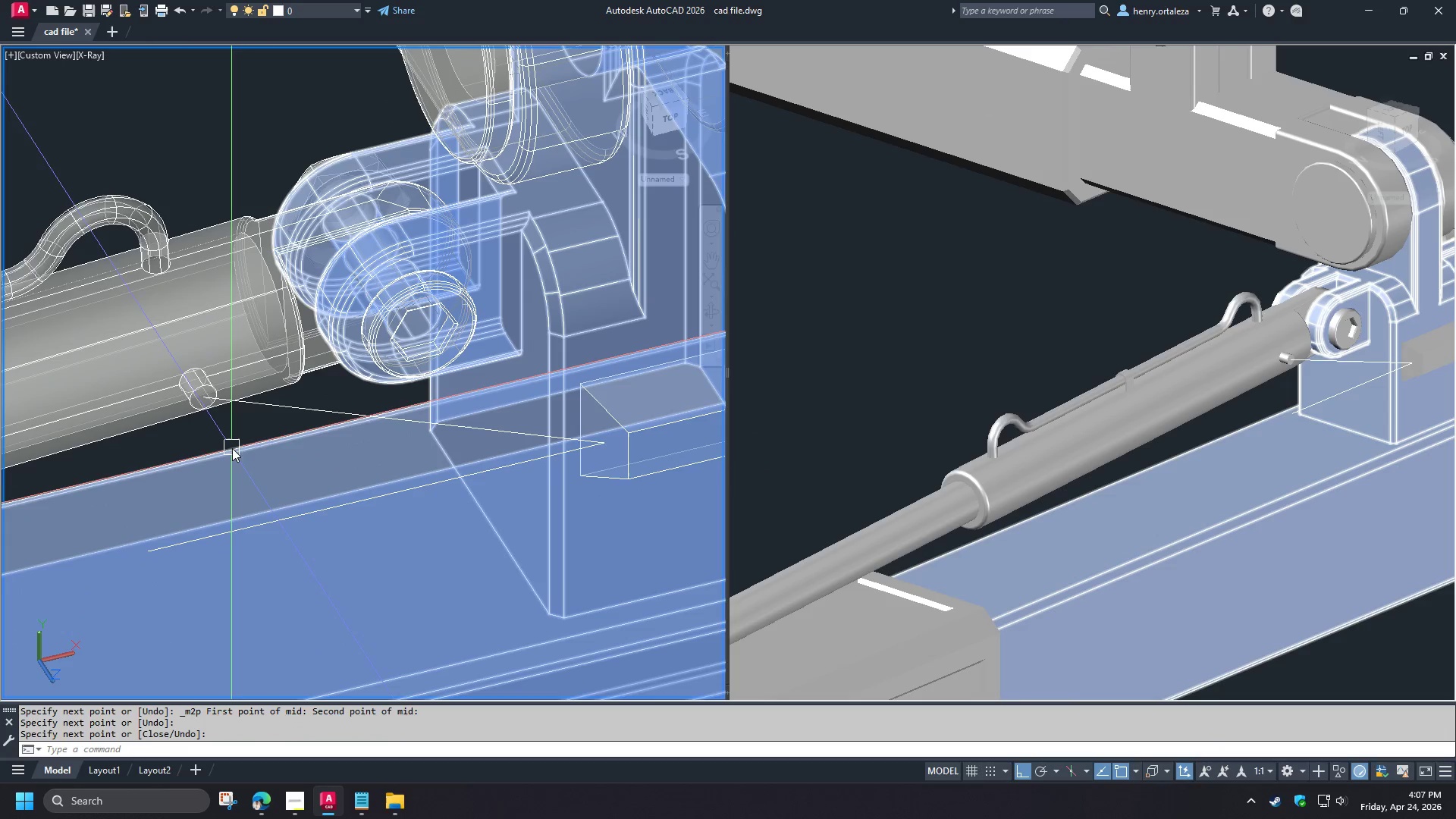 
key(Space)
 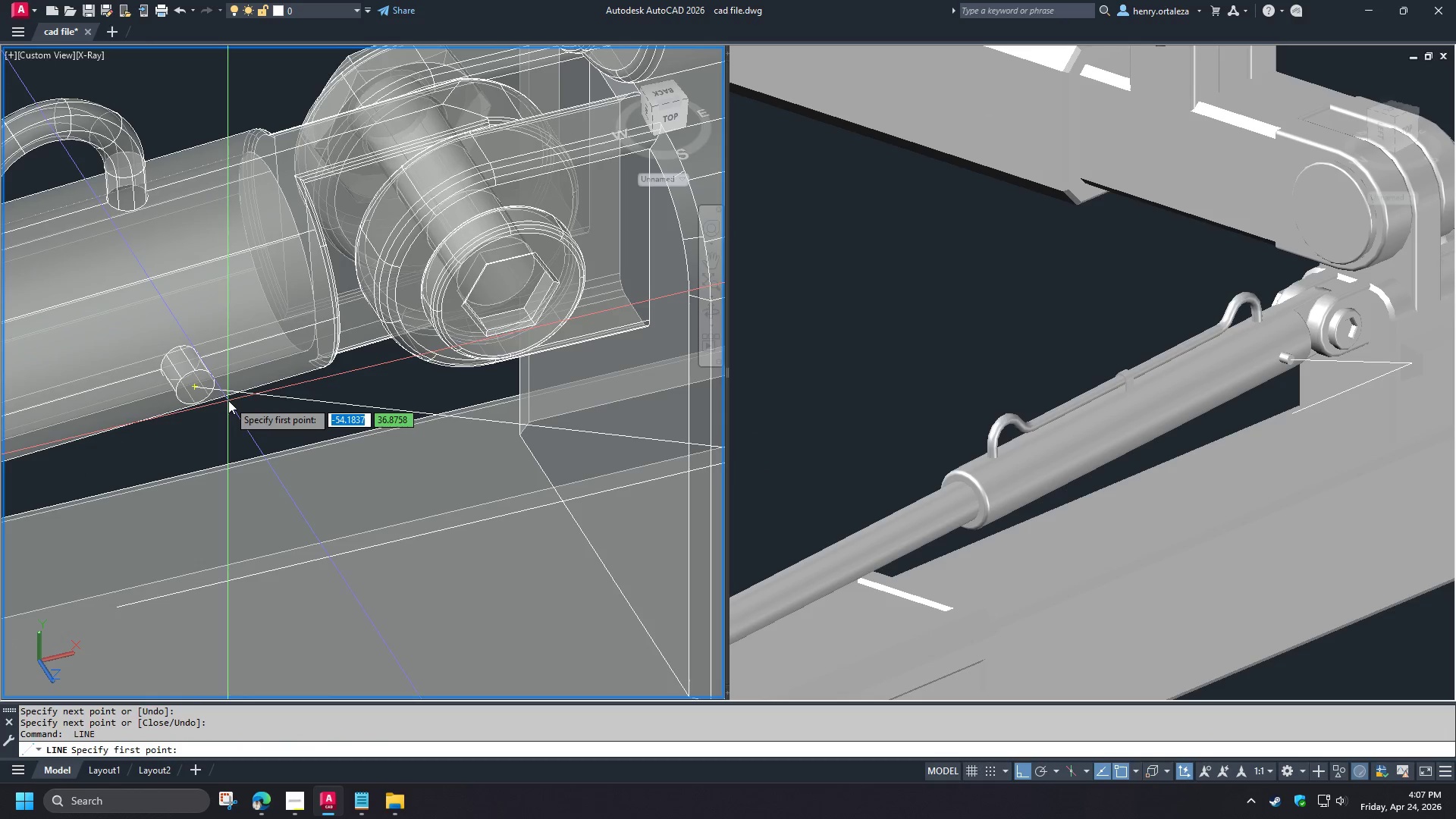 
scroll: coordinate [221, 421], scroll_direction: up, amount: 1.0
 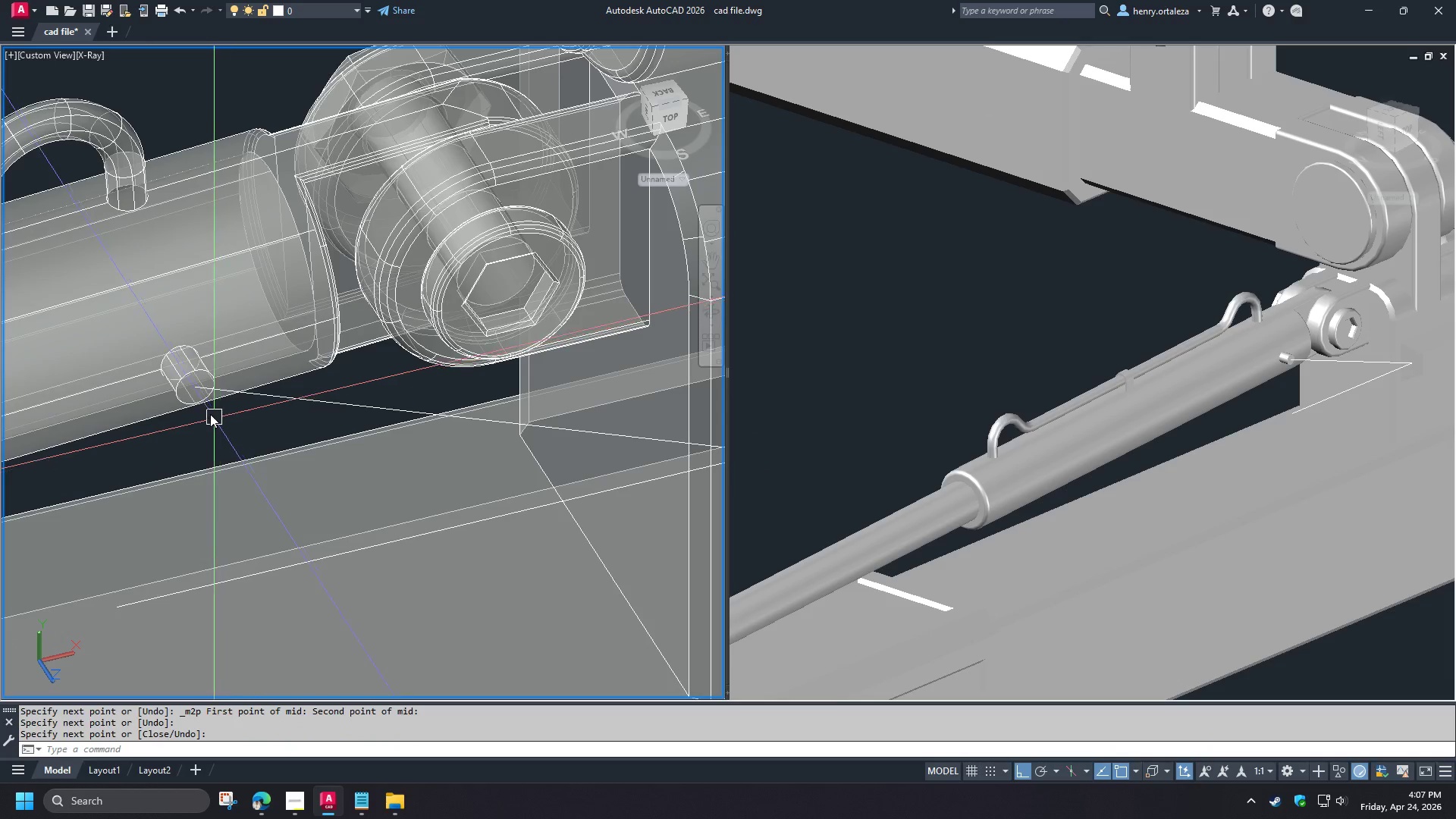 
type(end)
 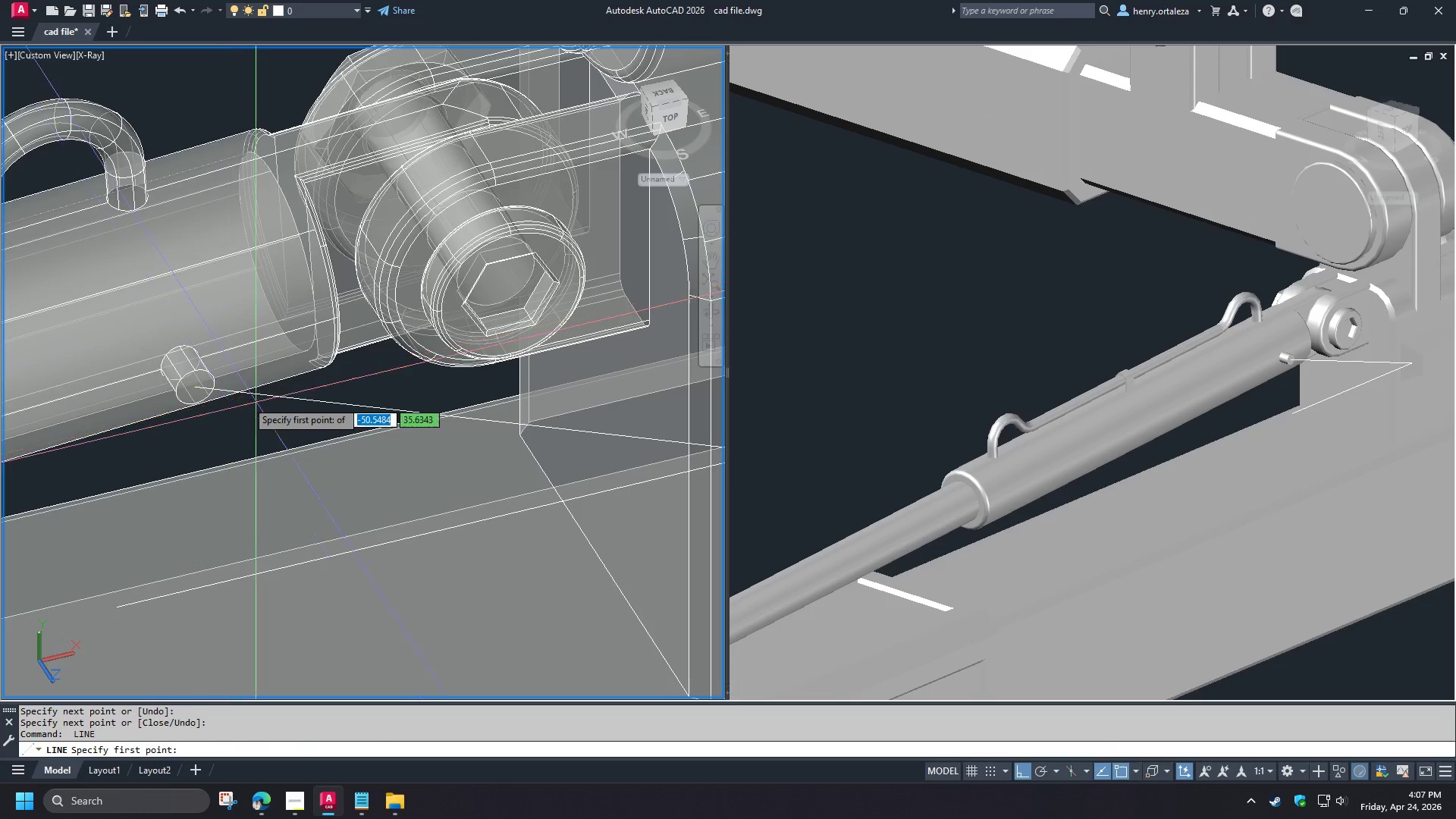 
key(Space)
 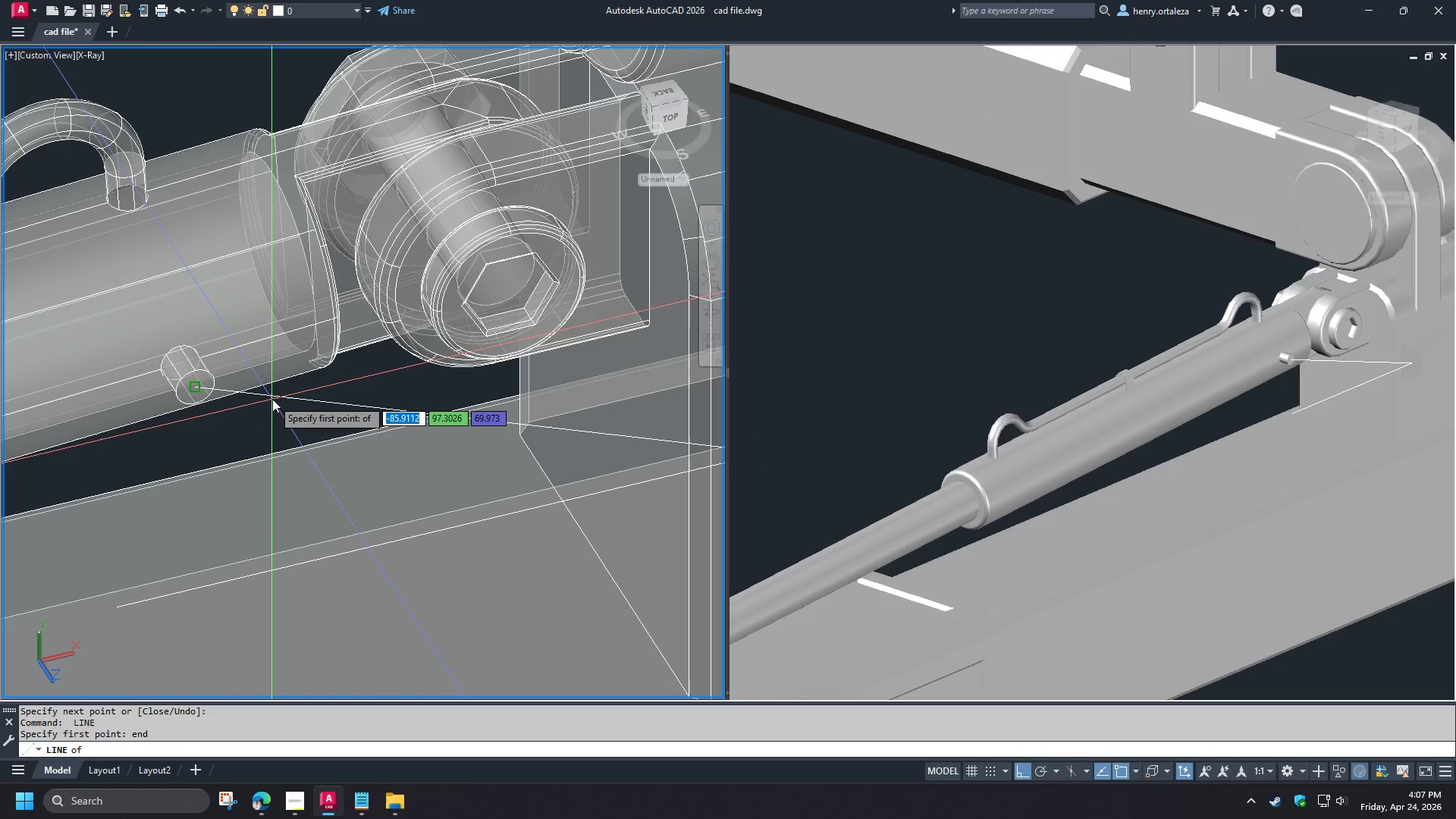 
left_click([272, 399])
 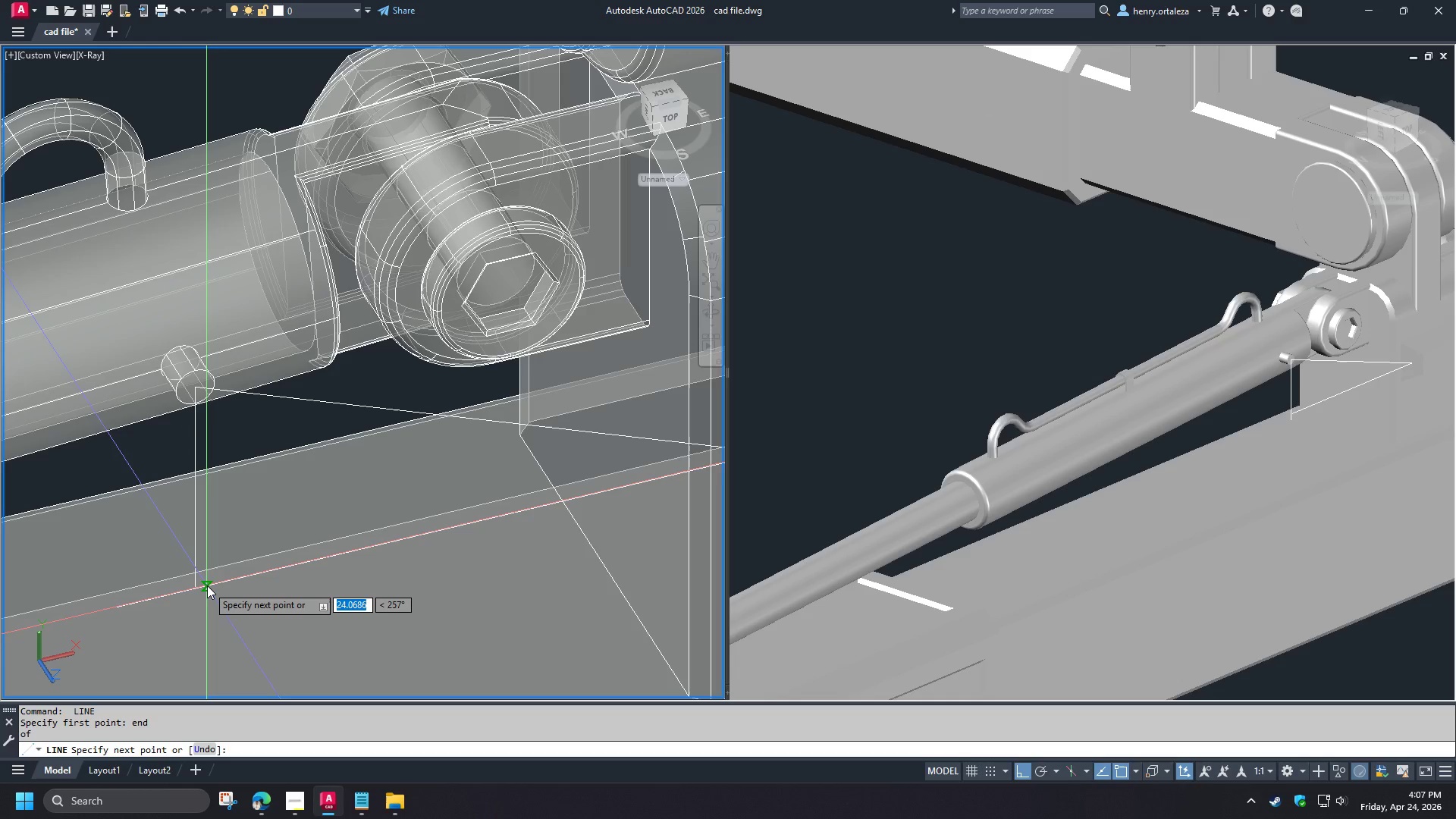 
type(per )
 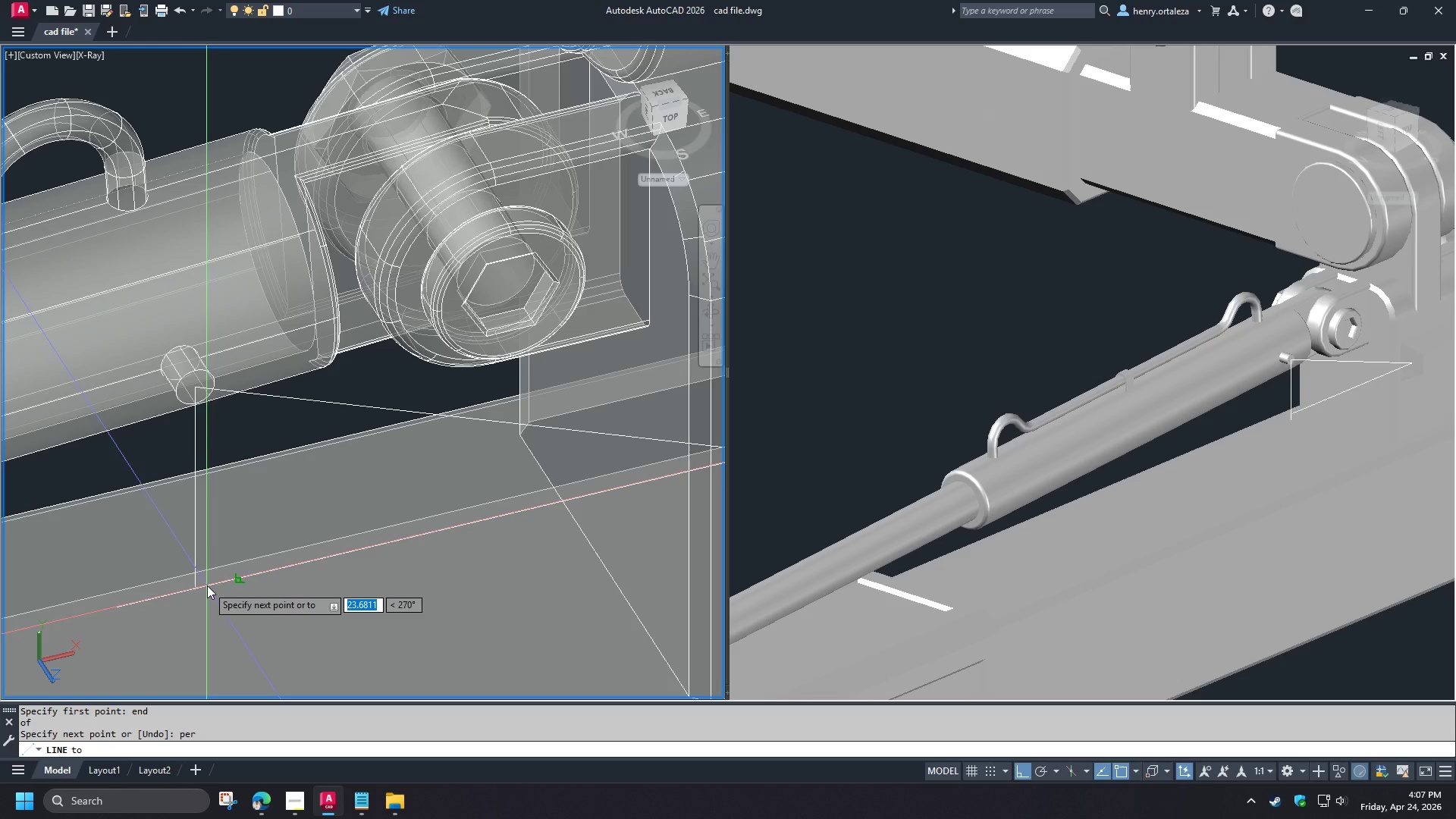 
left_click([207, 585])
 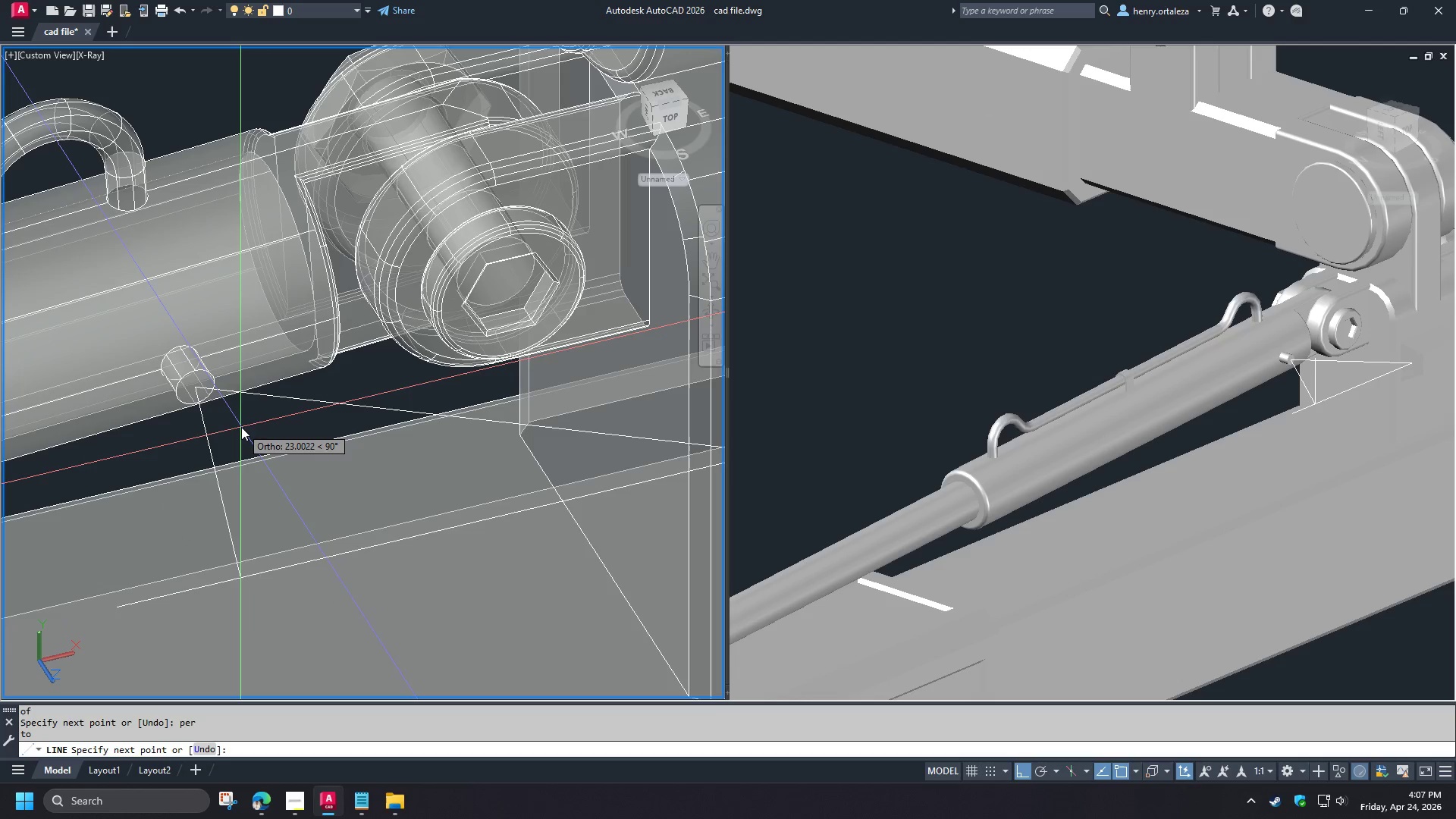 
left_click([241, 427])
 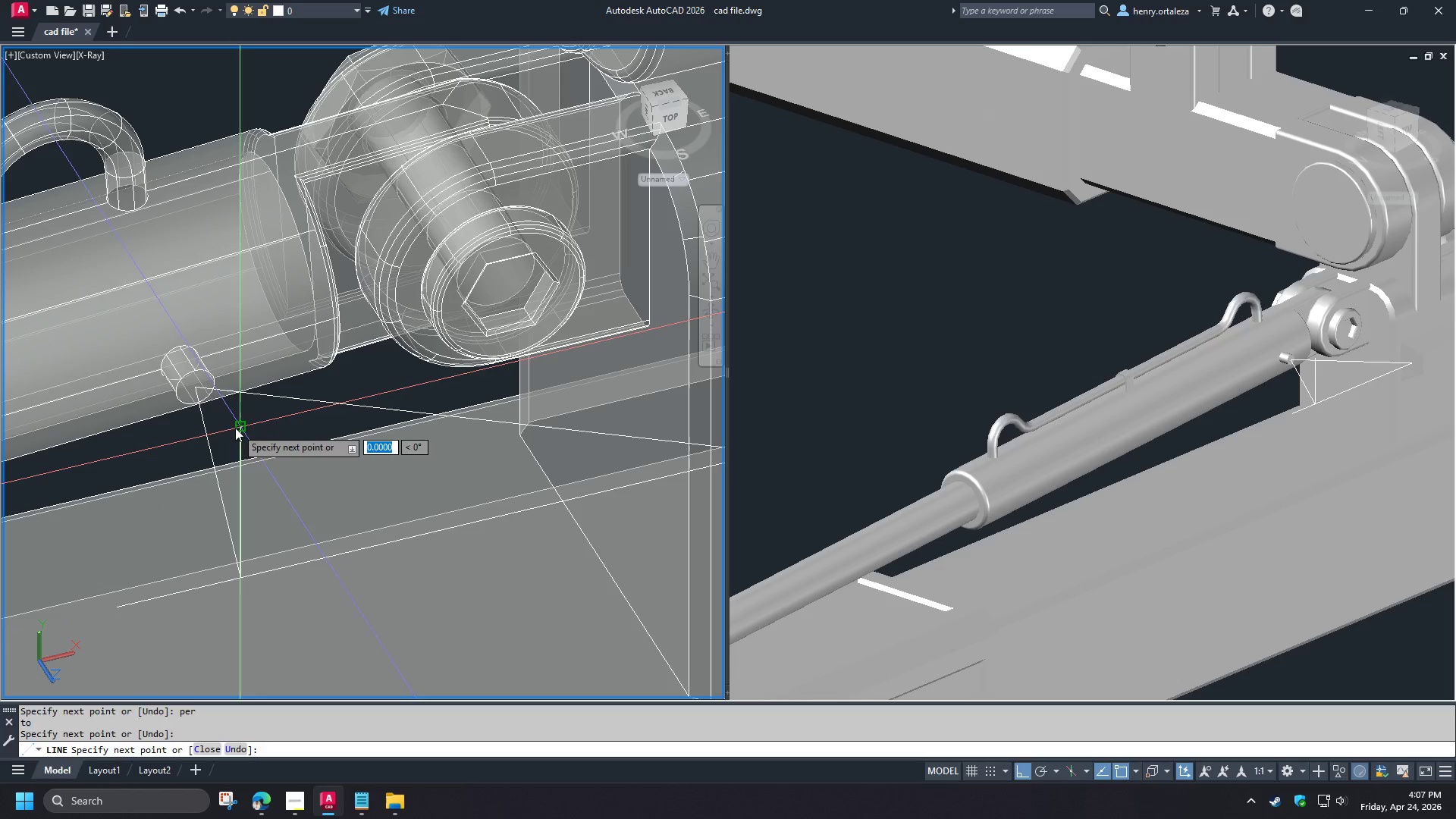 
key(Space)
 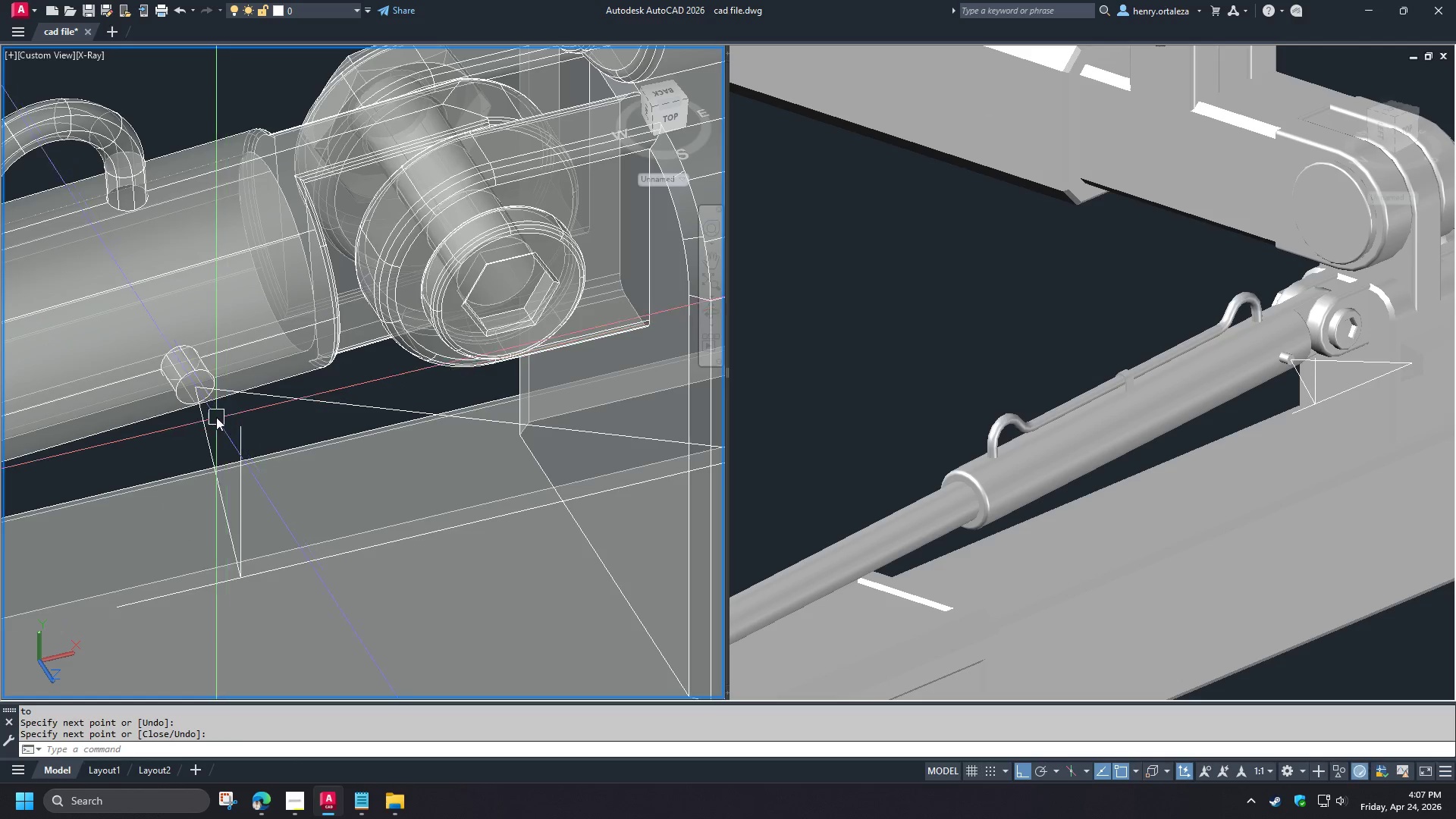 
key(Space)
 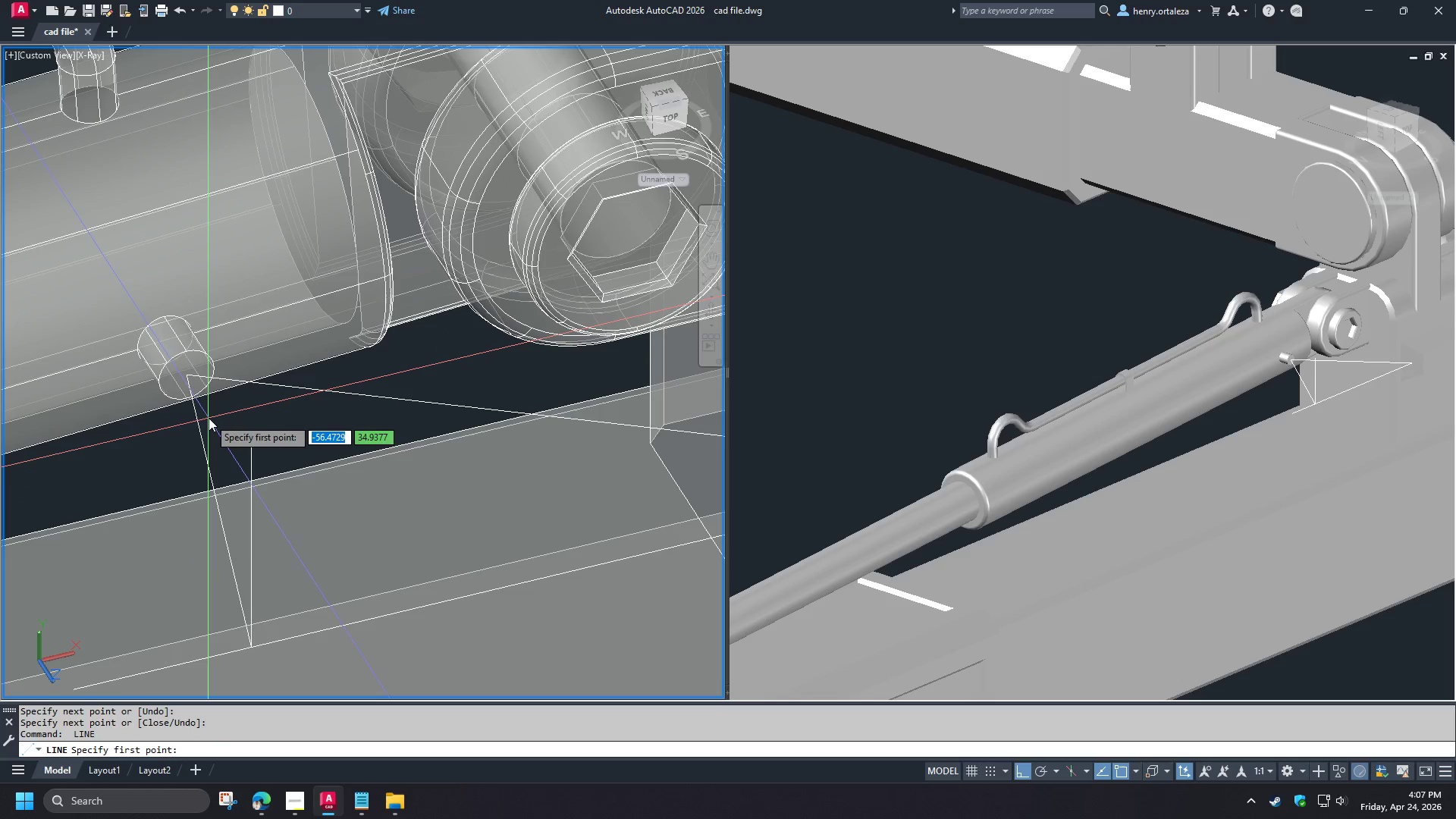 
scroll: coordinate [215, 416], scroll_direction: up, amount: 1.0
 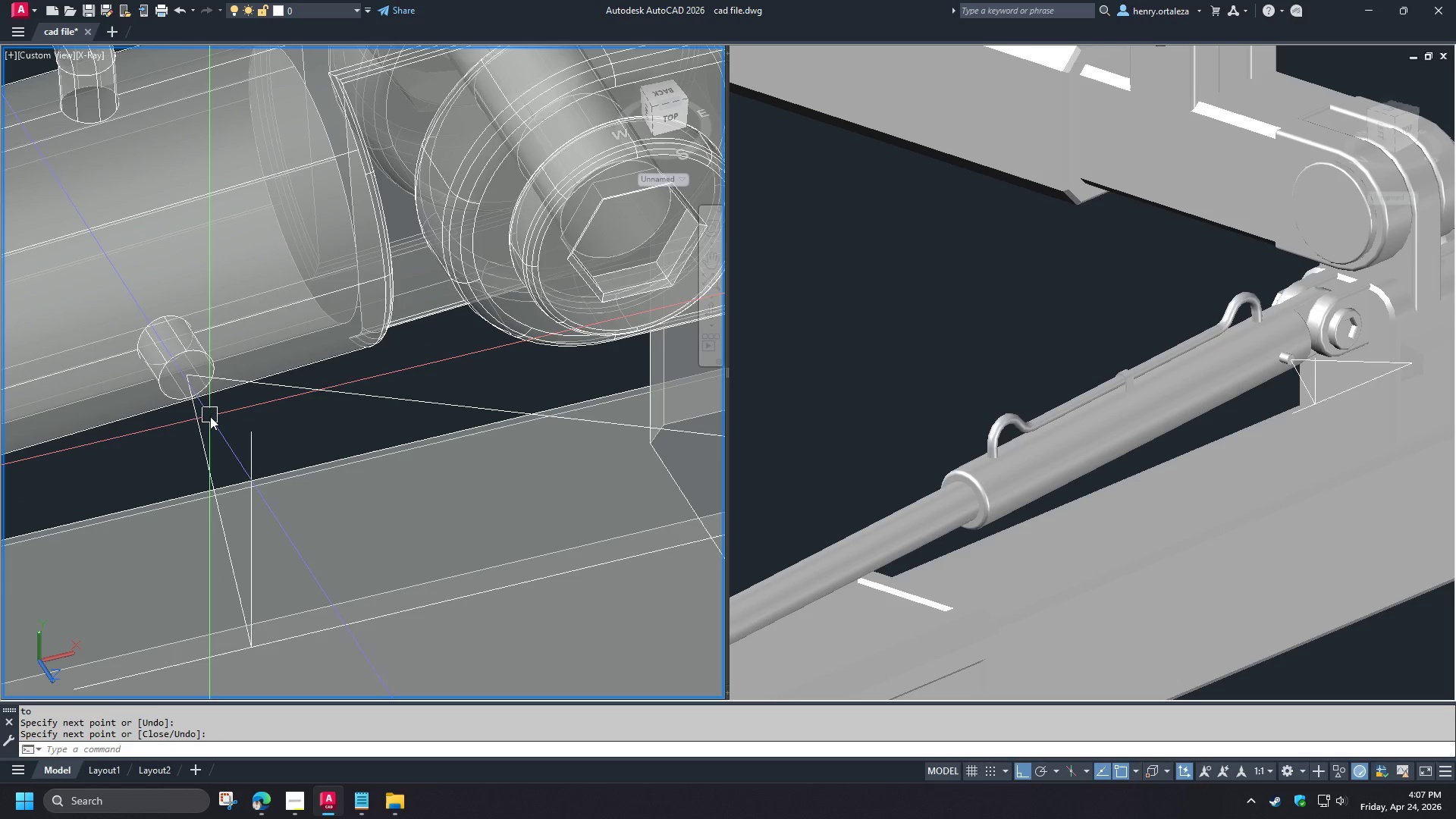 
type(end)
 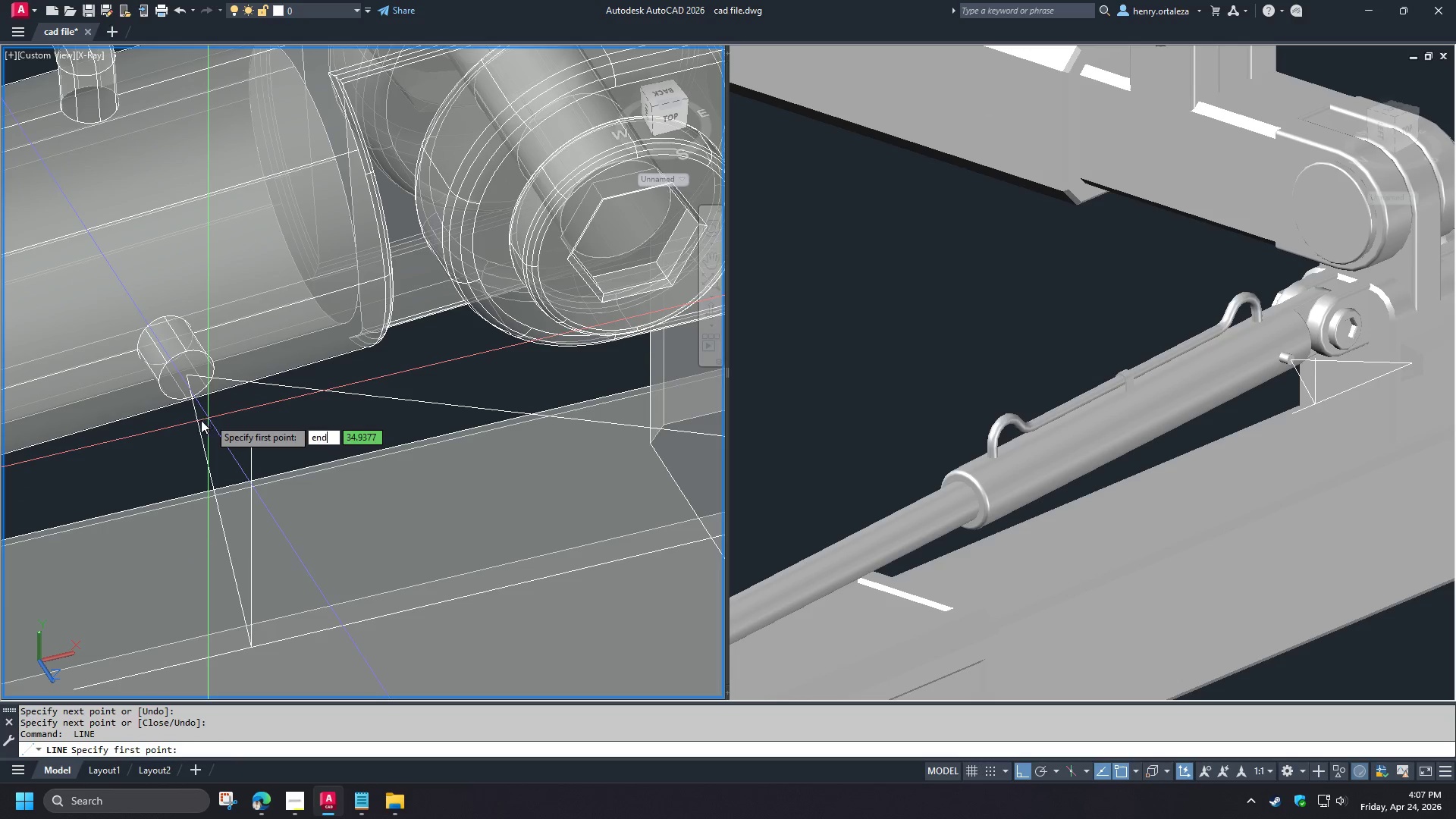 
key(Space)
 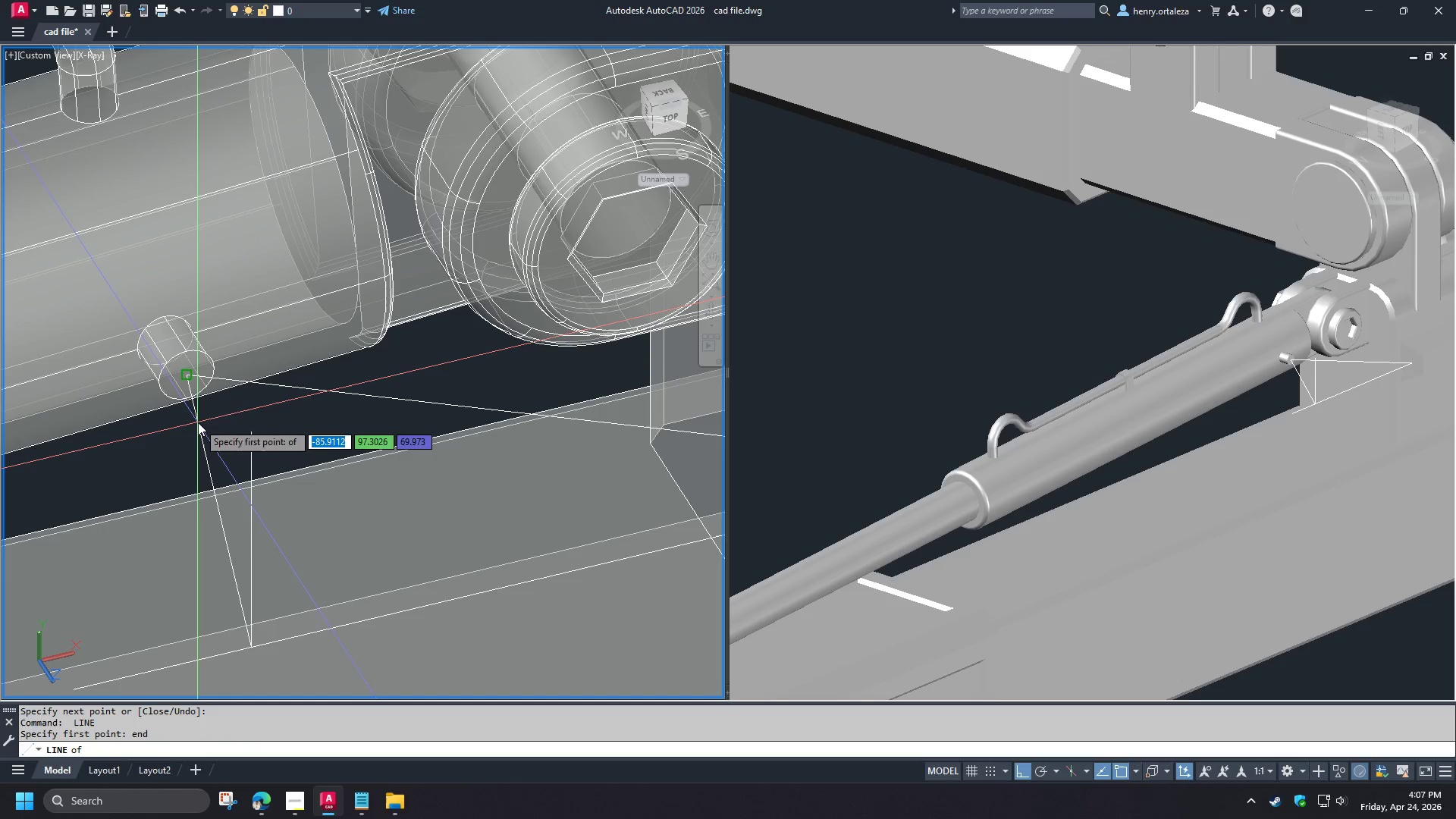 
left_click([198, 422])
 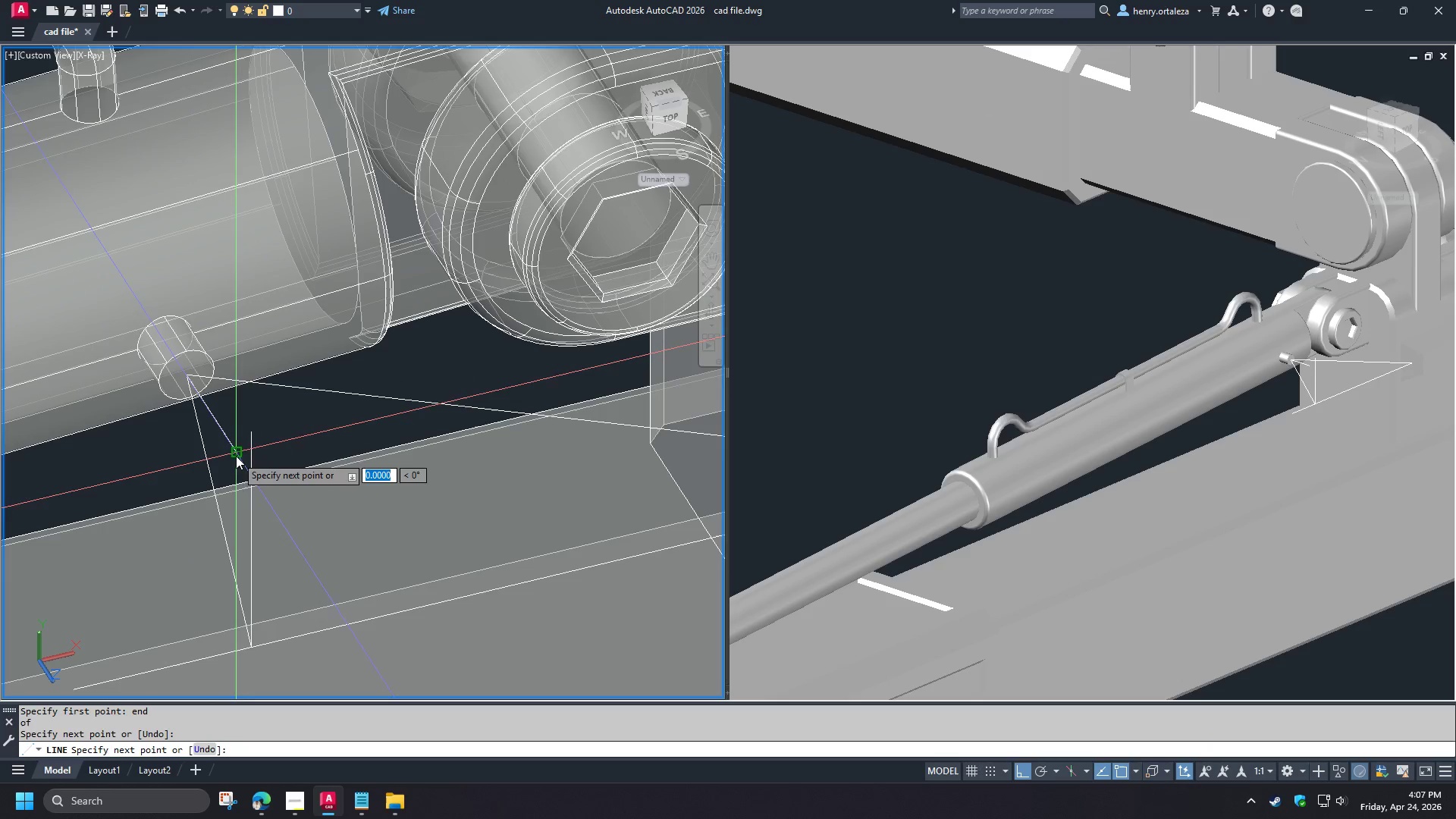 
key(Space)
 